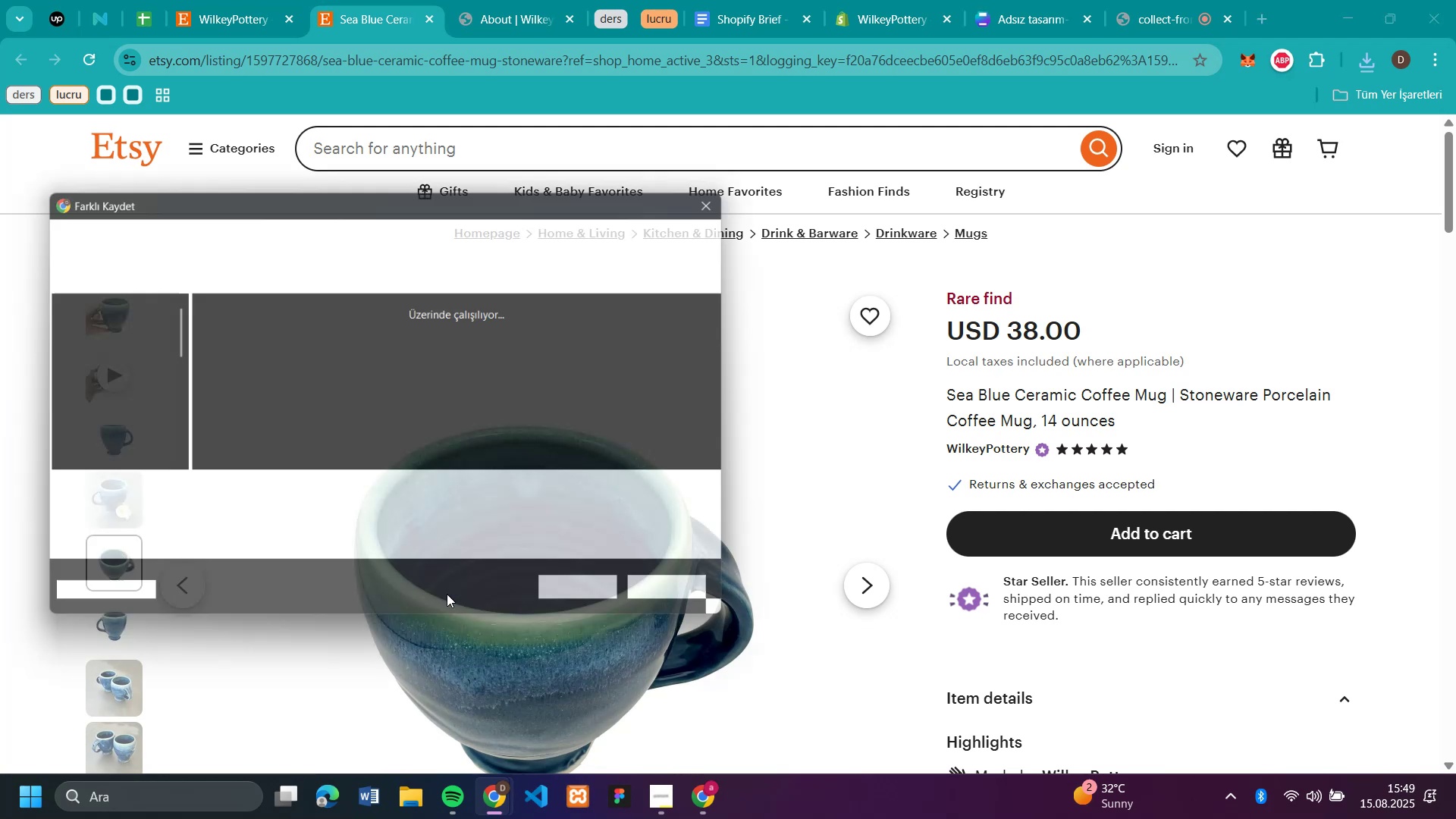 
key(Enter)
 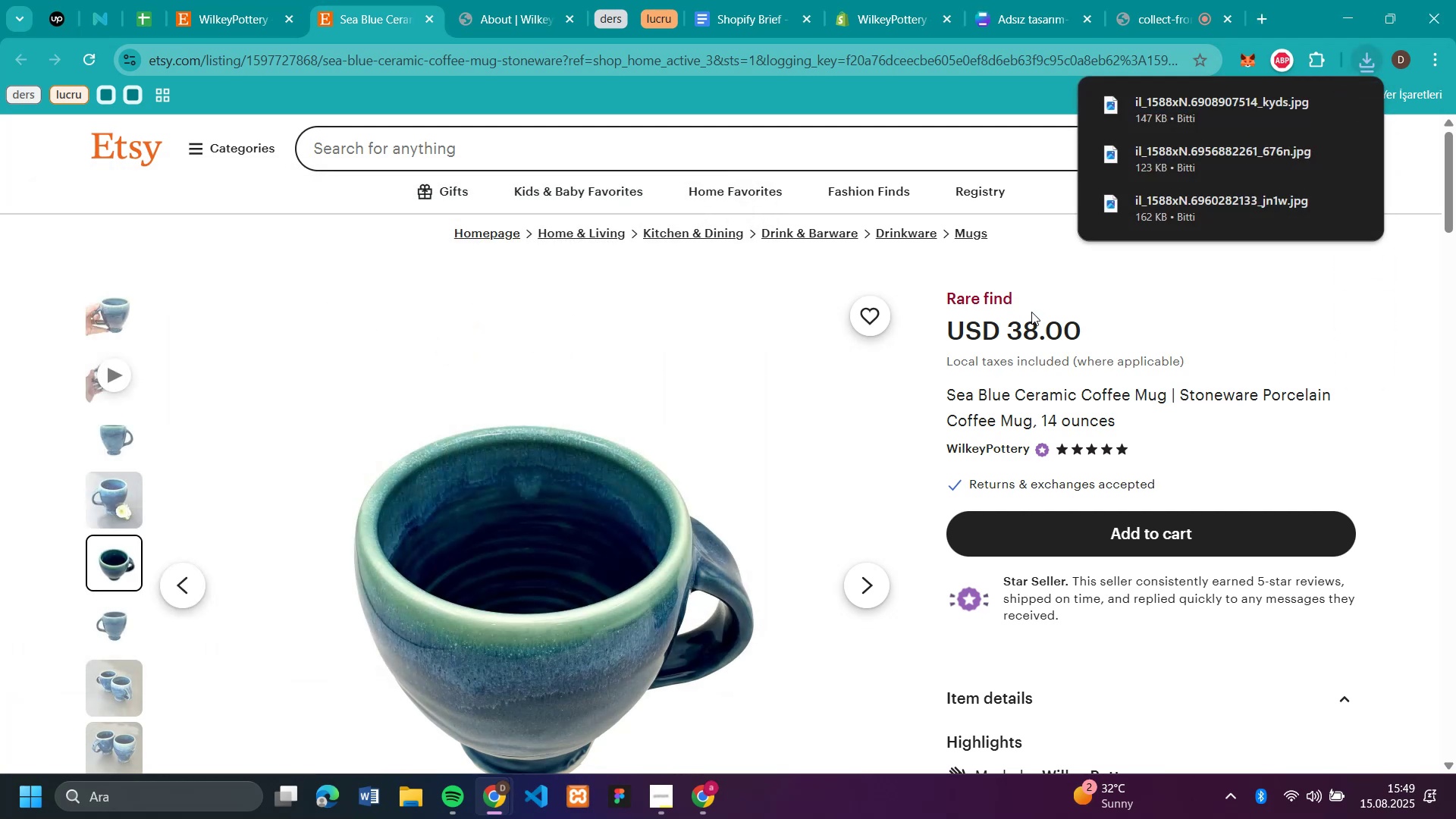 
left_click_drag(start_coordinate=[1087, 328], to_coordinate=[1005, 334])
 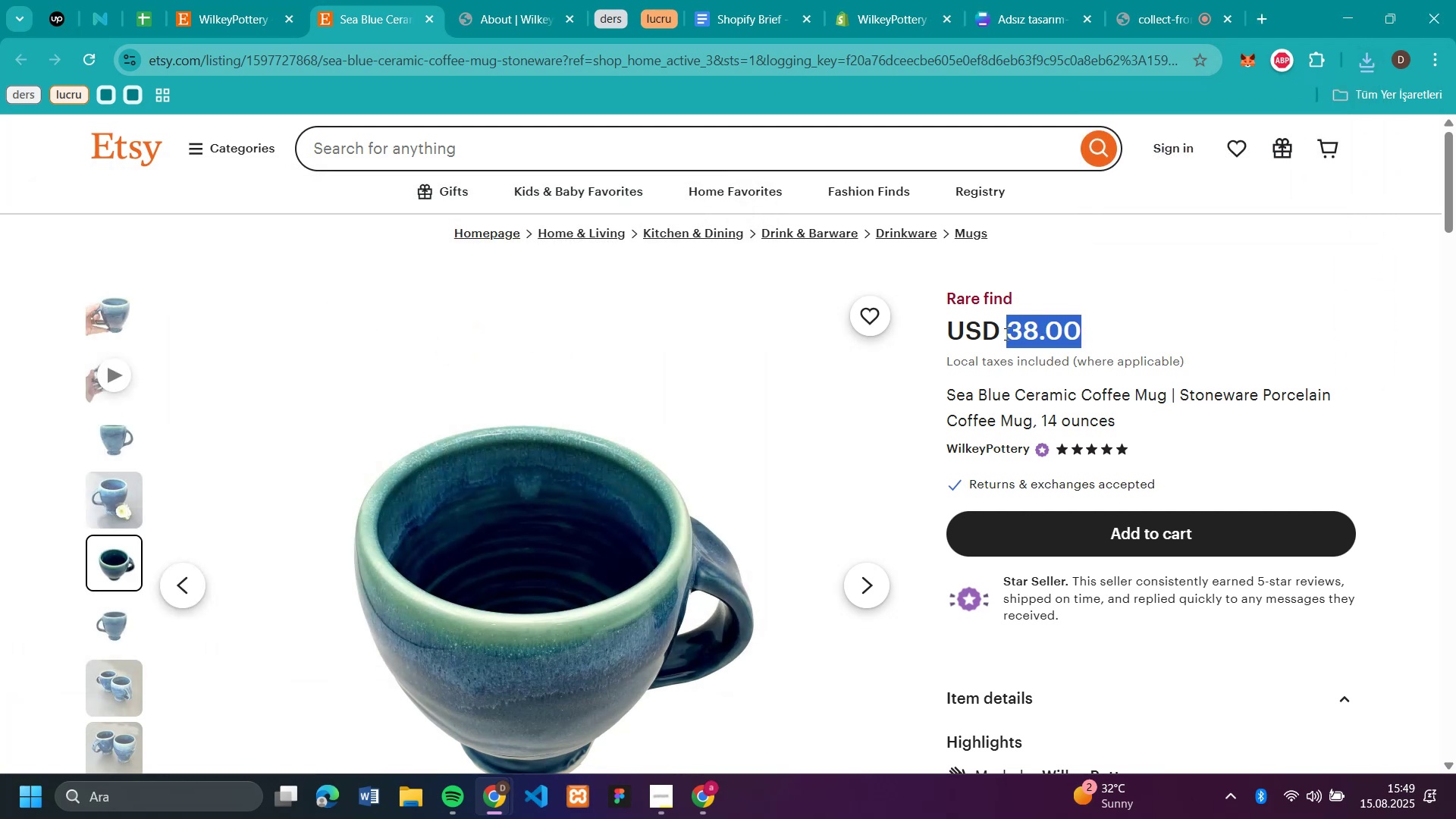 
key(Control+C)
 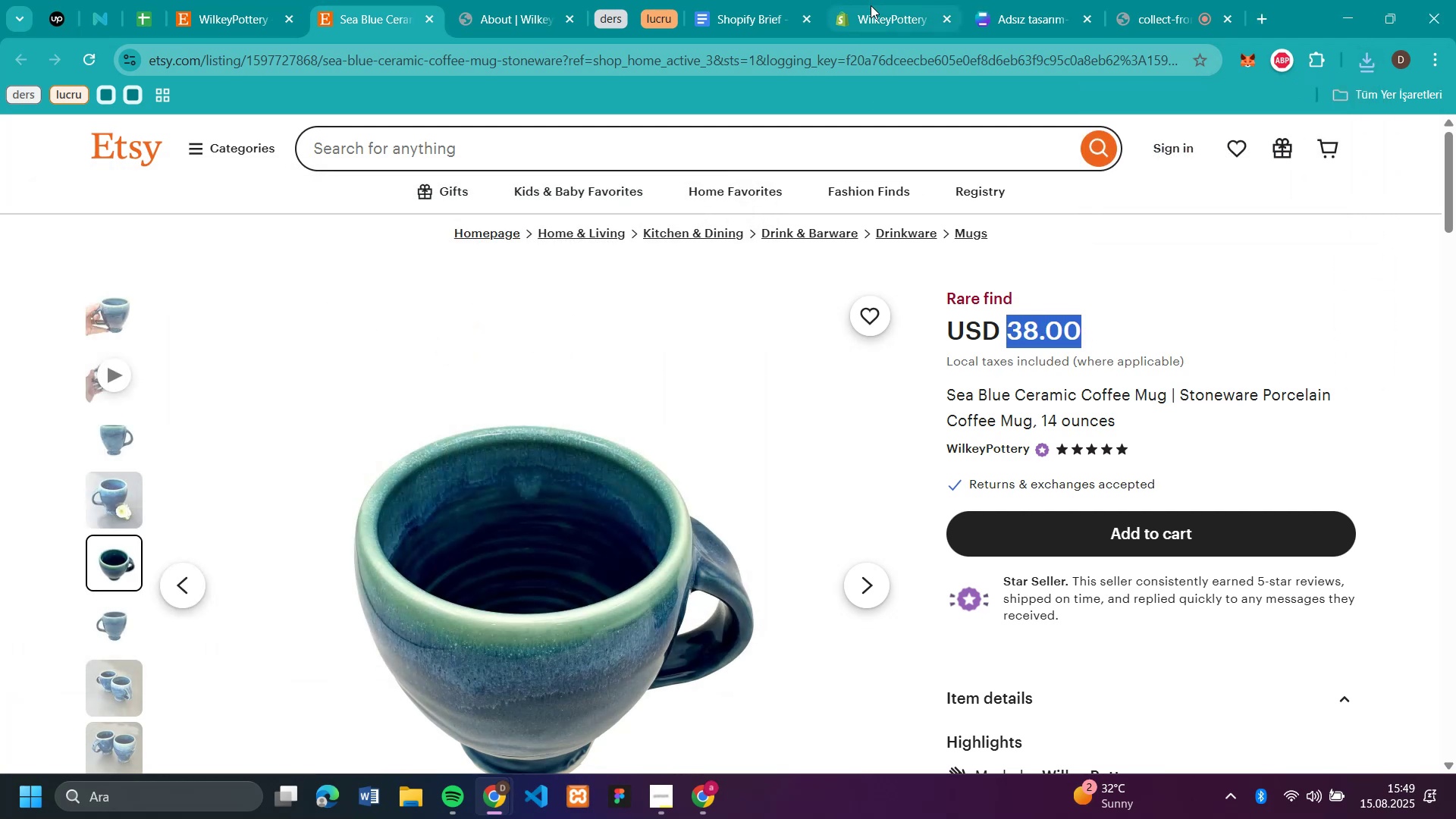 
left_click([876, 12])
 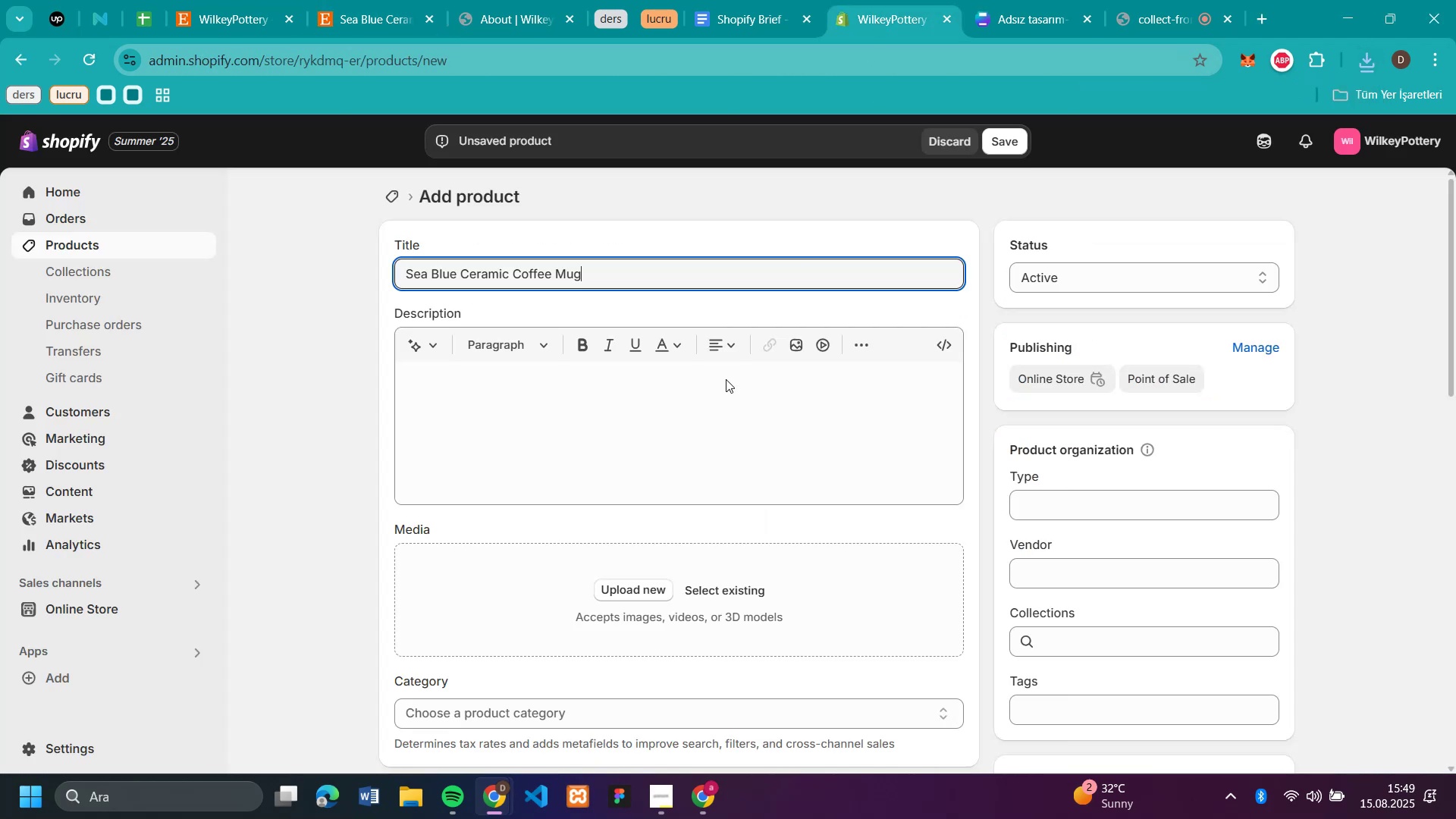 
scroll: coordinate [617, 523], scroll_direction: down, amount: 3.0
 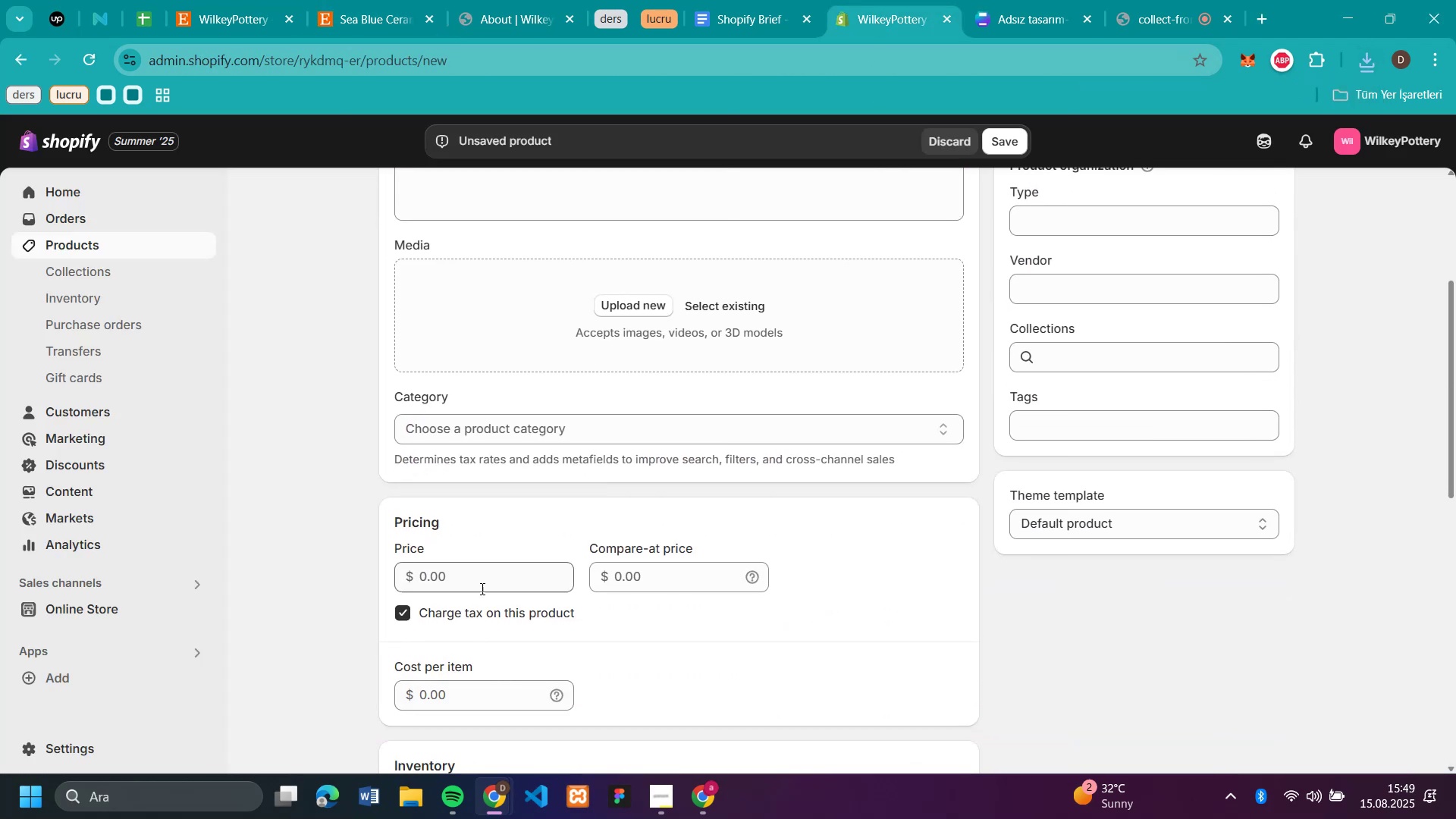 
left_click([488, 575])
 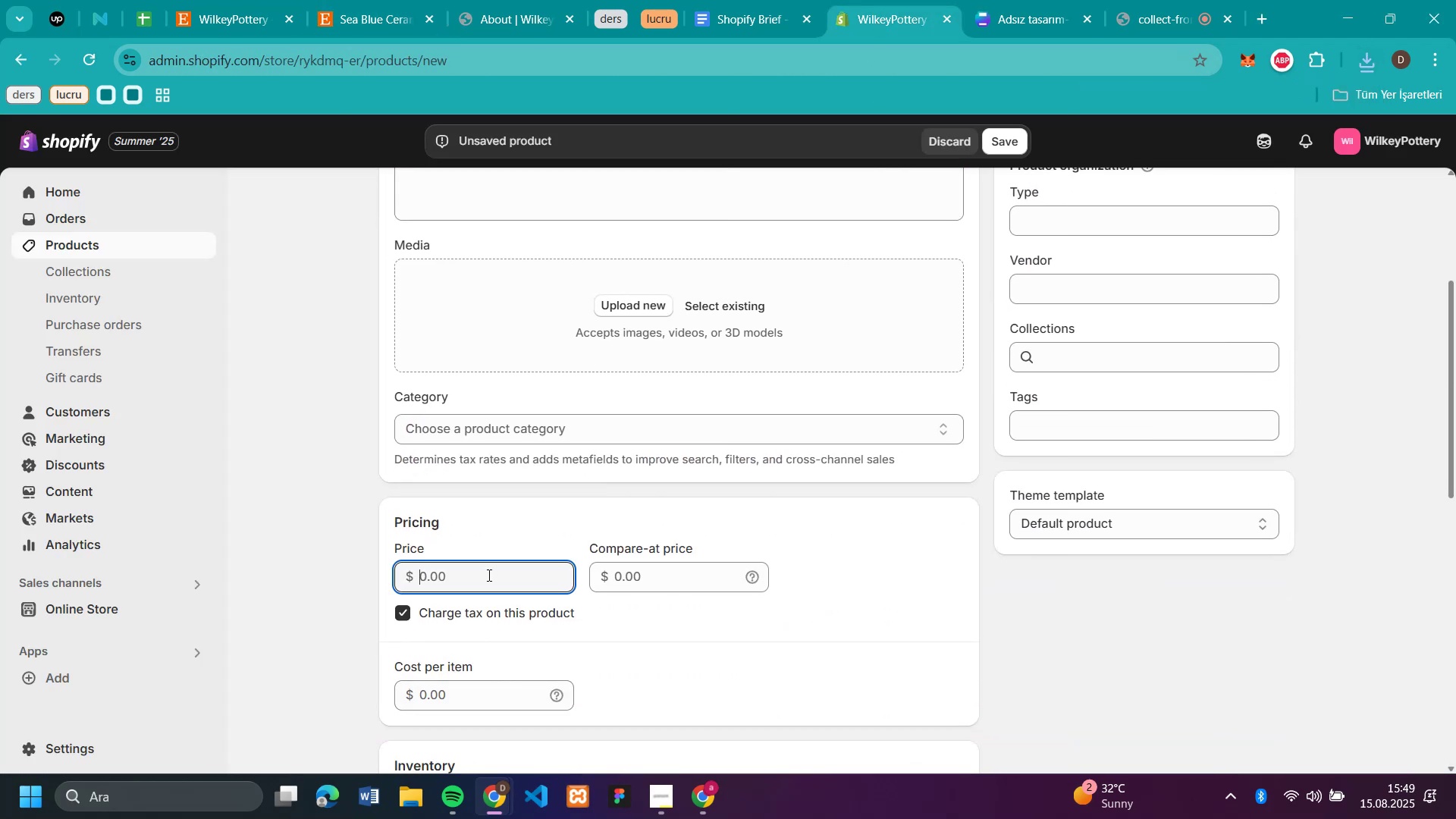 
key(Control+V)
 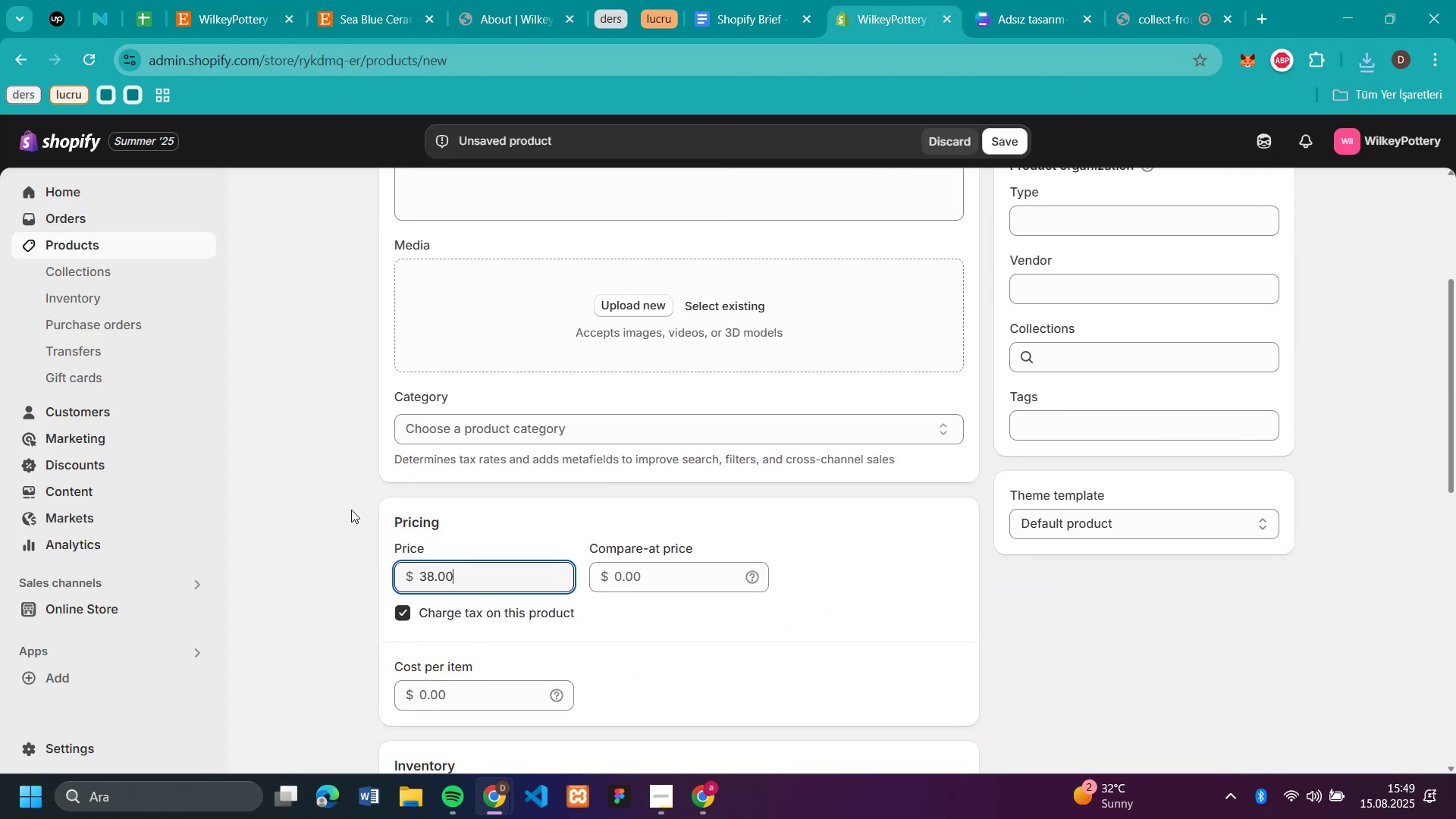 
left_click([317, 504])
 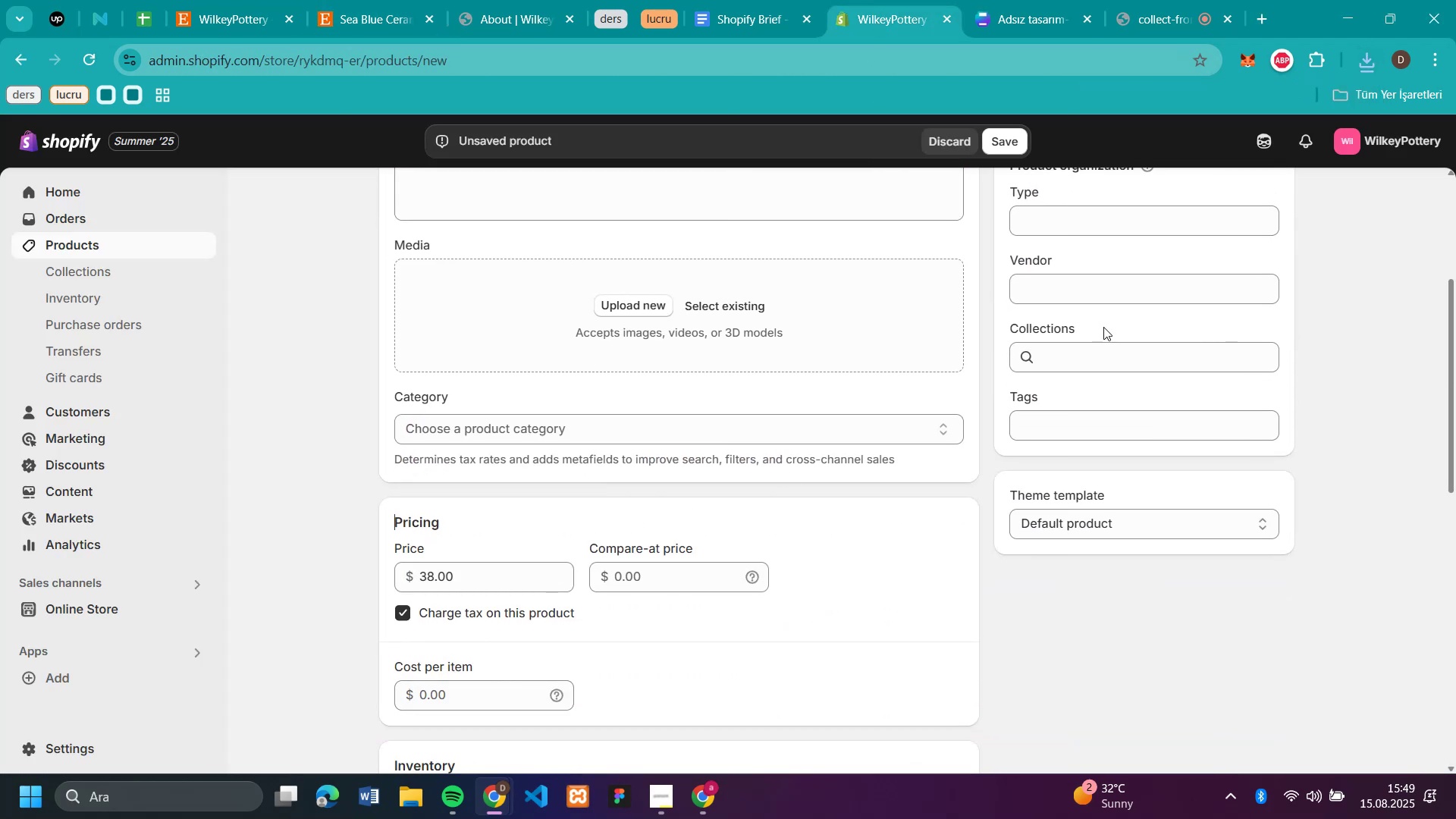 
left_click([1104, 350])
 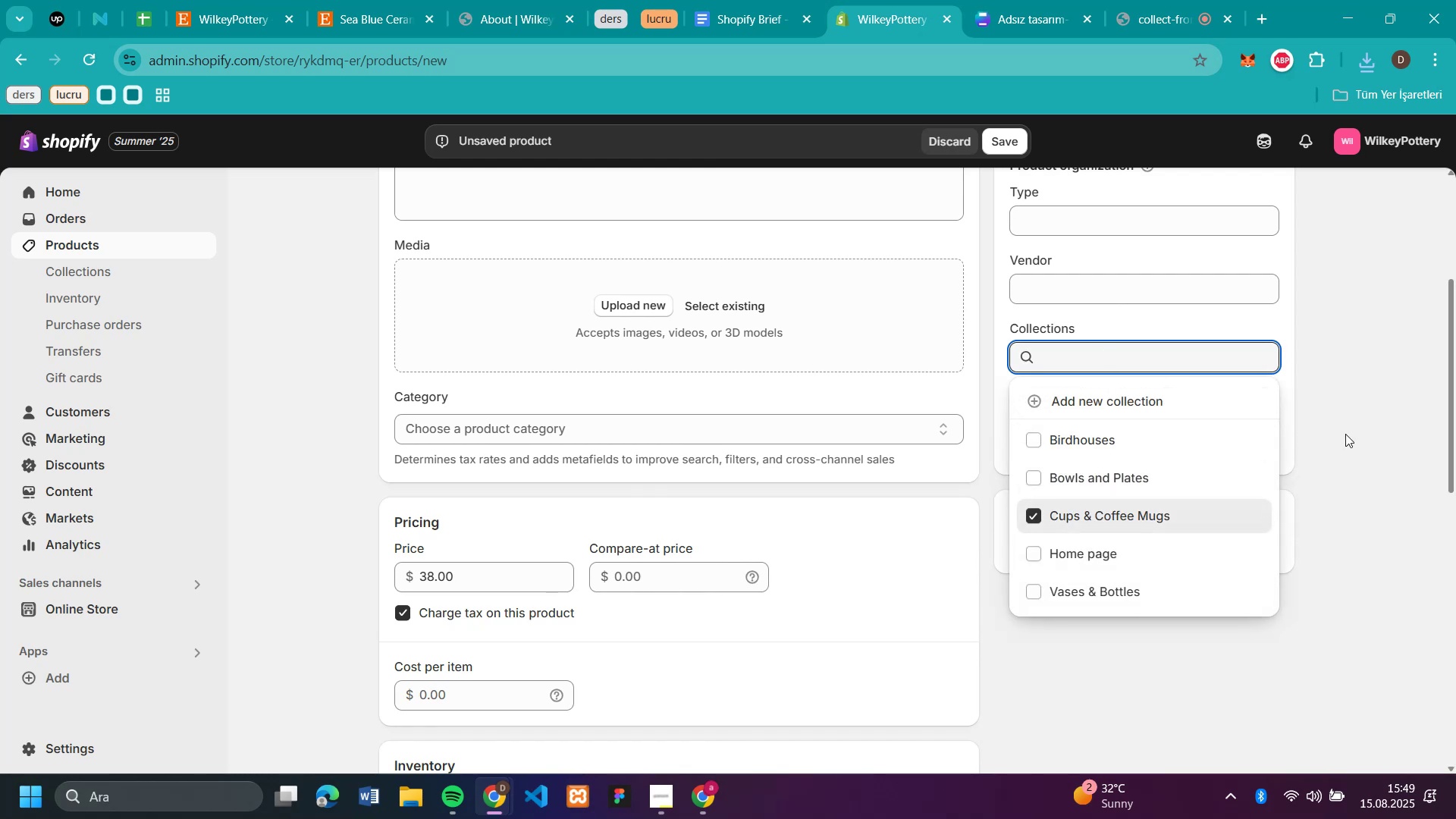 
left_click([1345, 434])
 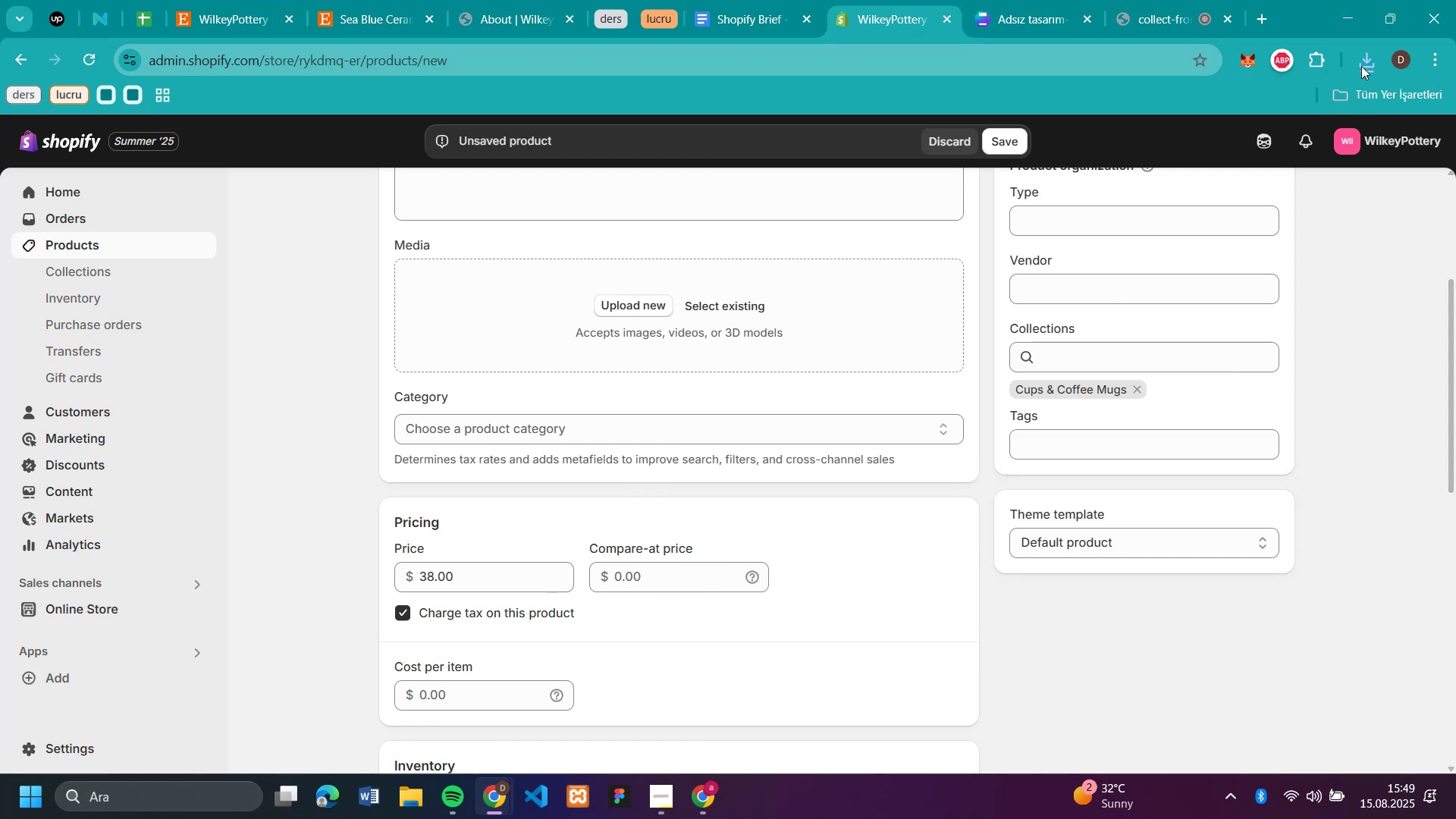 
left_click([1379, 71])
 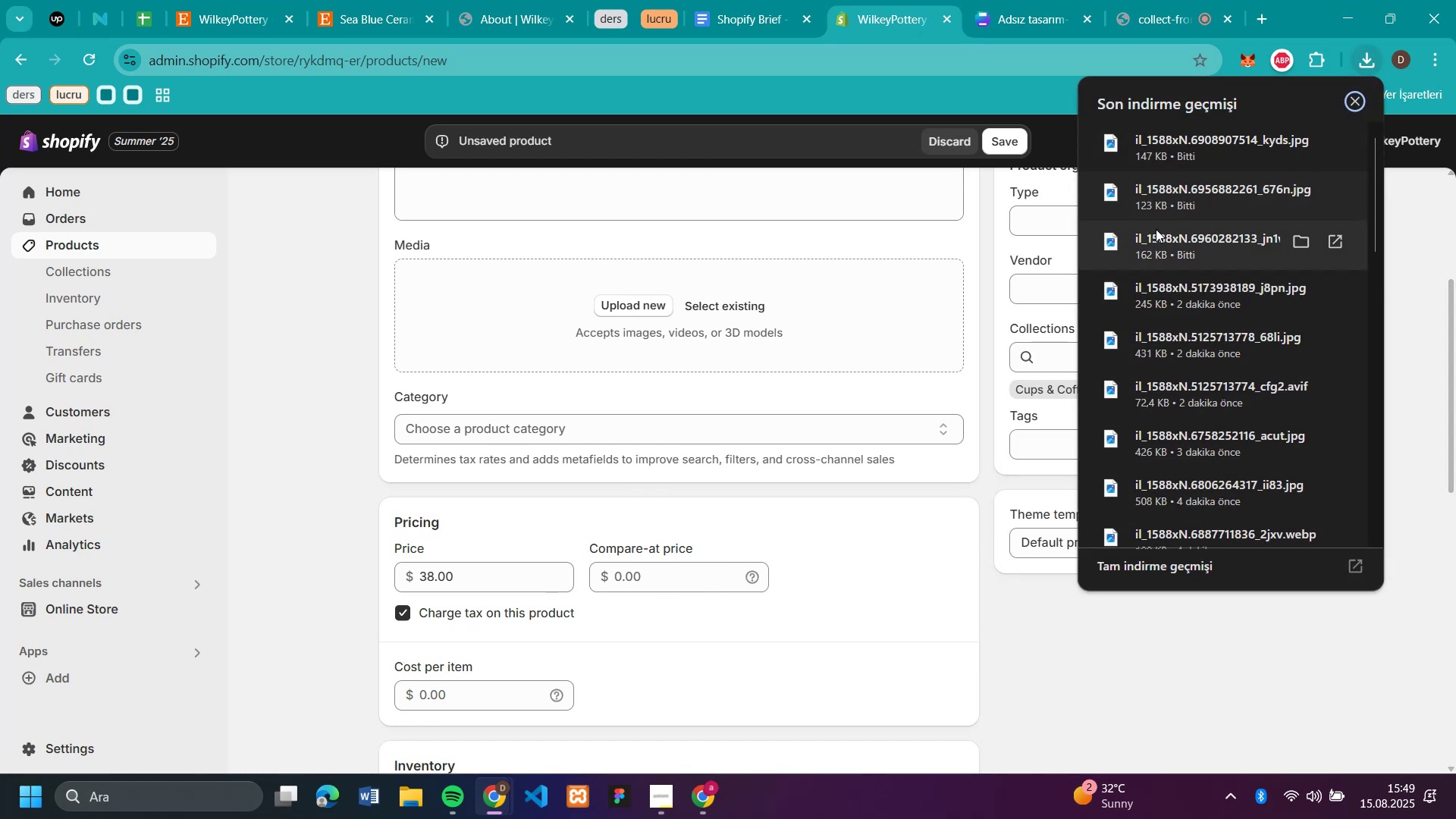 
left_click_drag(start_coordinate=[1150, 244], to_coordinate=[739, 336])
 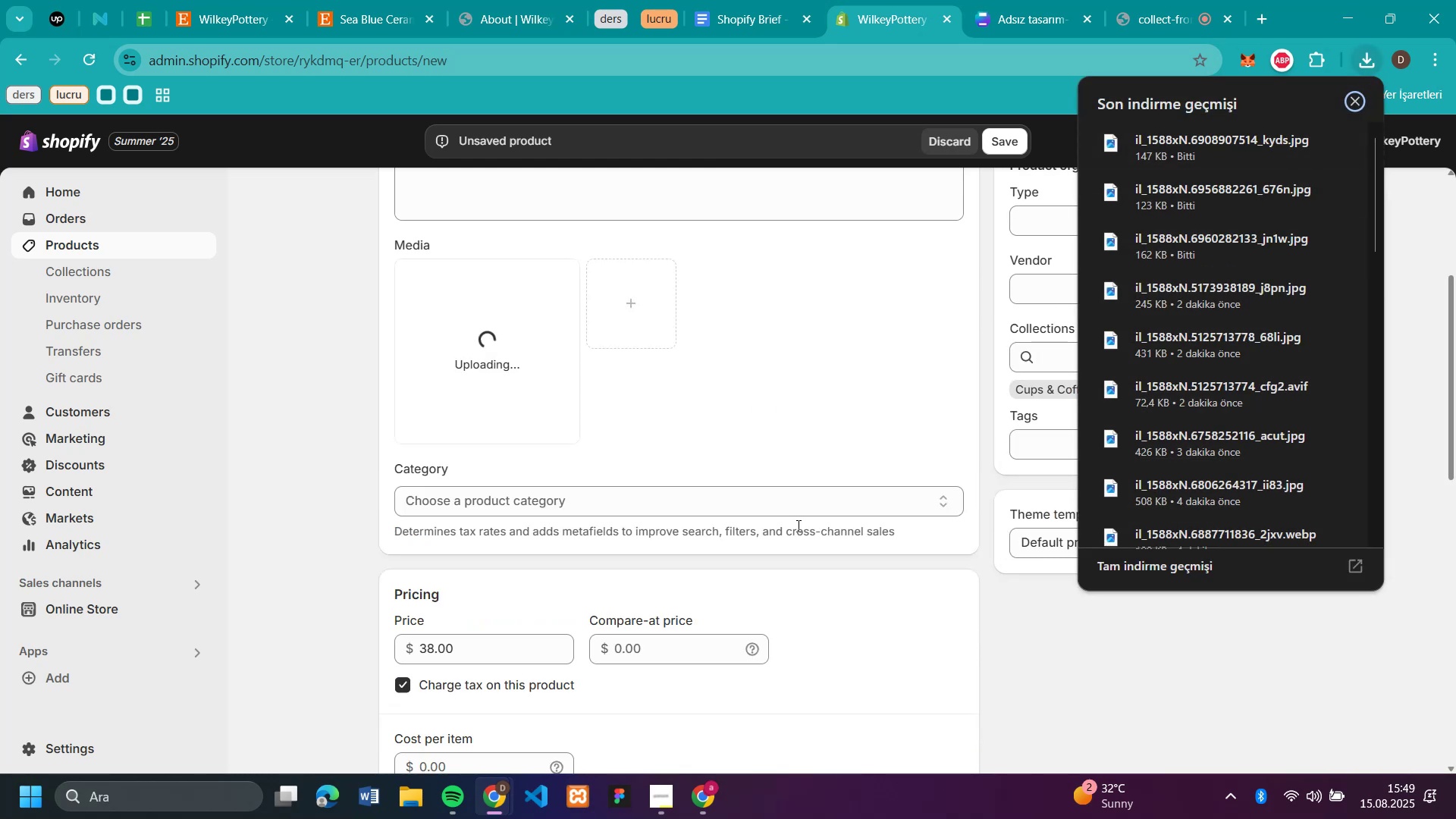 
scroll: coordinate [821, 591], scroll_direction: down, amount: 3.0
 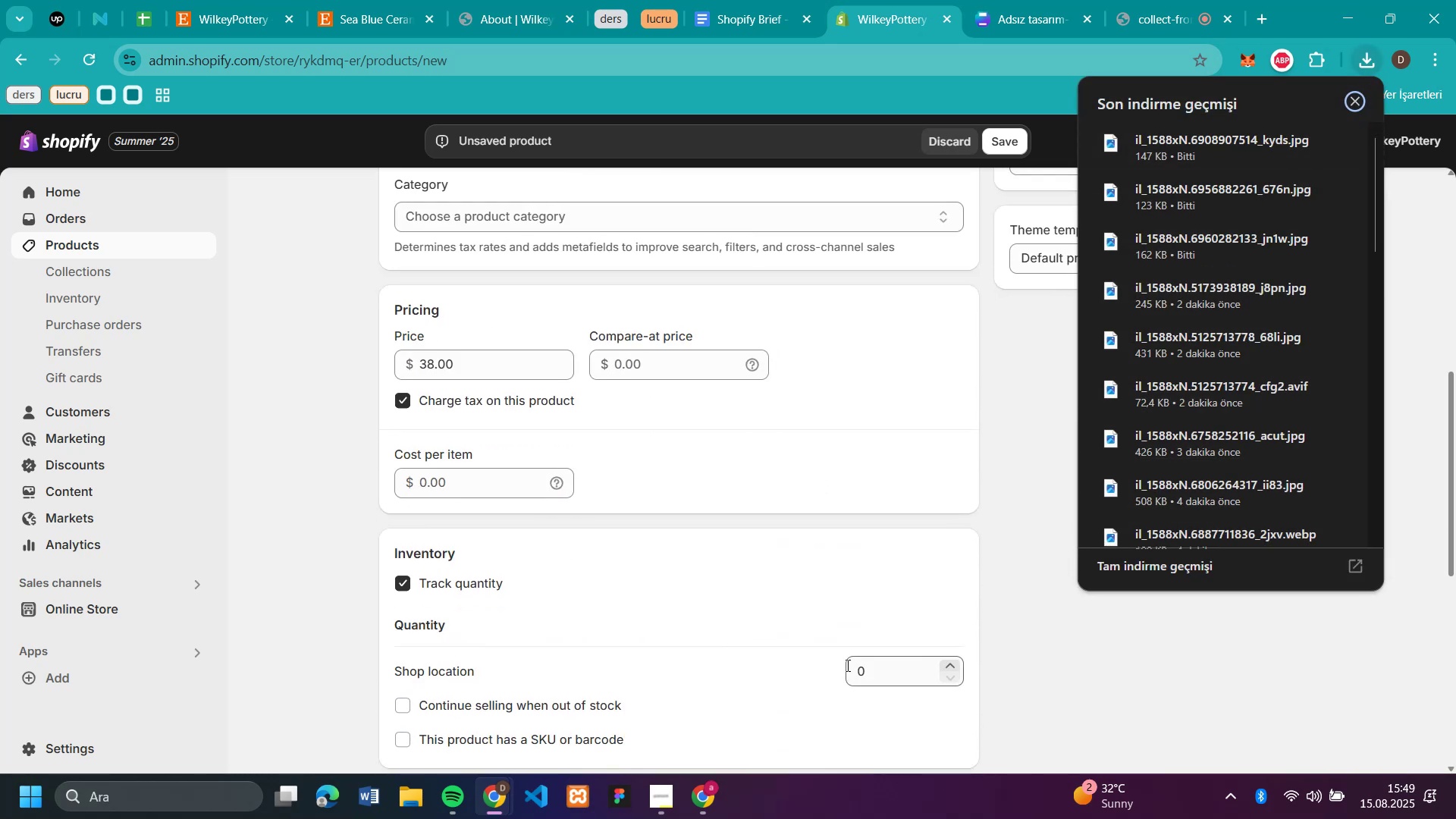 
left_click([847, 665])
 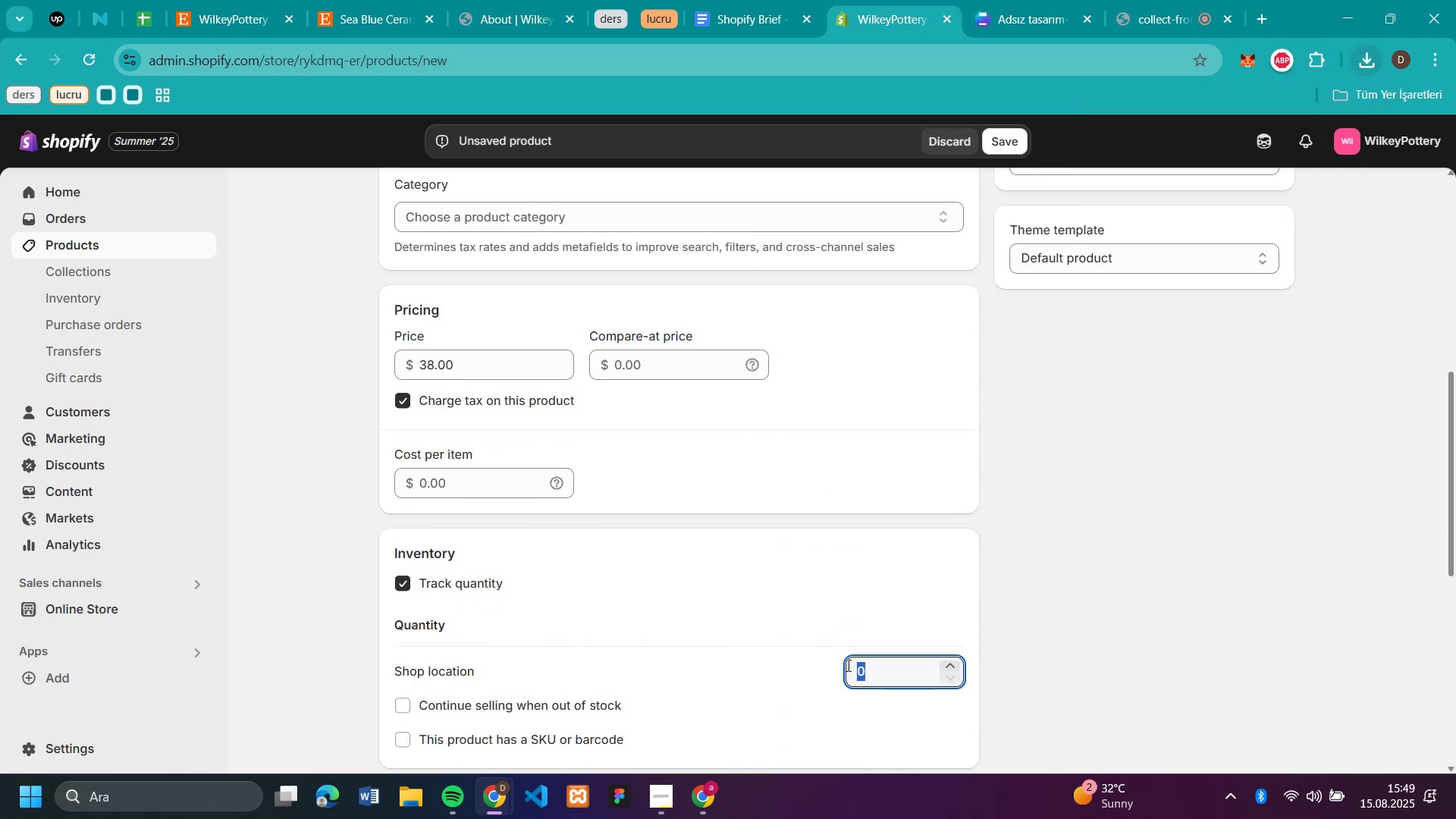 
type(50)
 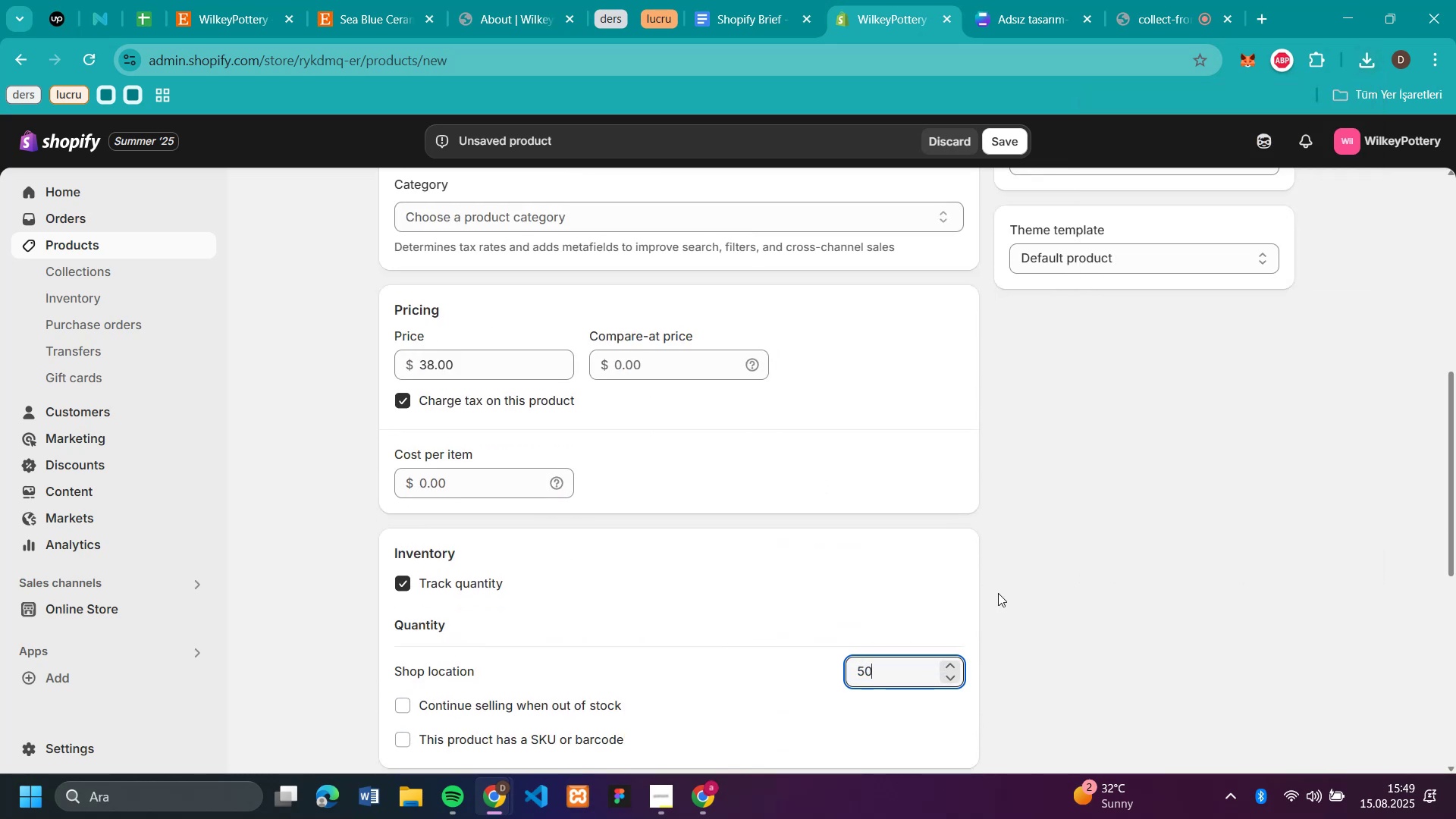 
left_click([1006, 591])
 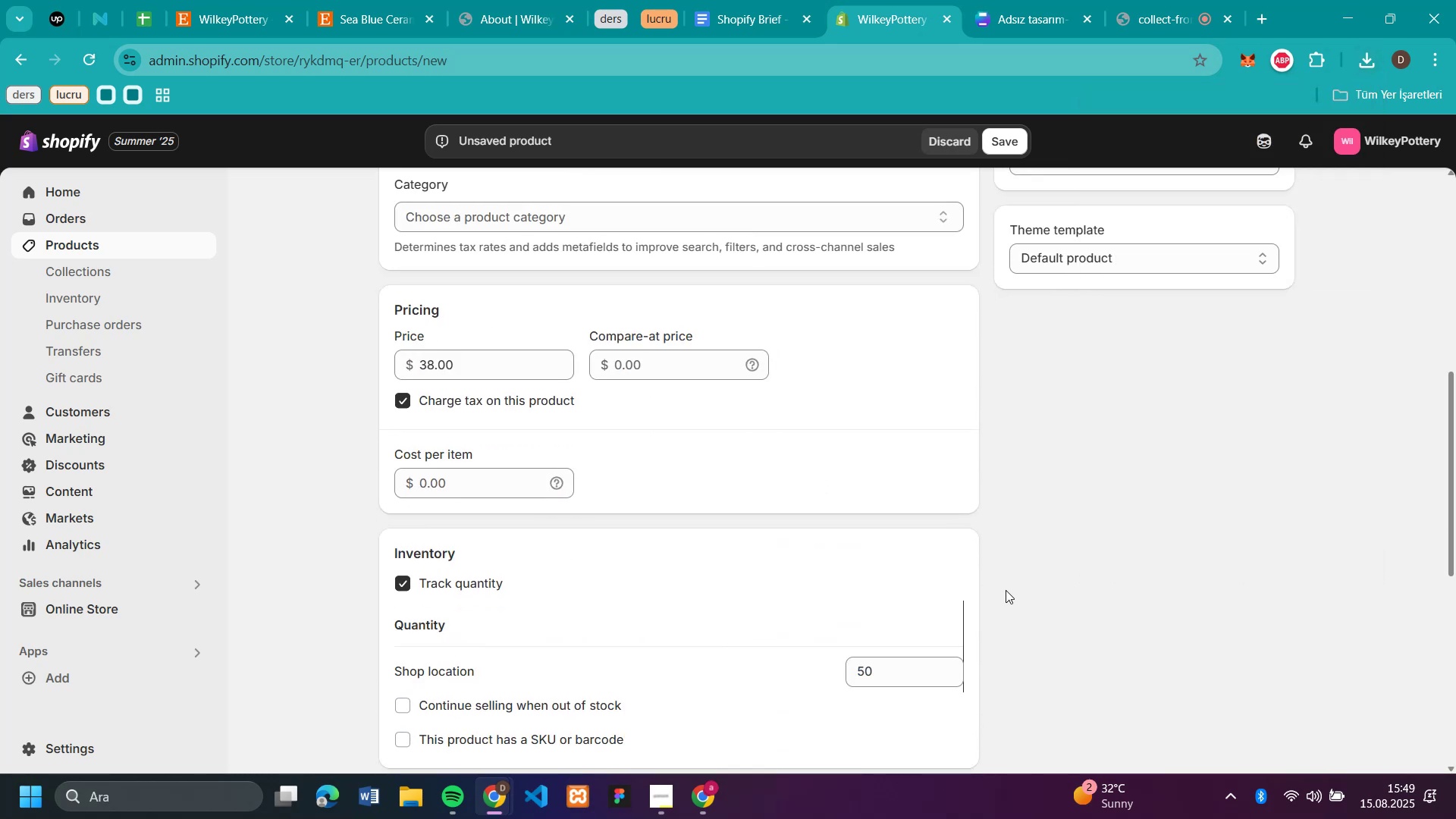 
scroll: coordinate [1018, 376], scroll_direction: up, amount: 4.0
 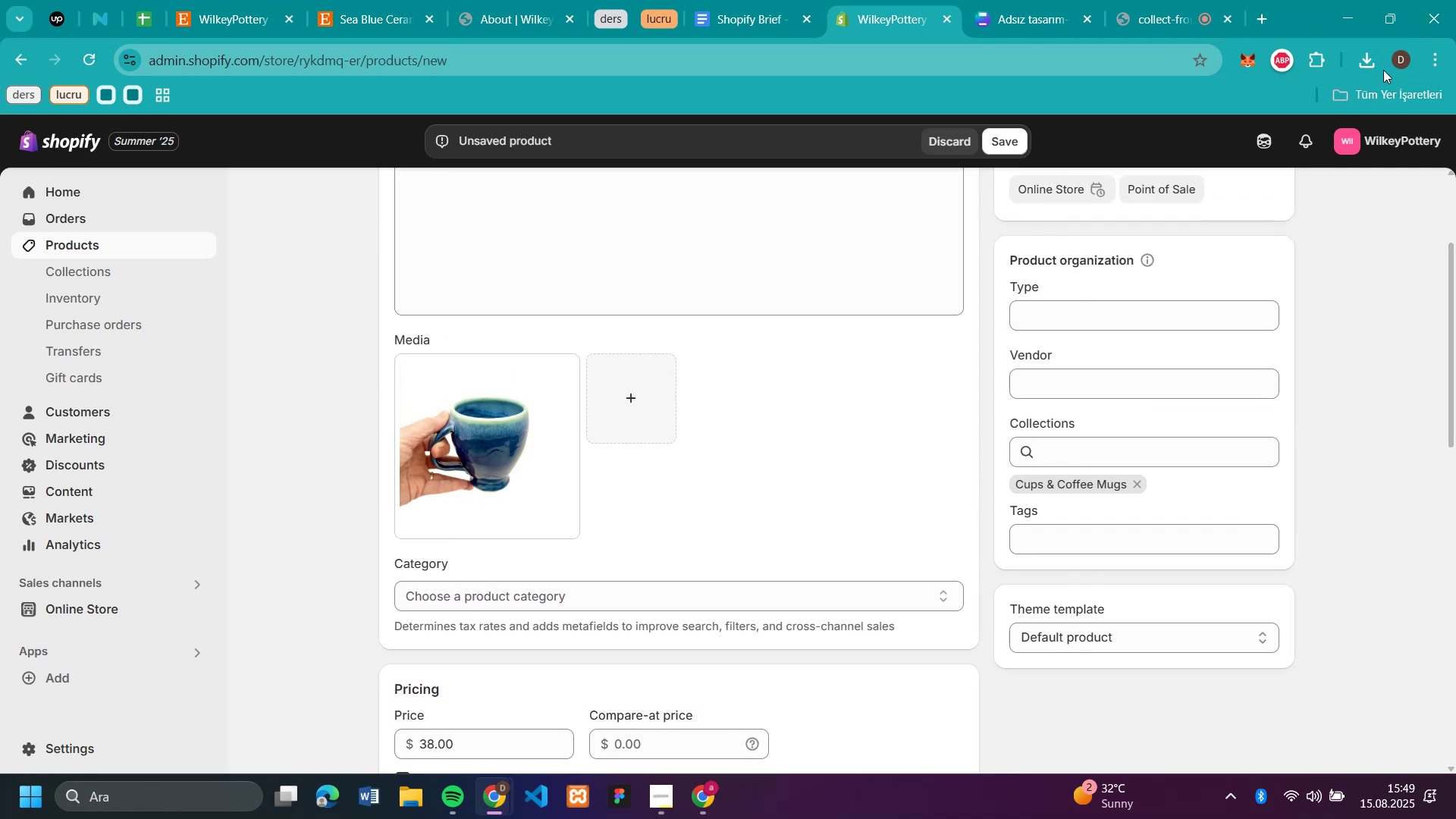 
left_click([1372, 59])
 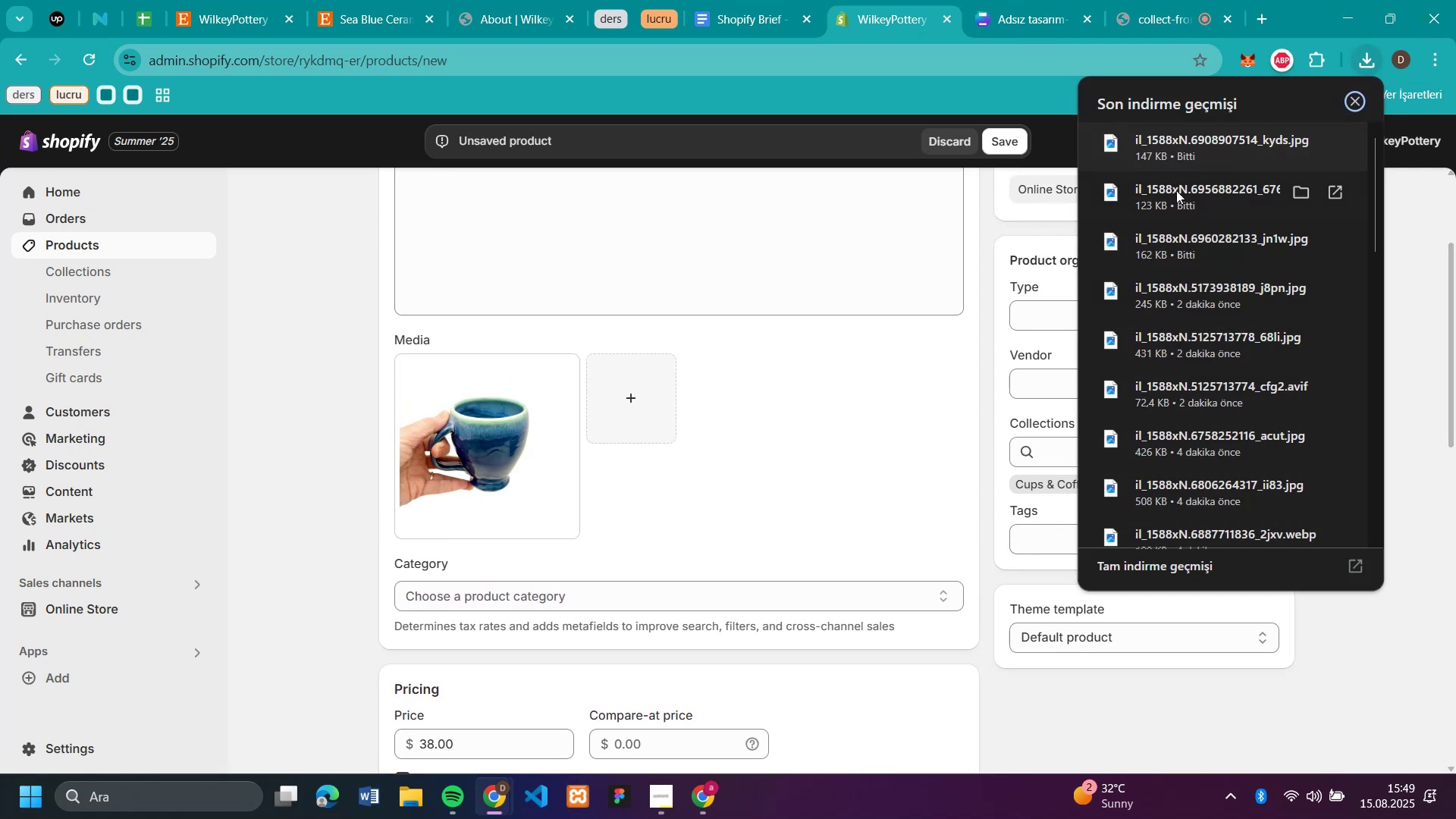 
left_click_drag(start_coordinate=[1172, 196], to_coordinate=[792, 391])
 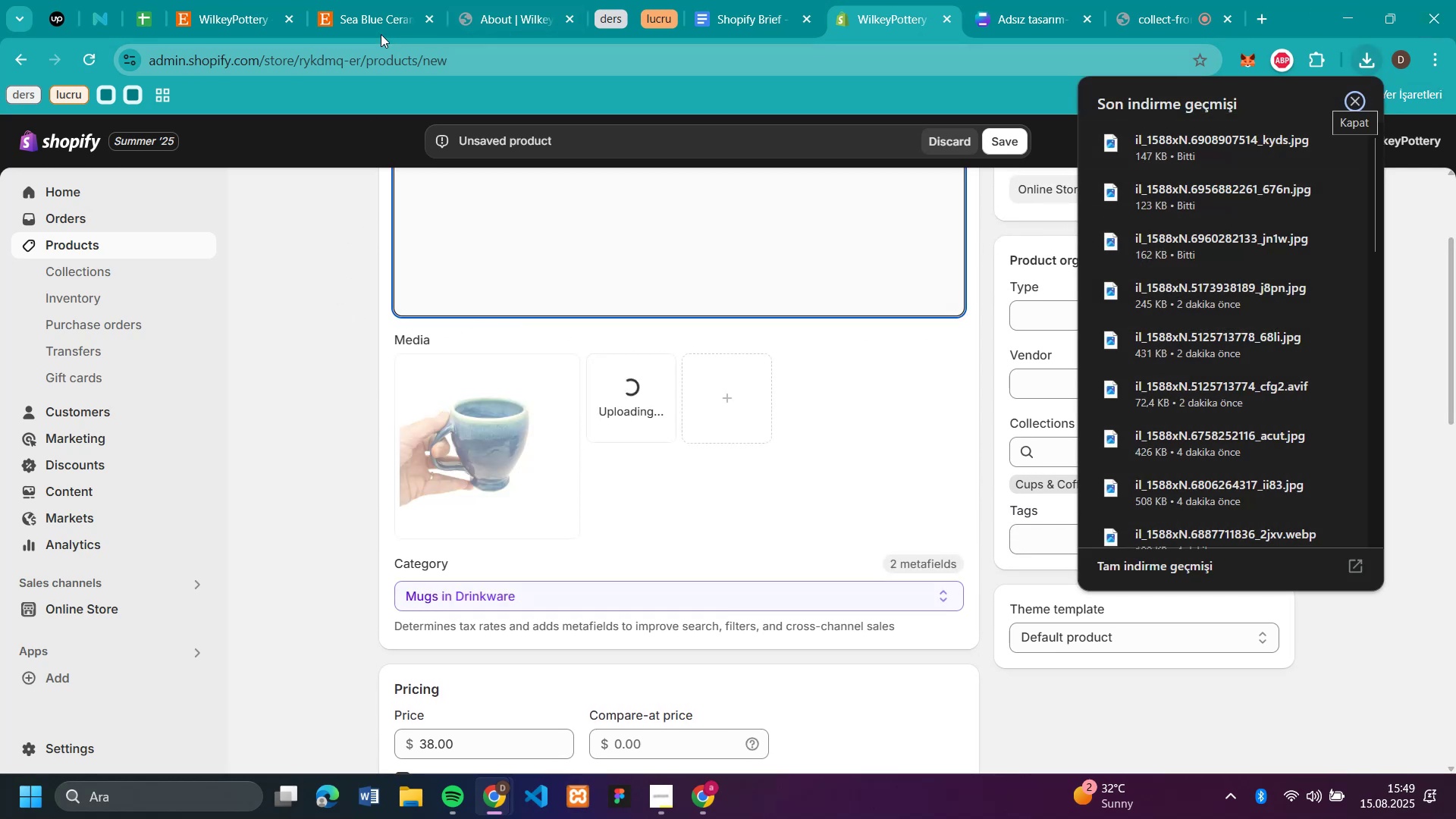 
left_click([377, 15])
 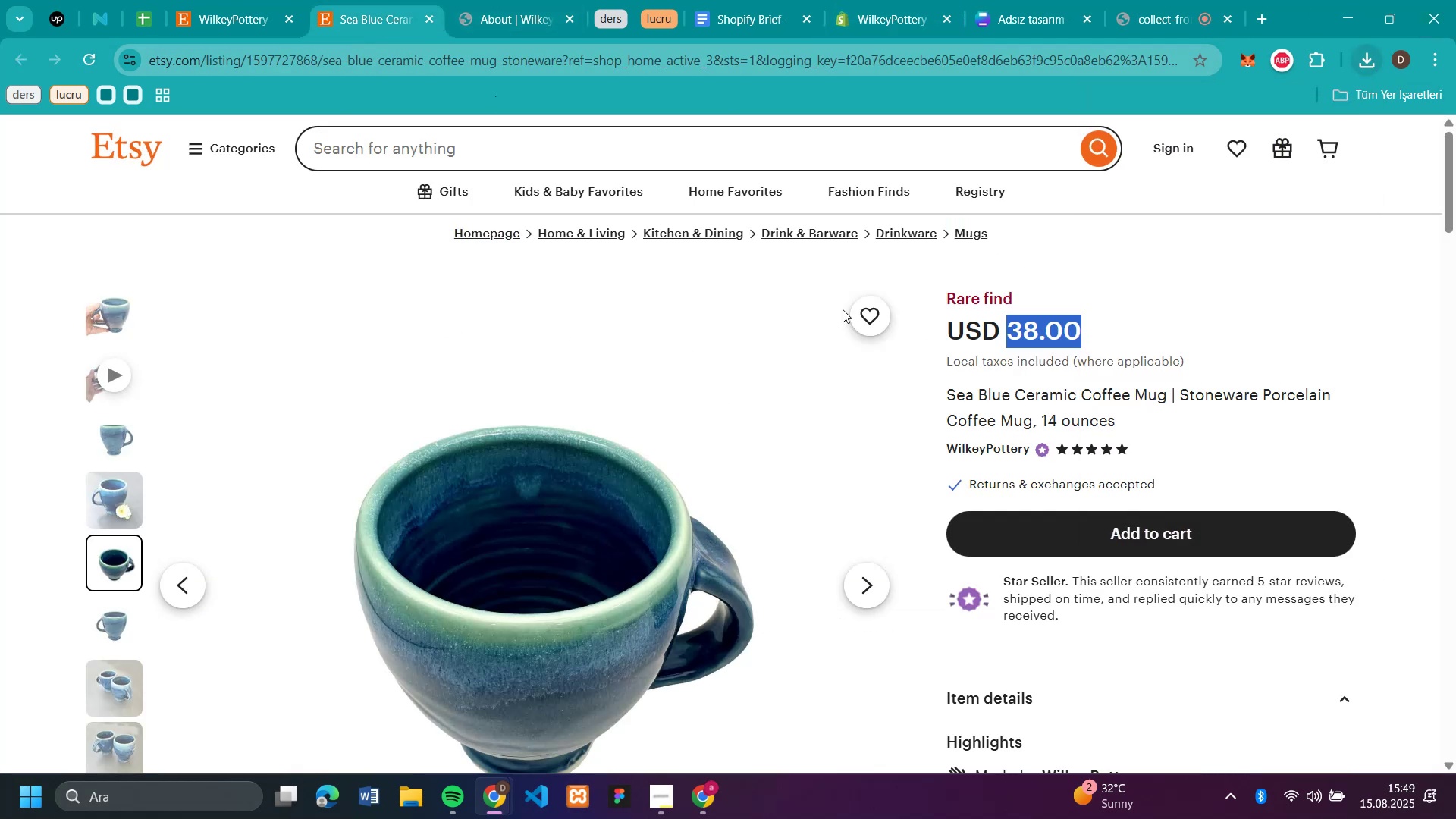 
scroll: coordinate [1214, 532], scroll_direction: down, amount: 5.0
 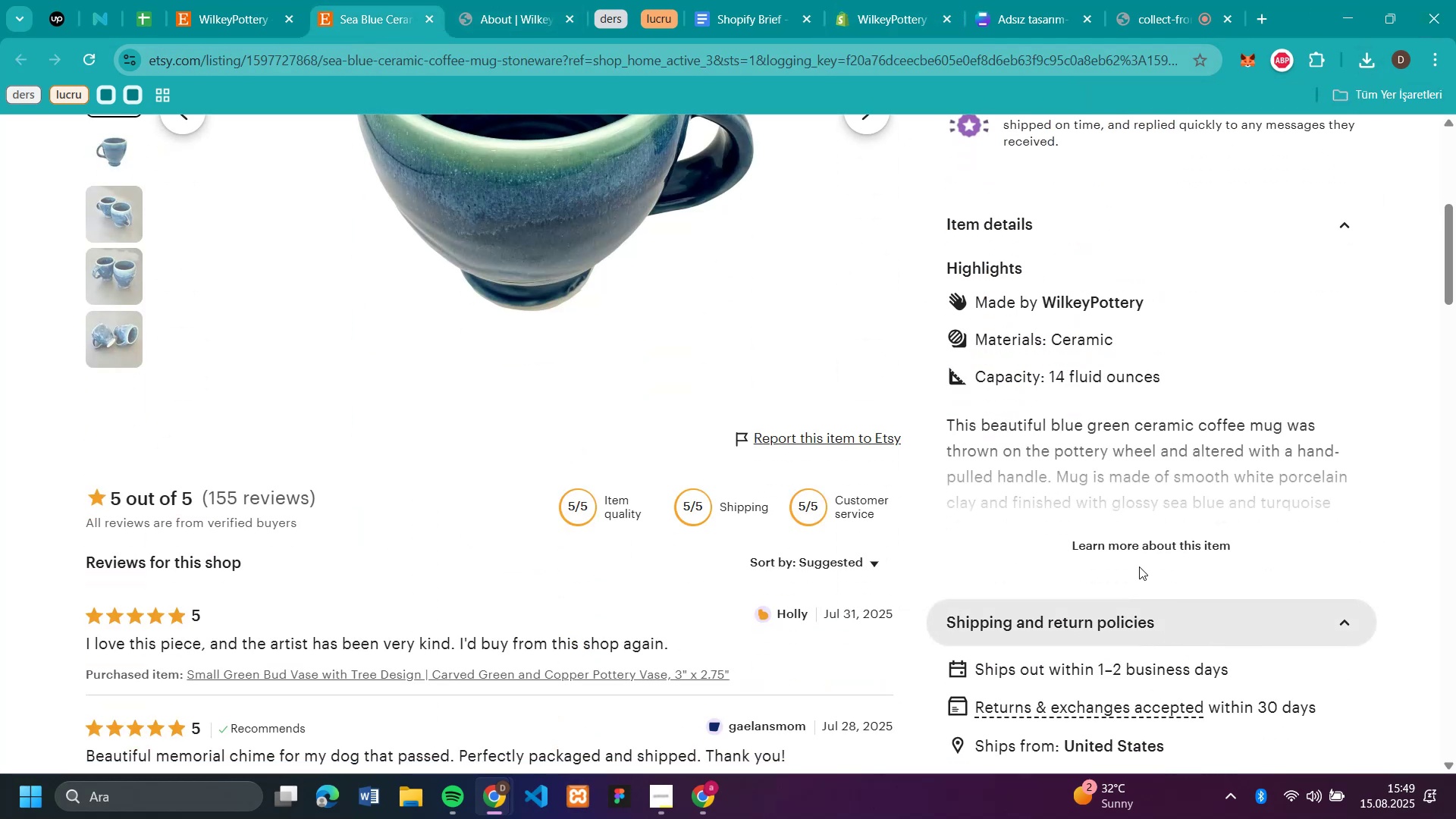 
left_click([1130, 544])
 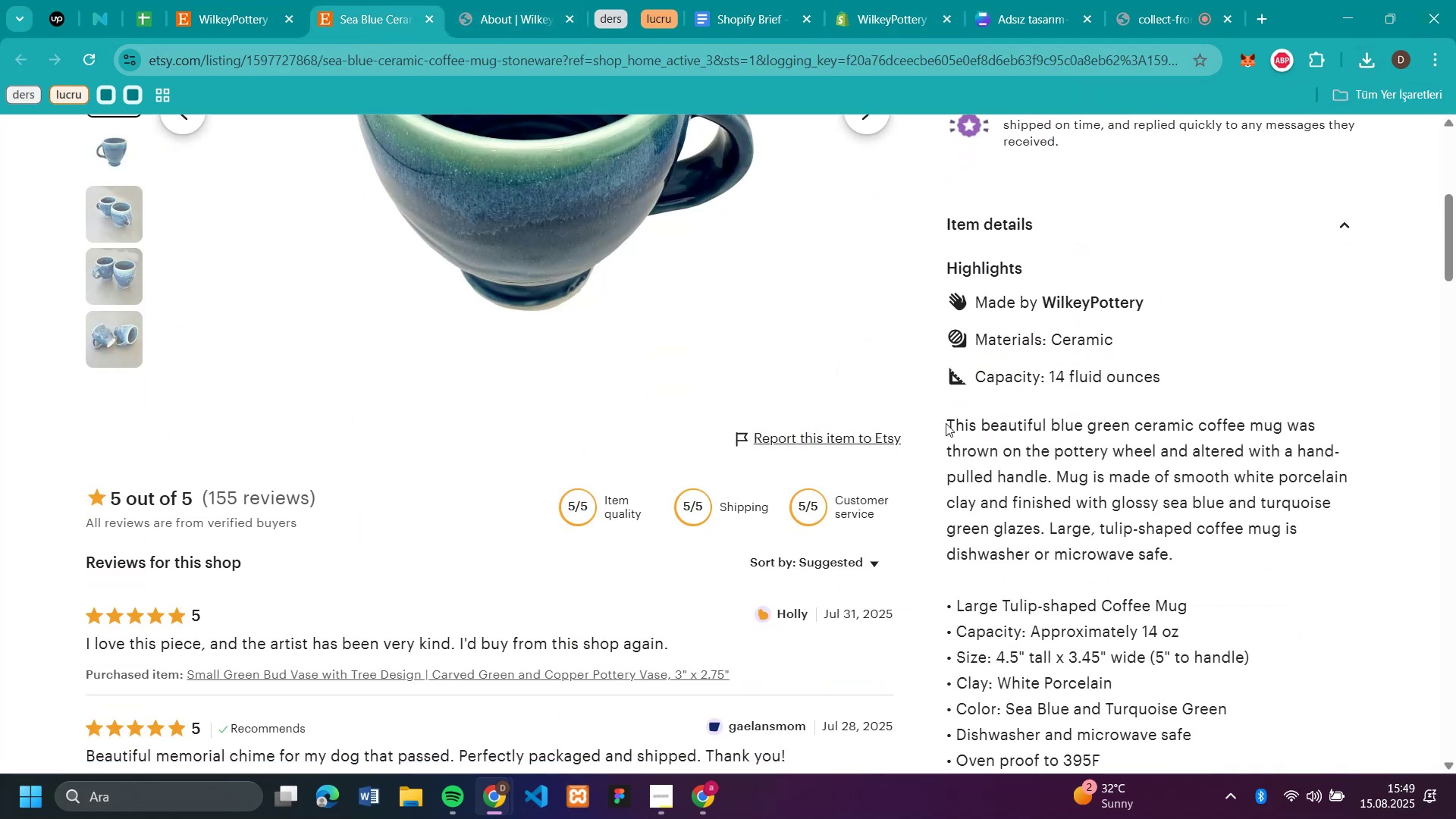 
left_click_drag(start_coordinate=[948, 424], to_coordinate=[1178, 231])
 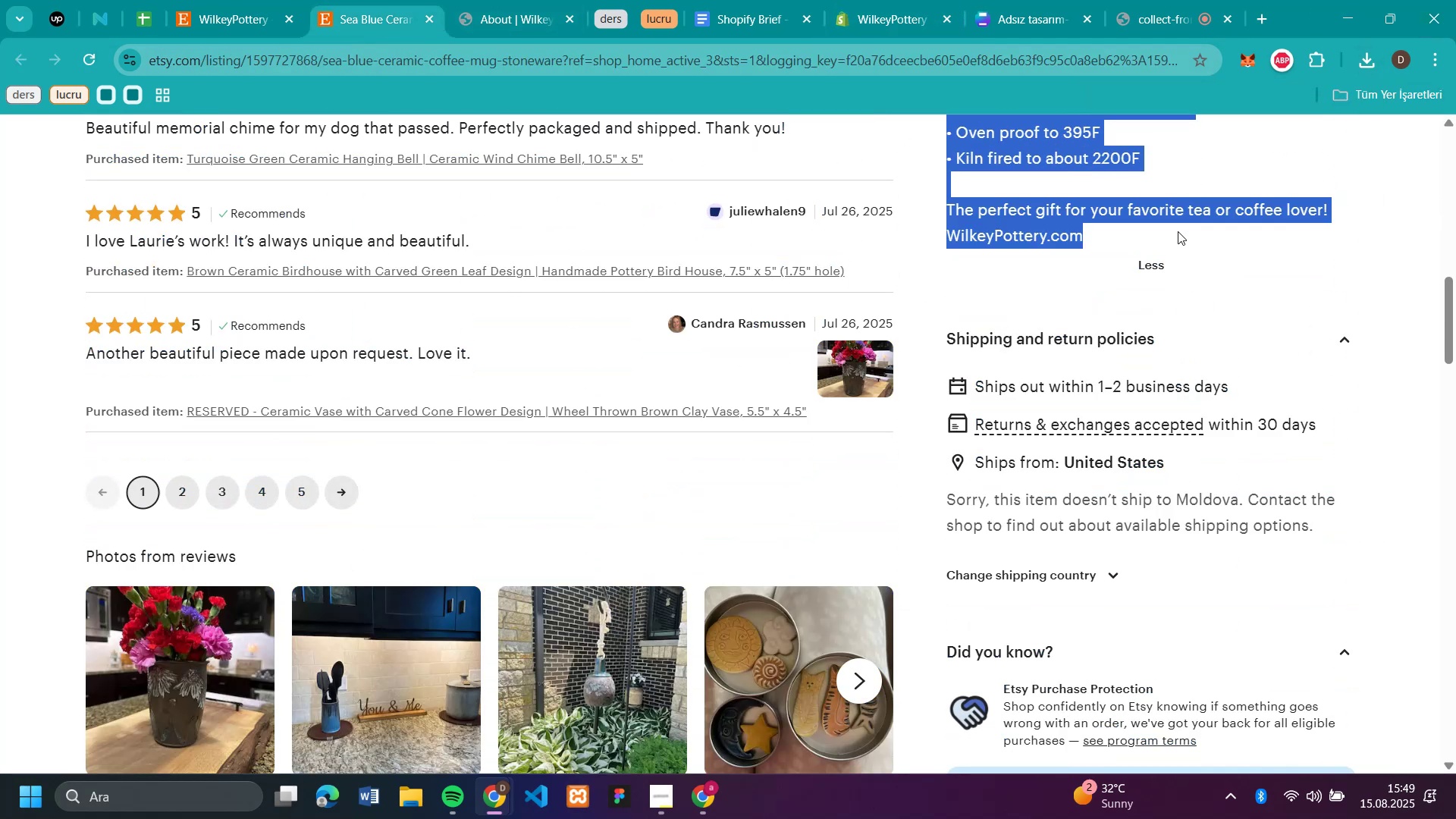 
key(Control+C)
 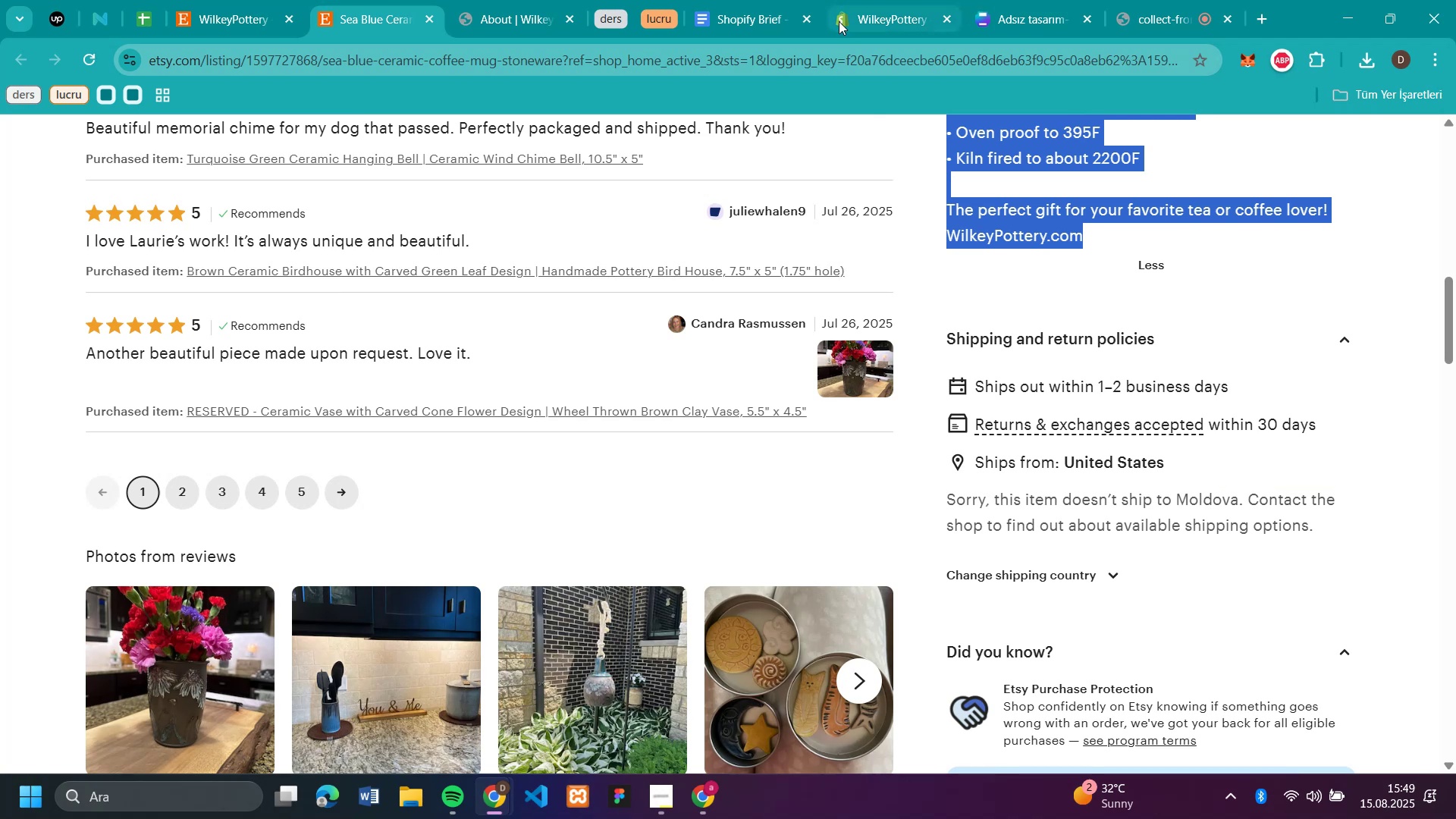 
left_click([855, 22])
 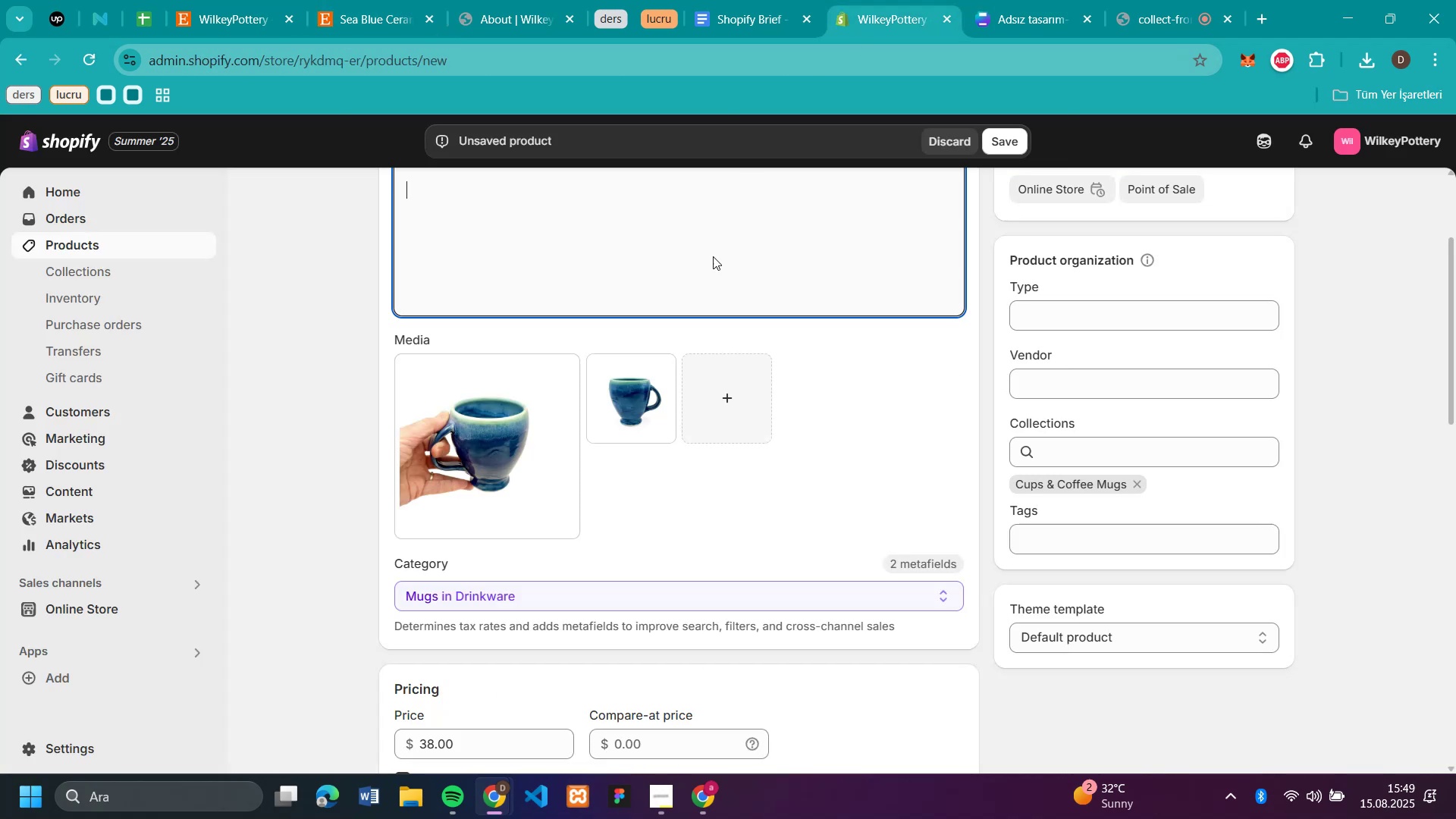 
scroll: coordinate [694, 321], scroll_direction: up, amount: 1.0
 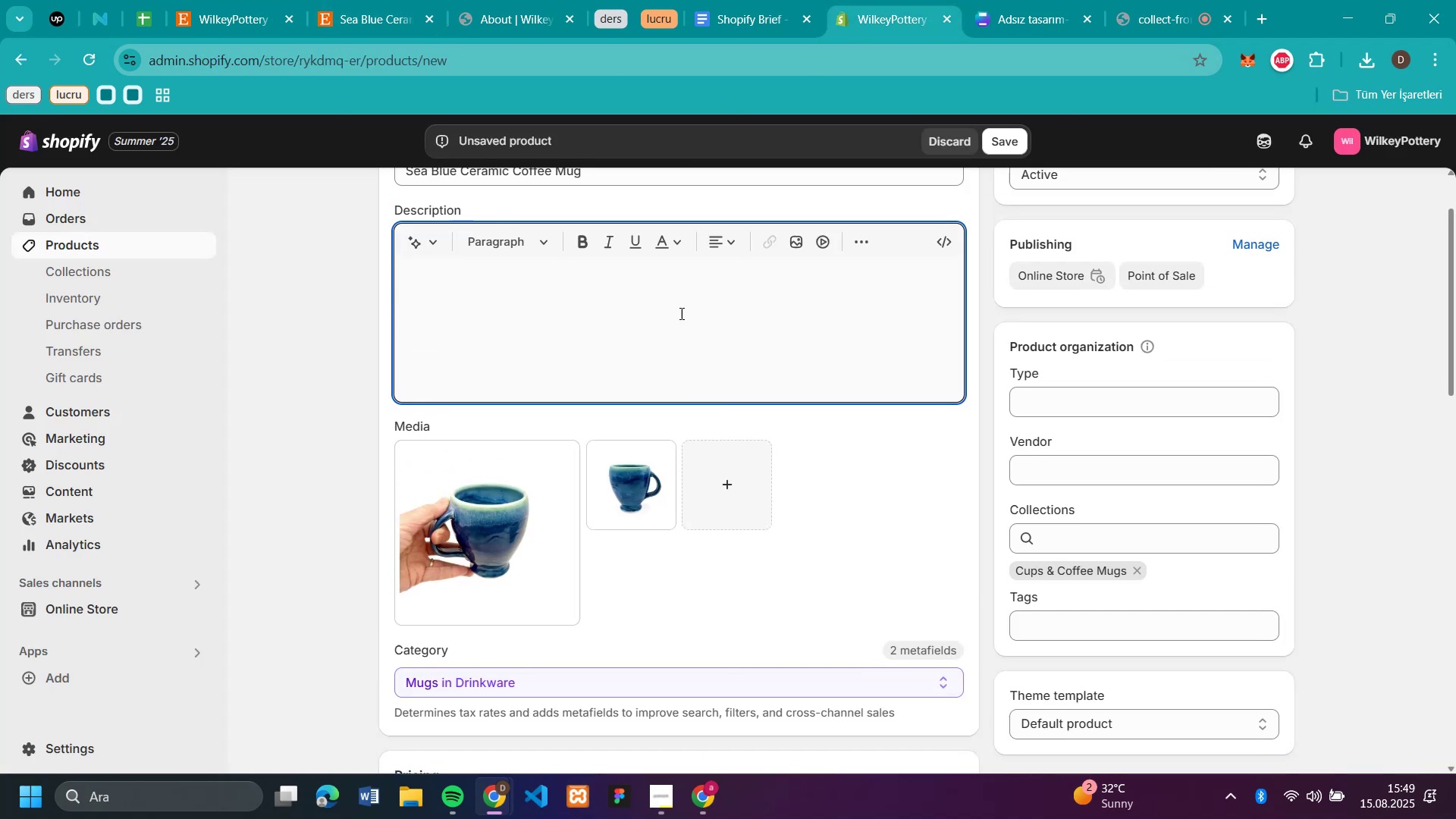 
key(Control+V)
 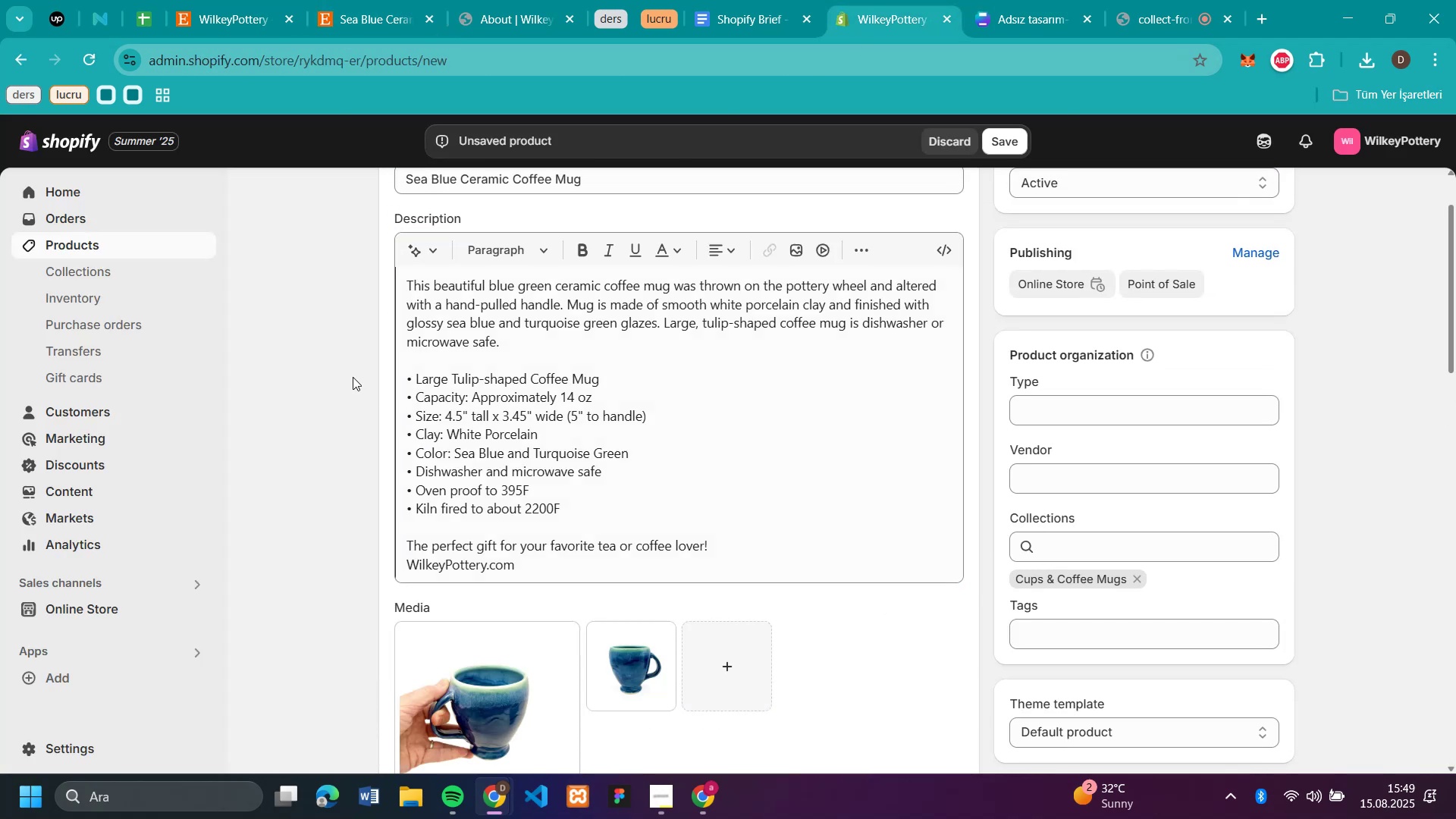 
scroll: coordinate [836, 425], scroll_direction: down, amount: 2.0
 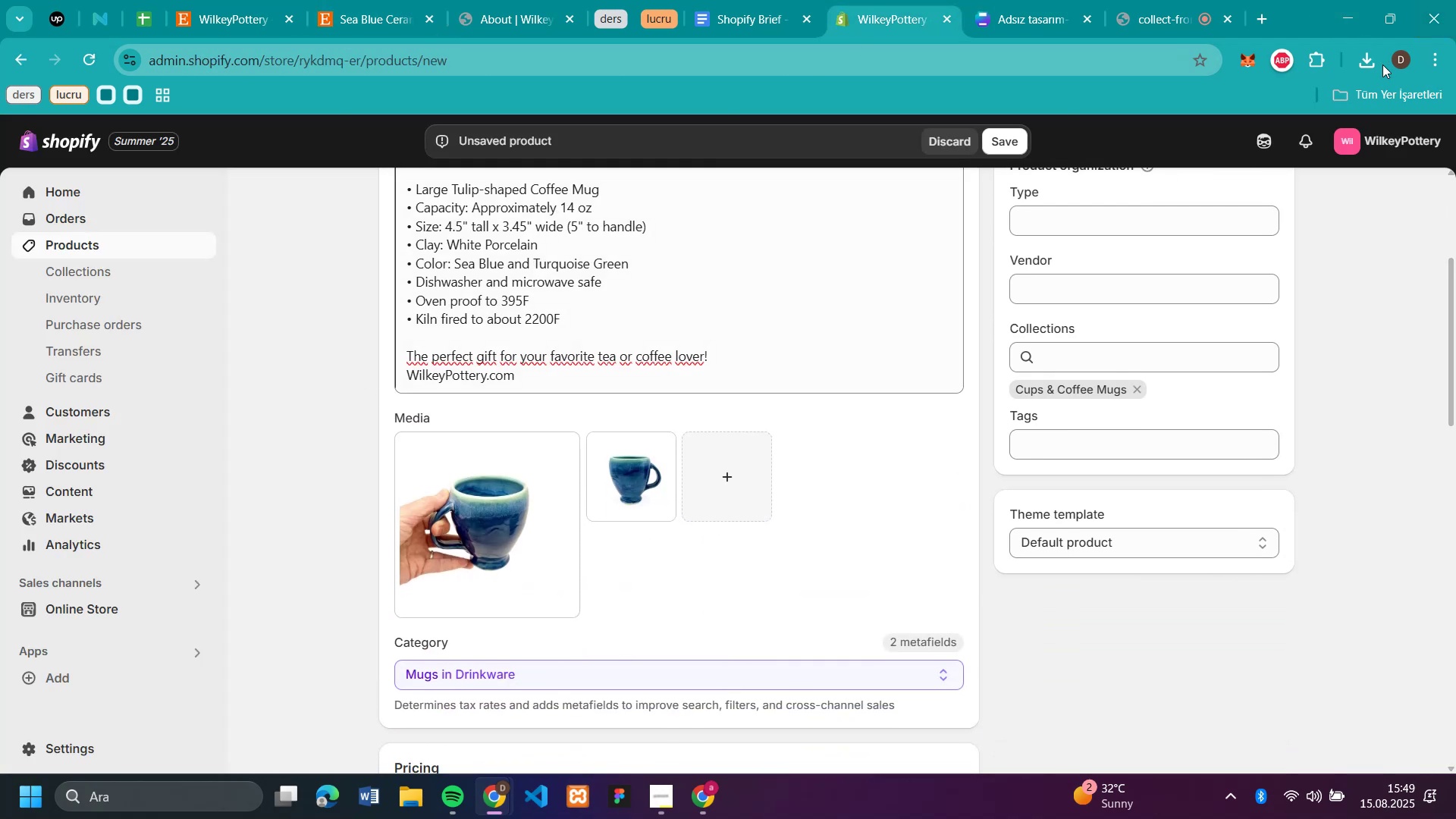 
left_click([1379, 64])
 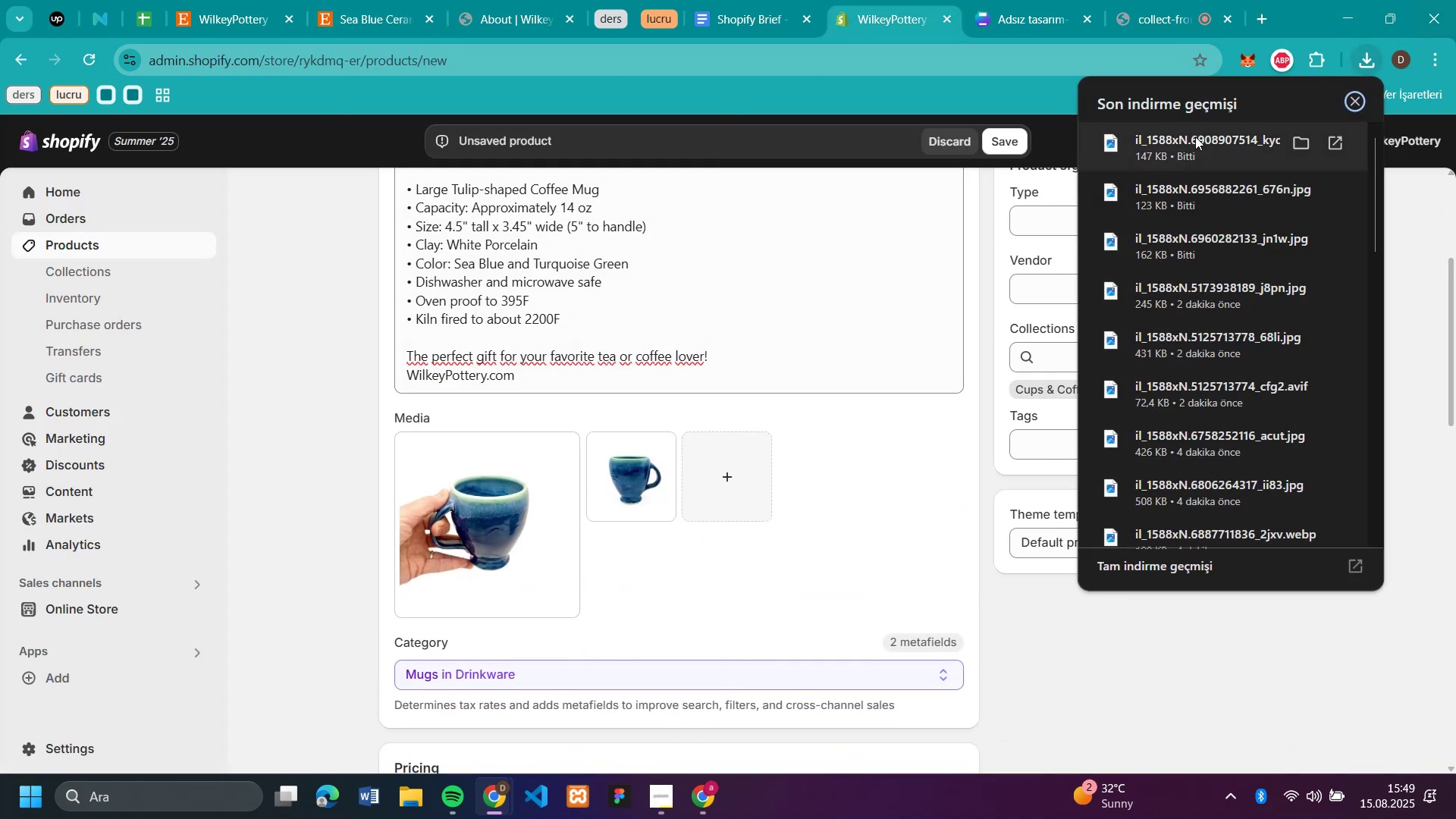 
left_click_drag(start_coordinate=[1173, 150], to_coordinate=[761, 490])
 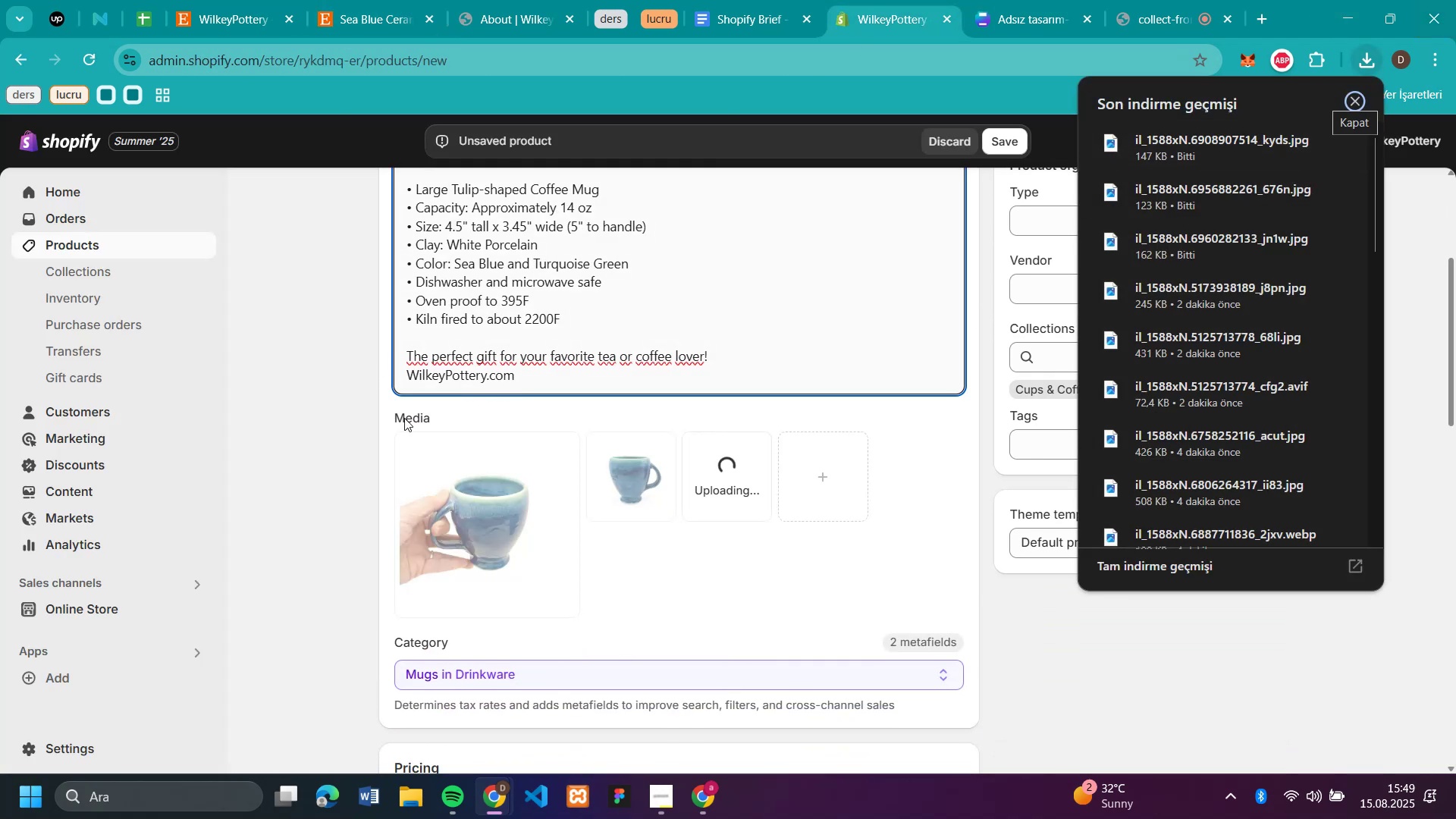 
left_click([262, 410])
 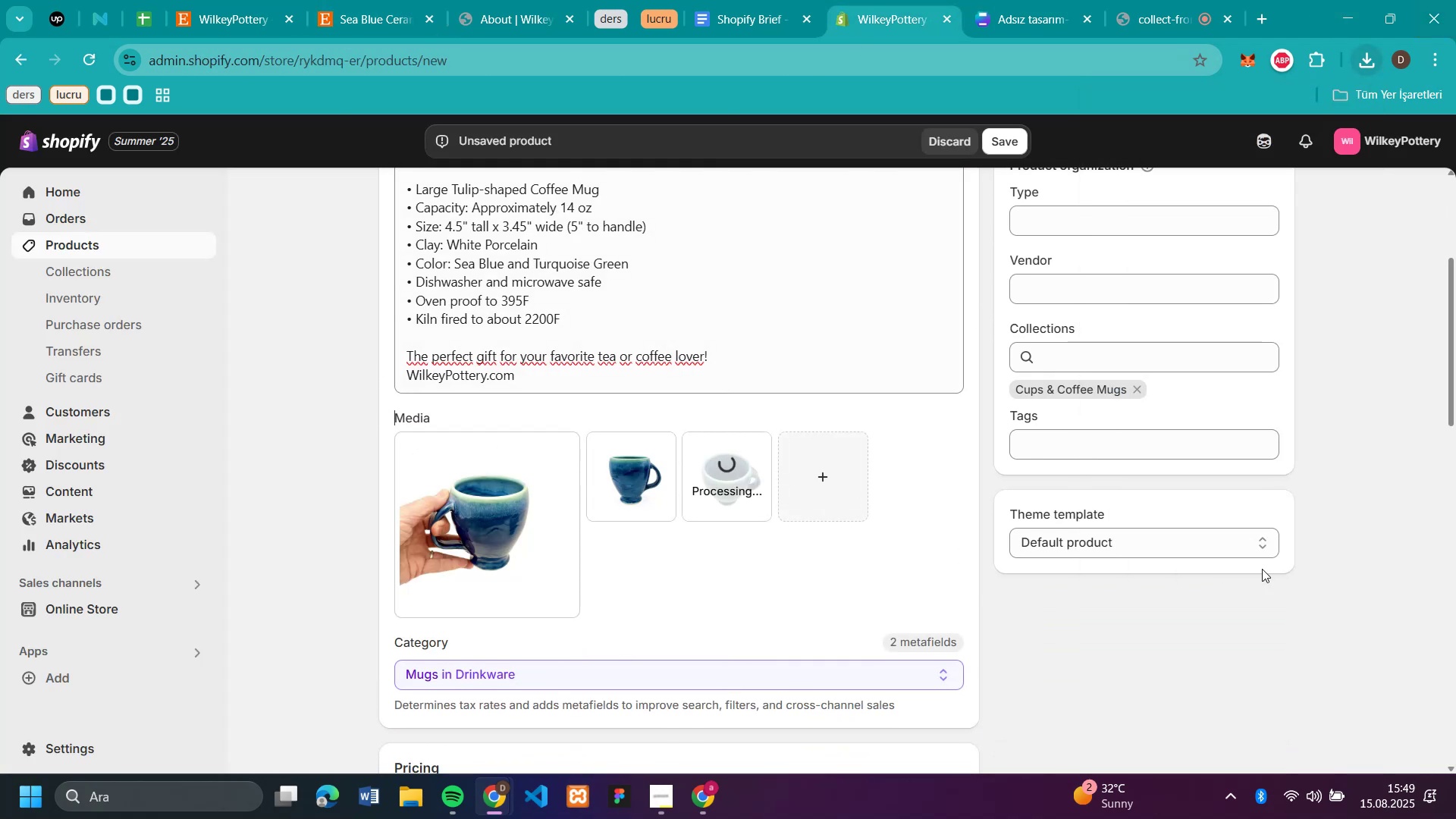 
scroll: coordinate [1249, 563], scroll_direction: down, amount: 3.0
 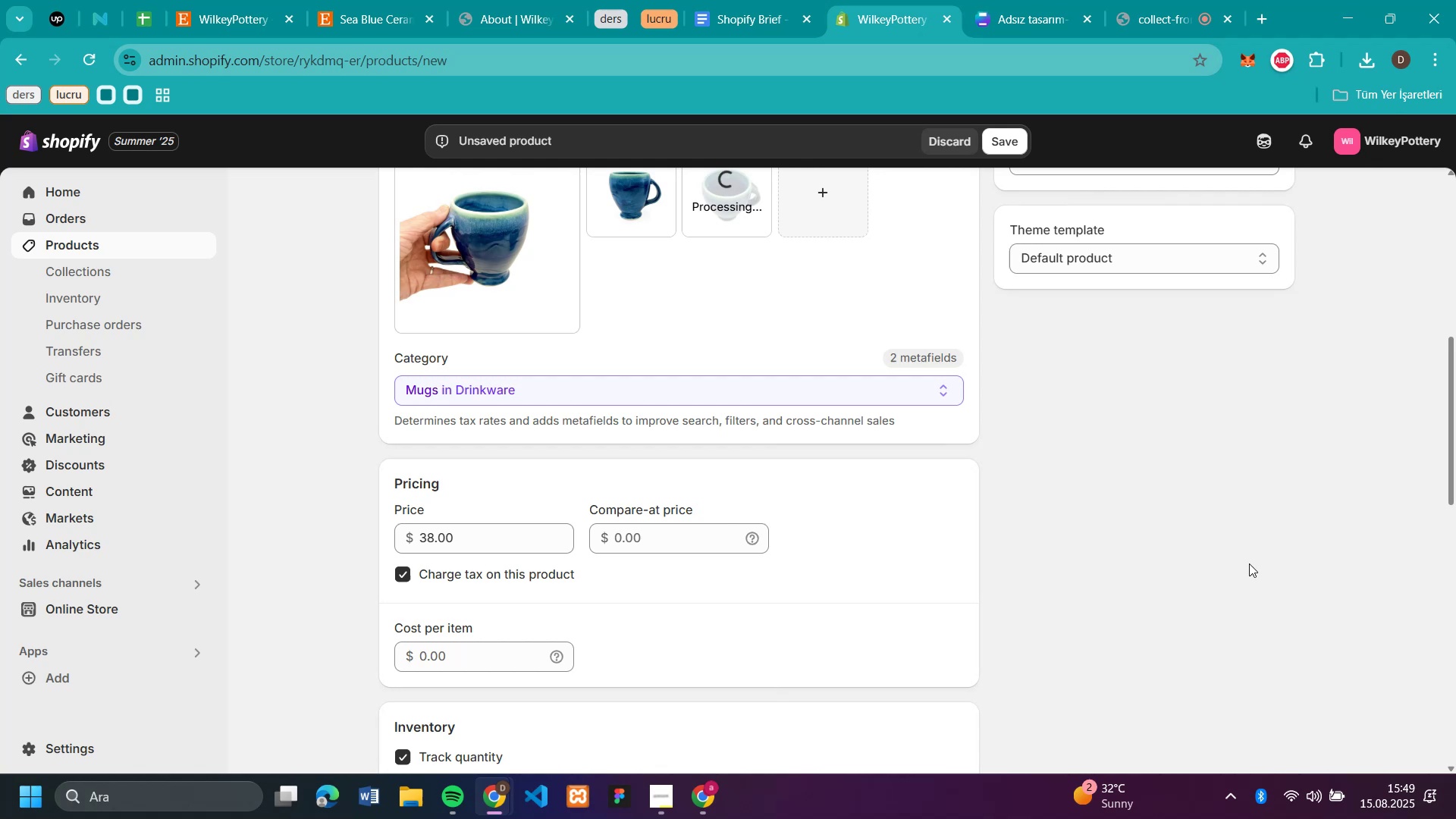 
scroll: coordinate [1198, 441], scroll_direction: up, amount: 9.0
 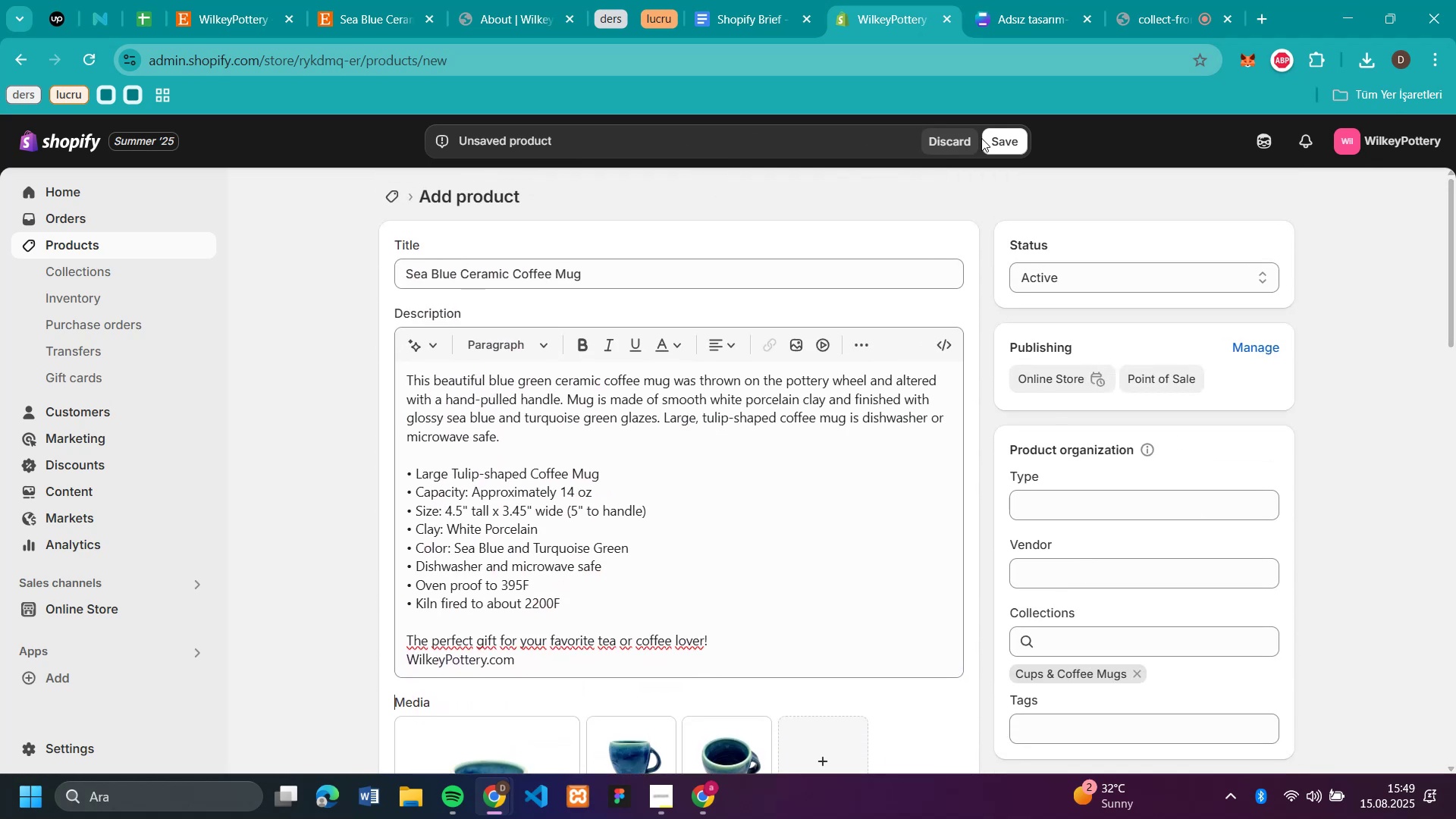 
left_click([996, 139])
 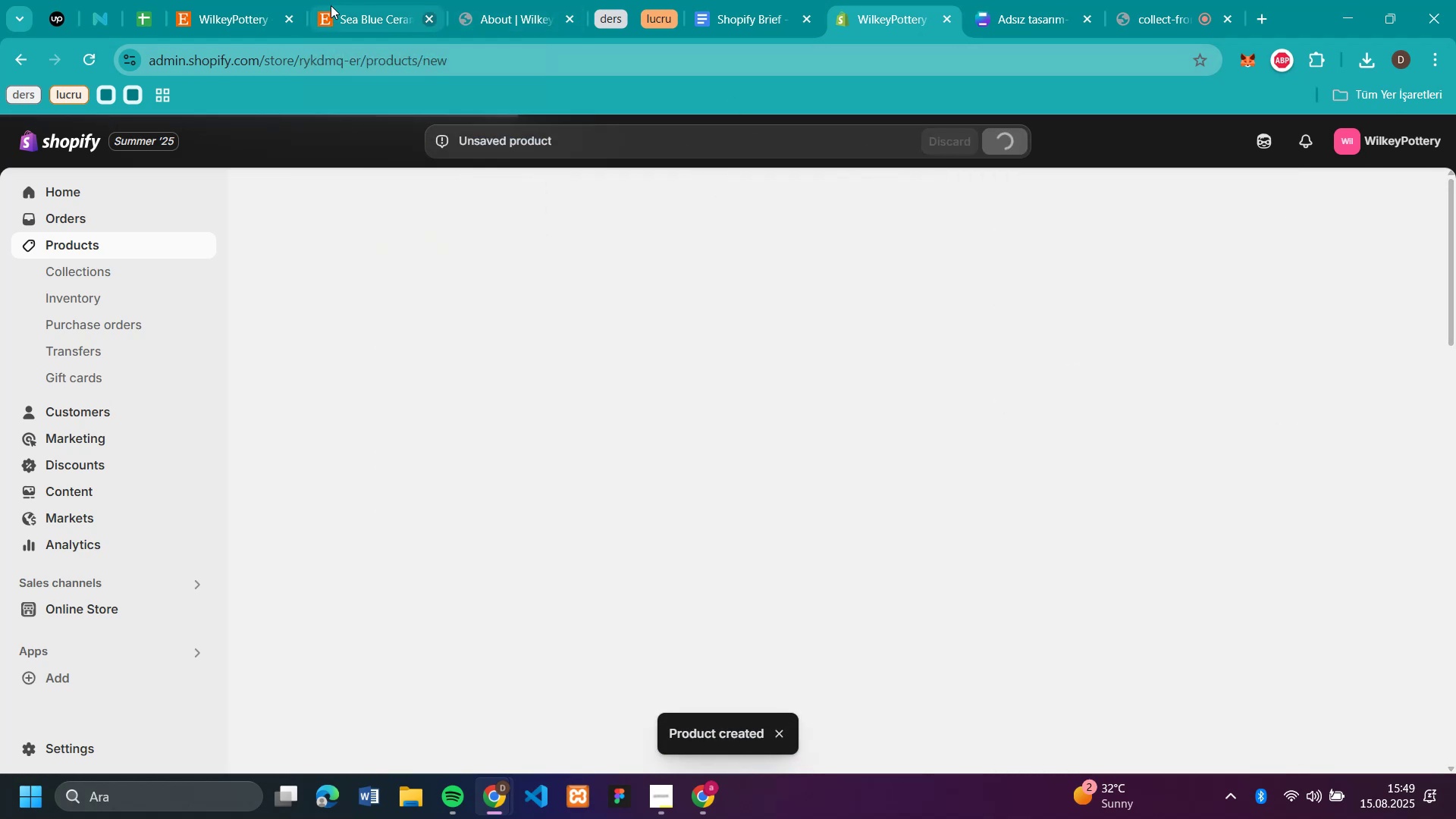 
left_click([218, 14])
 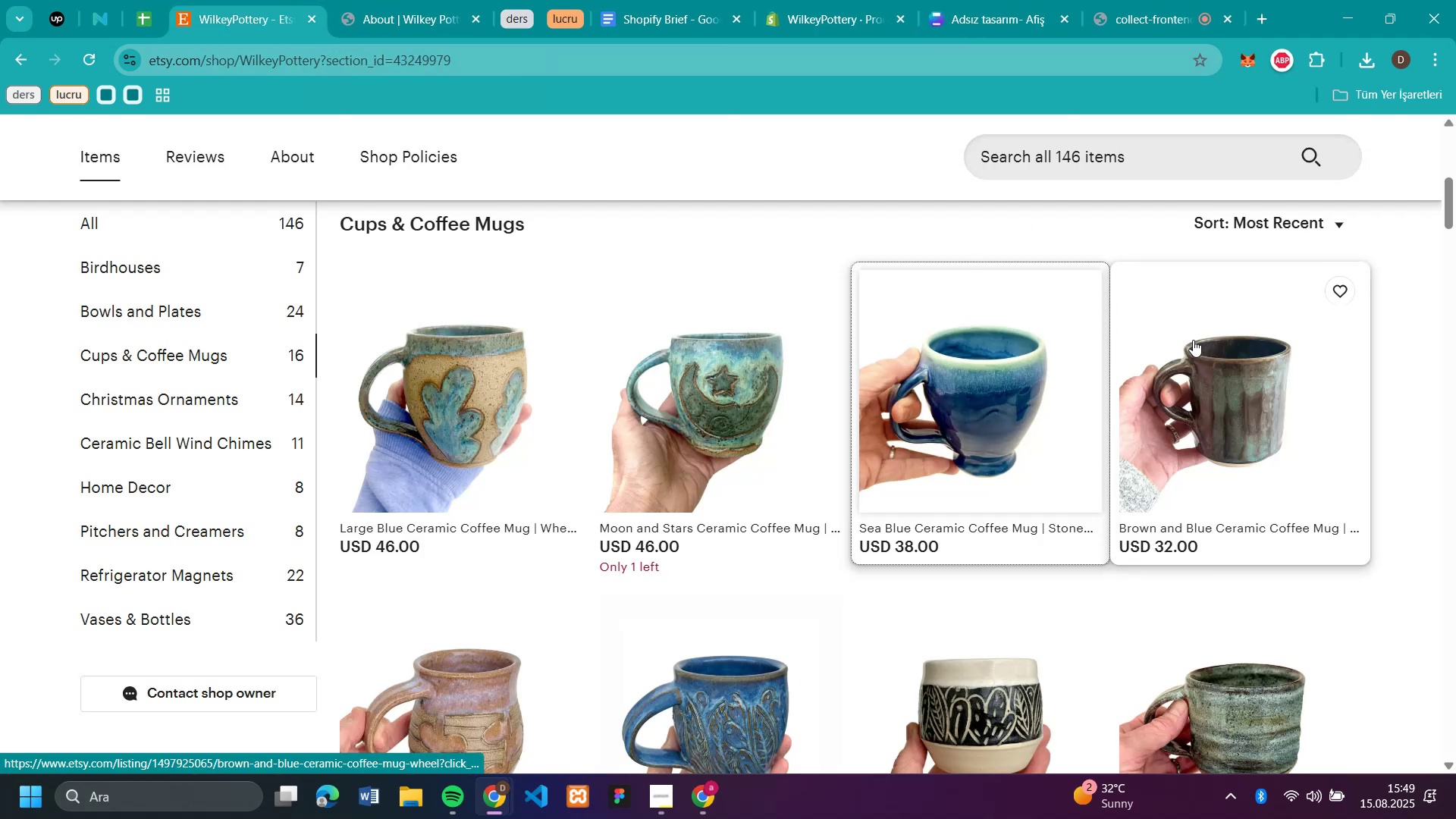 
left_click([1203, 369])
 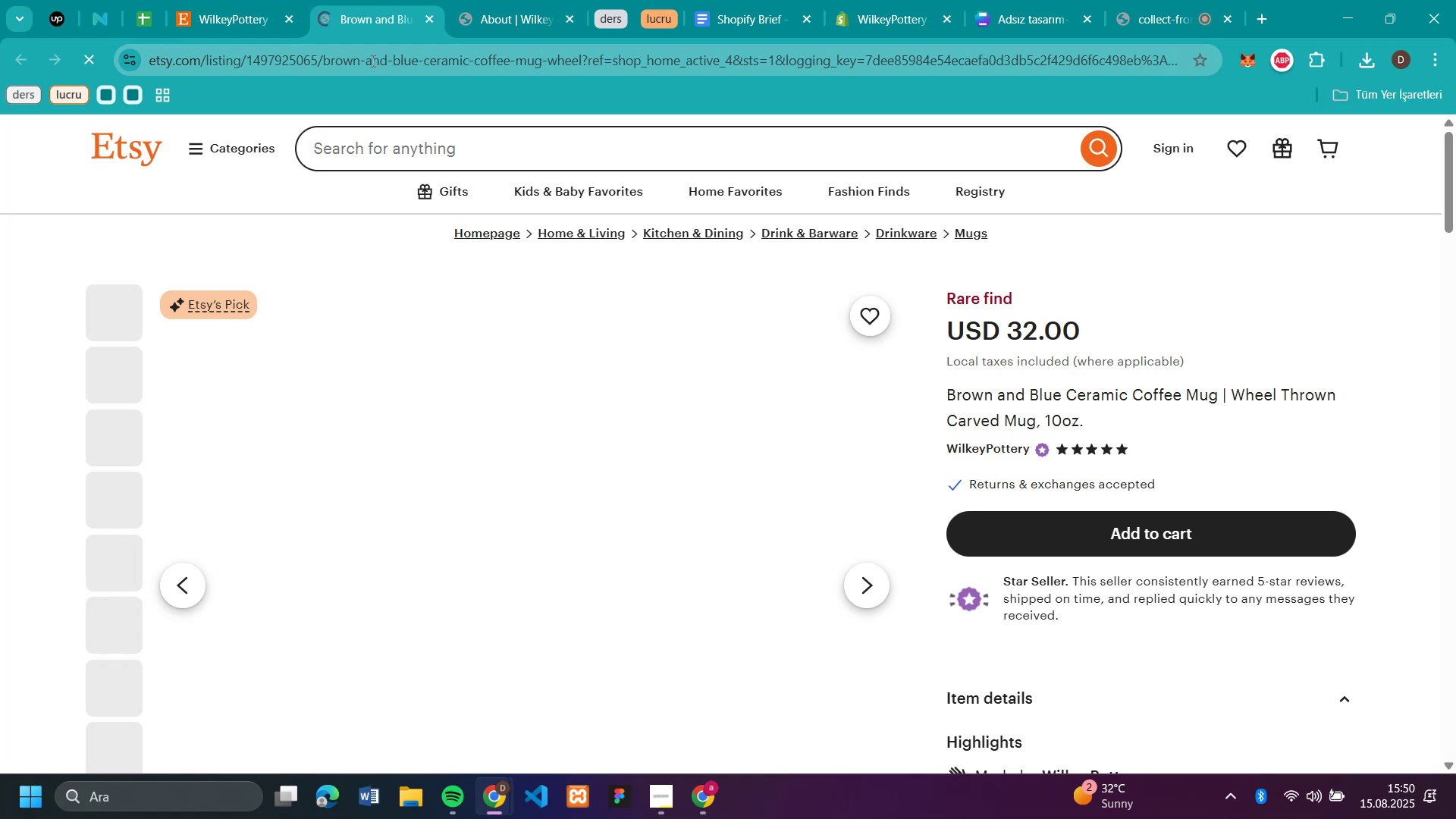 
left_click([238, 25])
 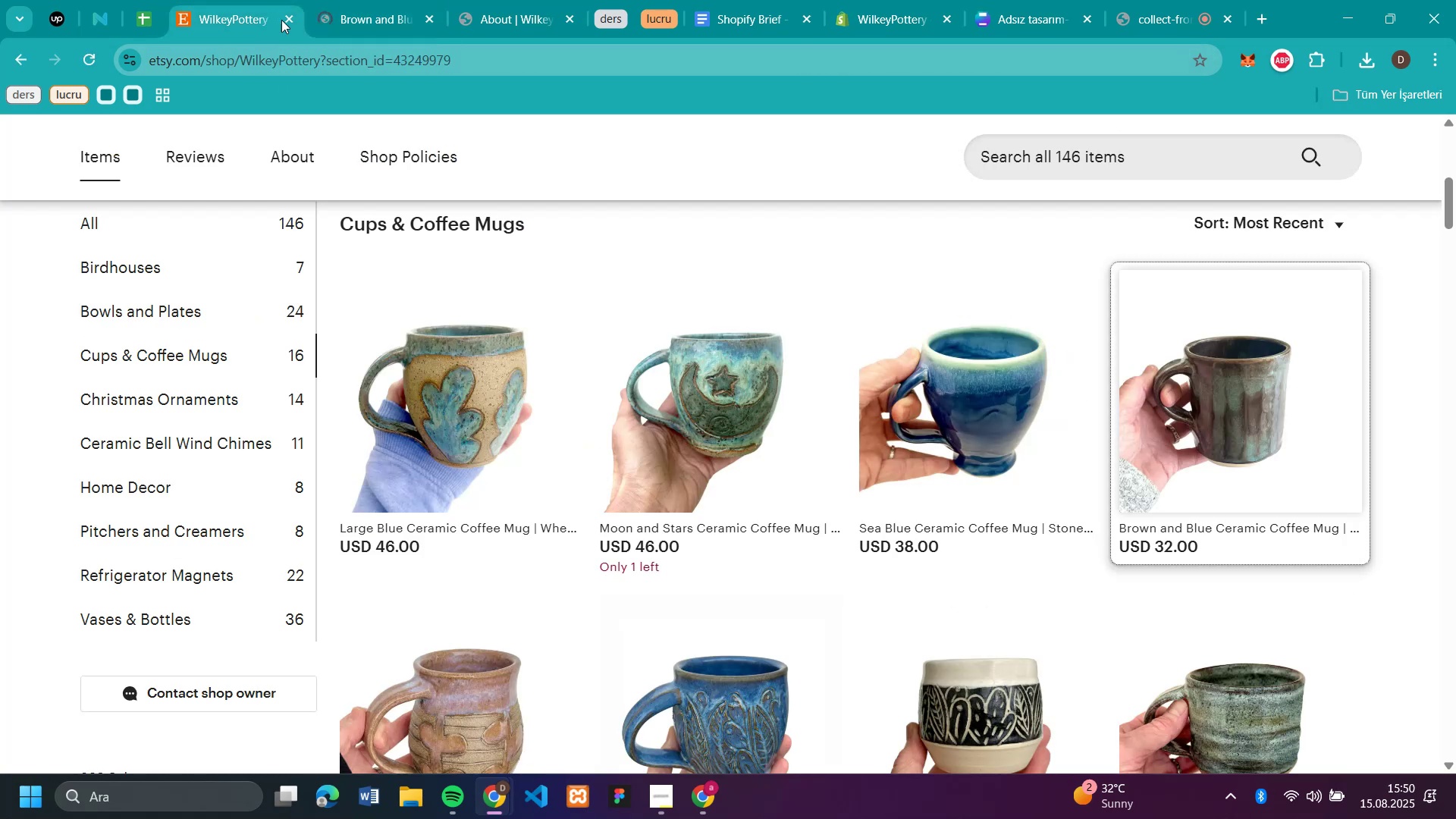 
left_click([350, 20])
 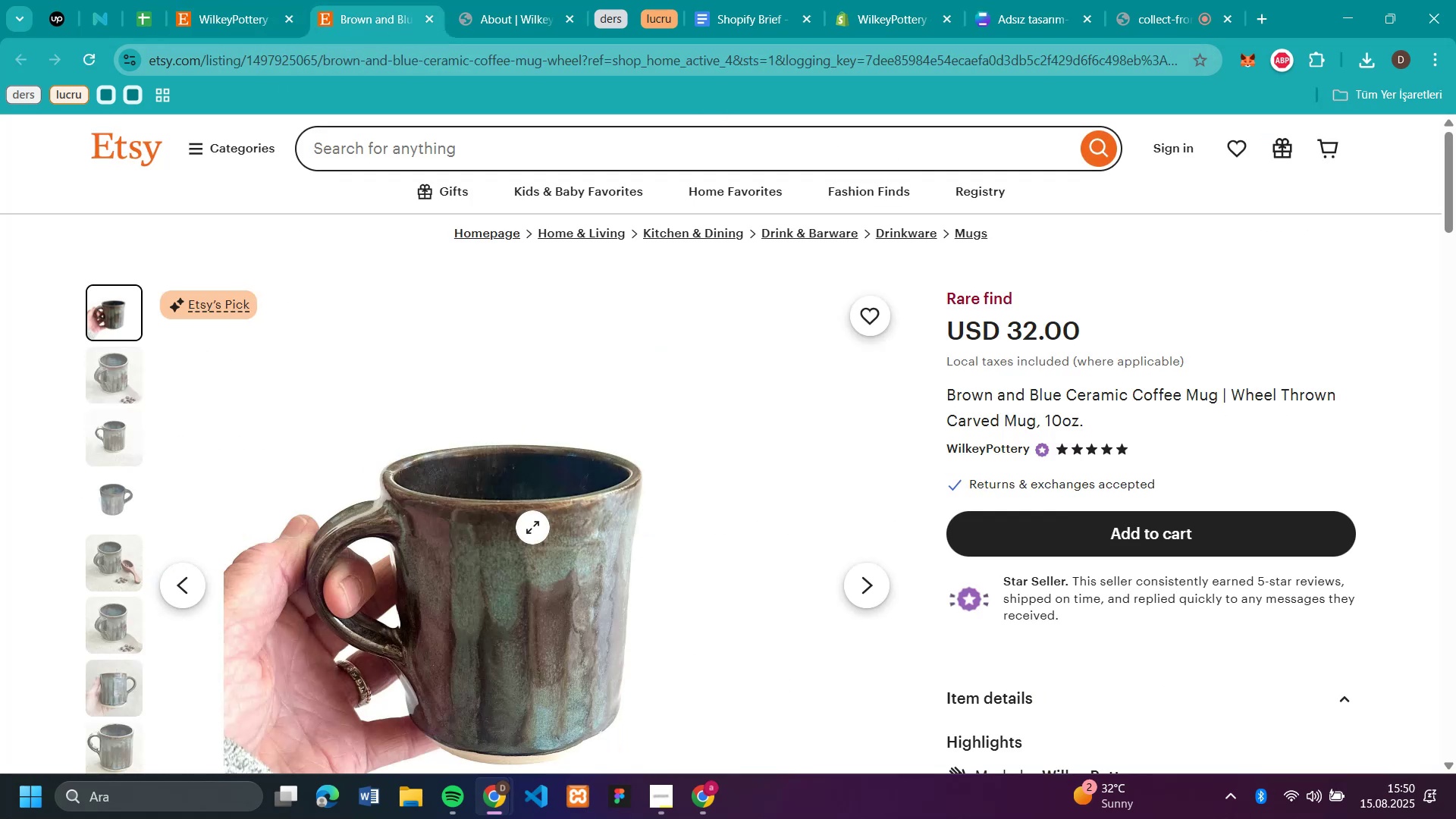 
right_click([500, 528])
 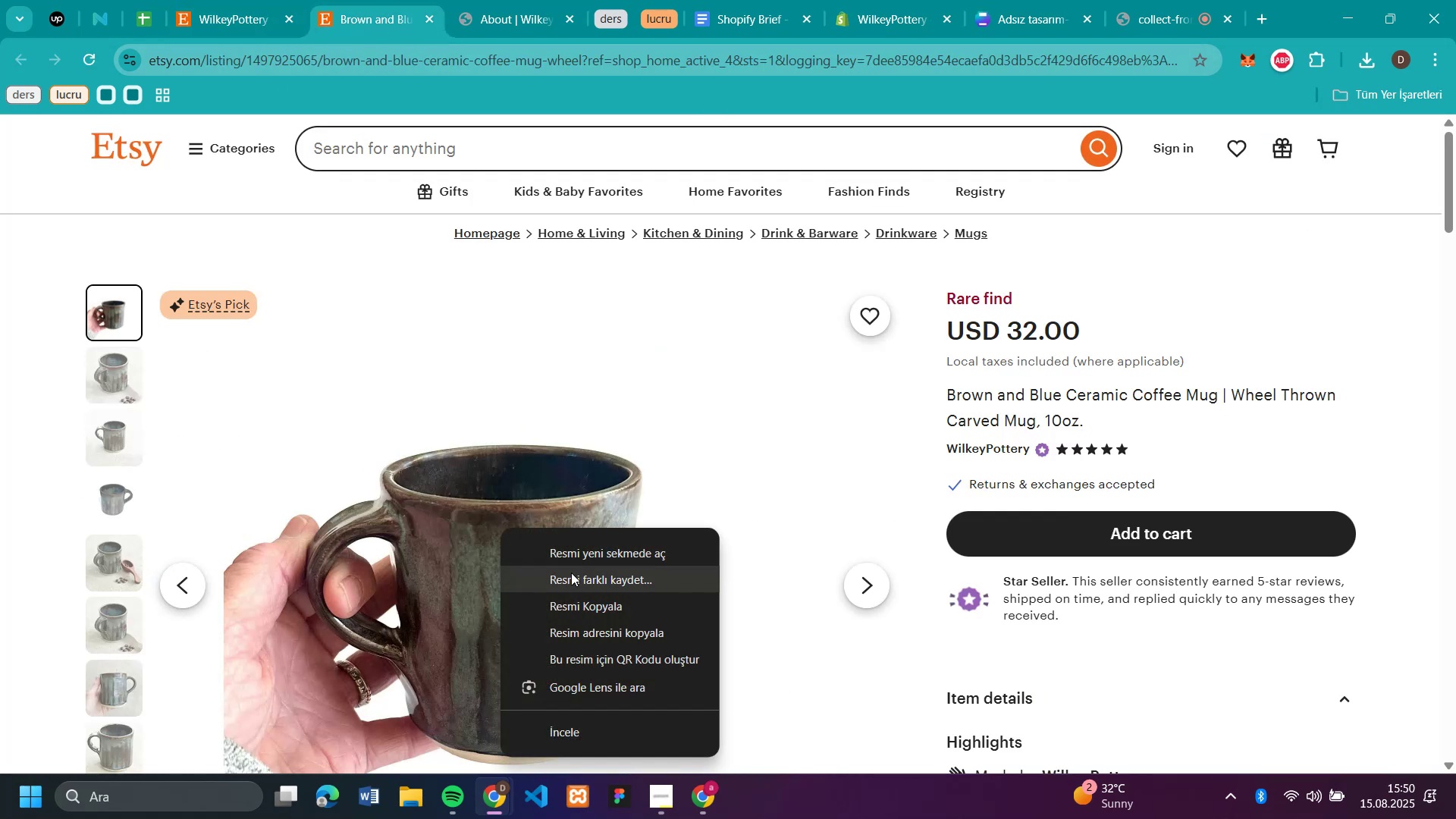 
left_click([571, 573])
 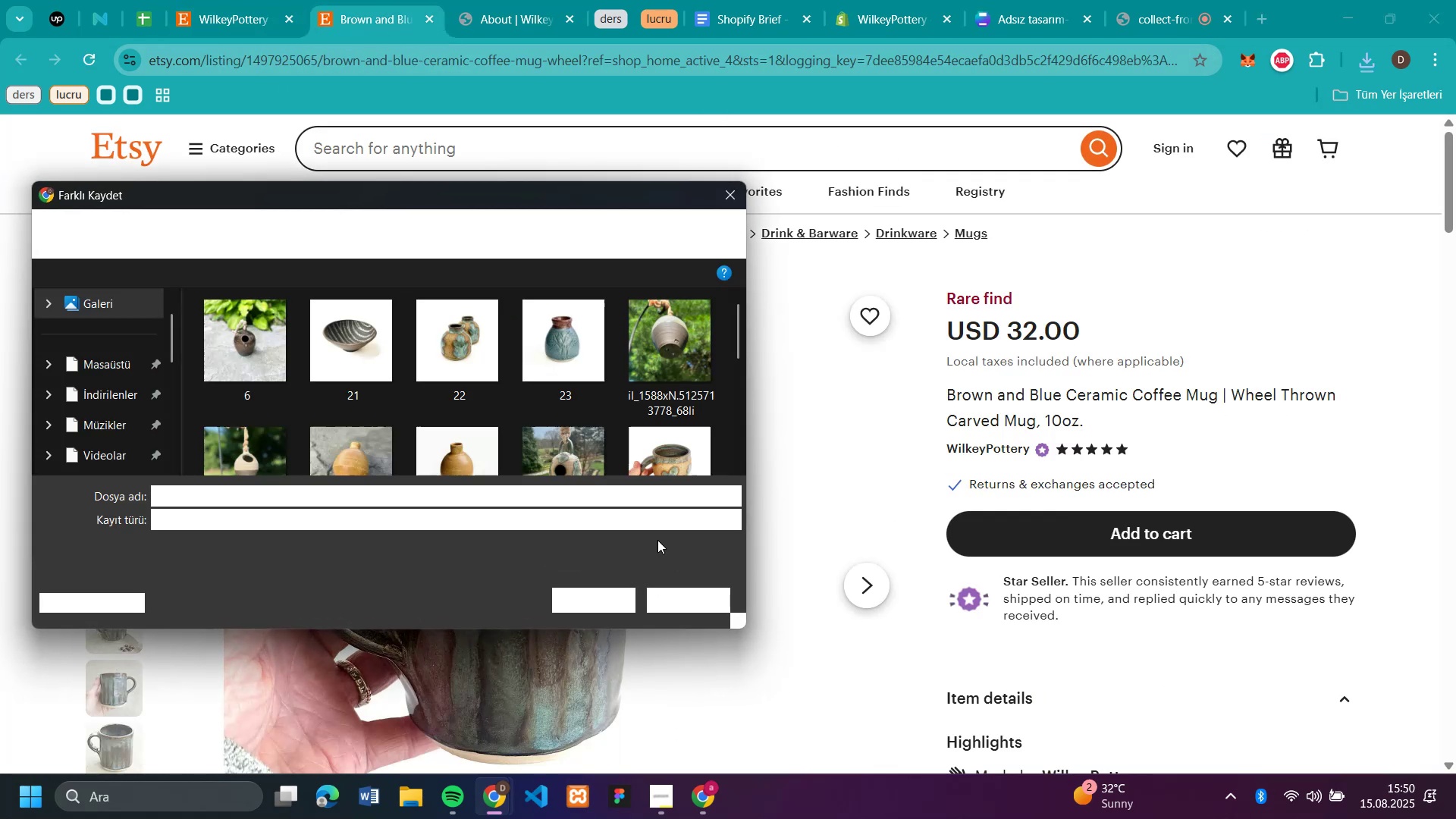 
key(Enter)
 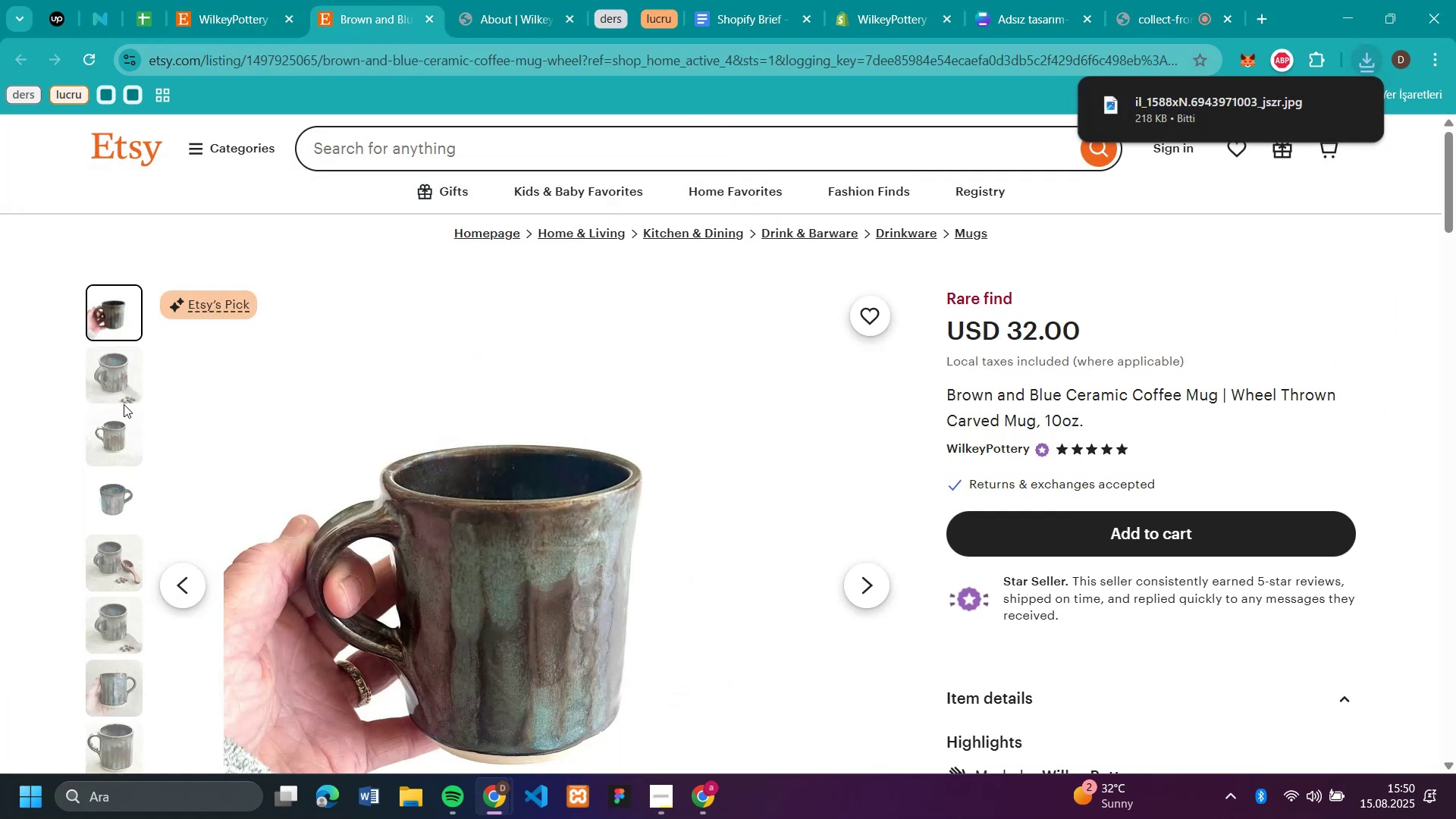 
left_click([118, 379])
 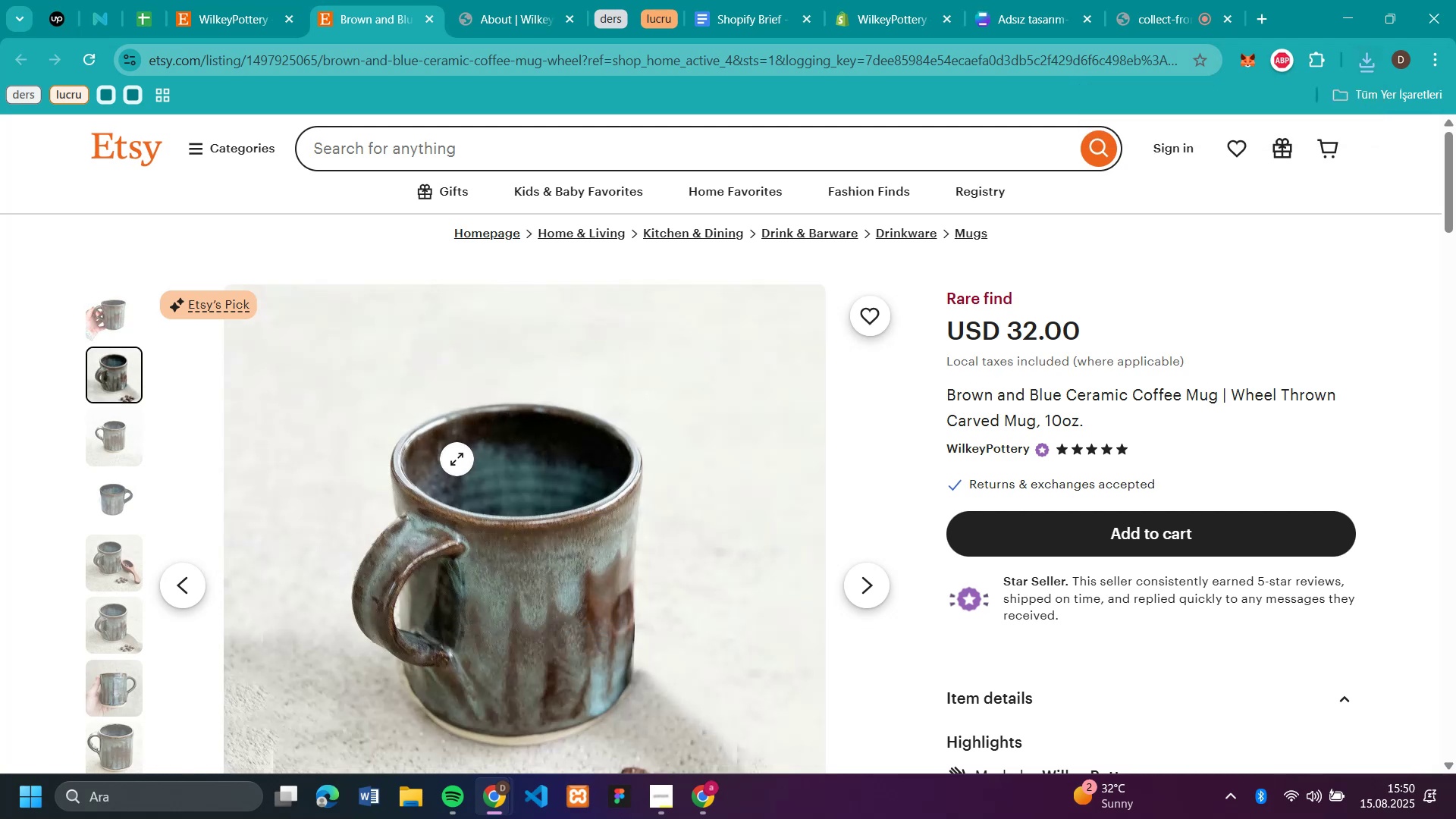 
left_click([511, 510])
 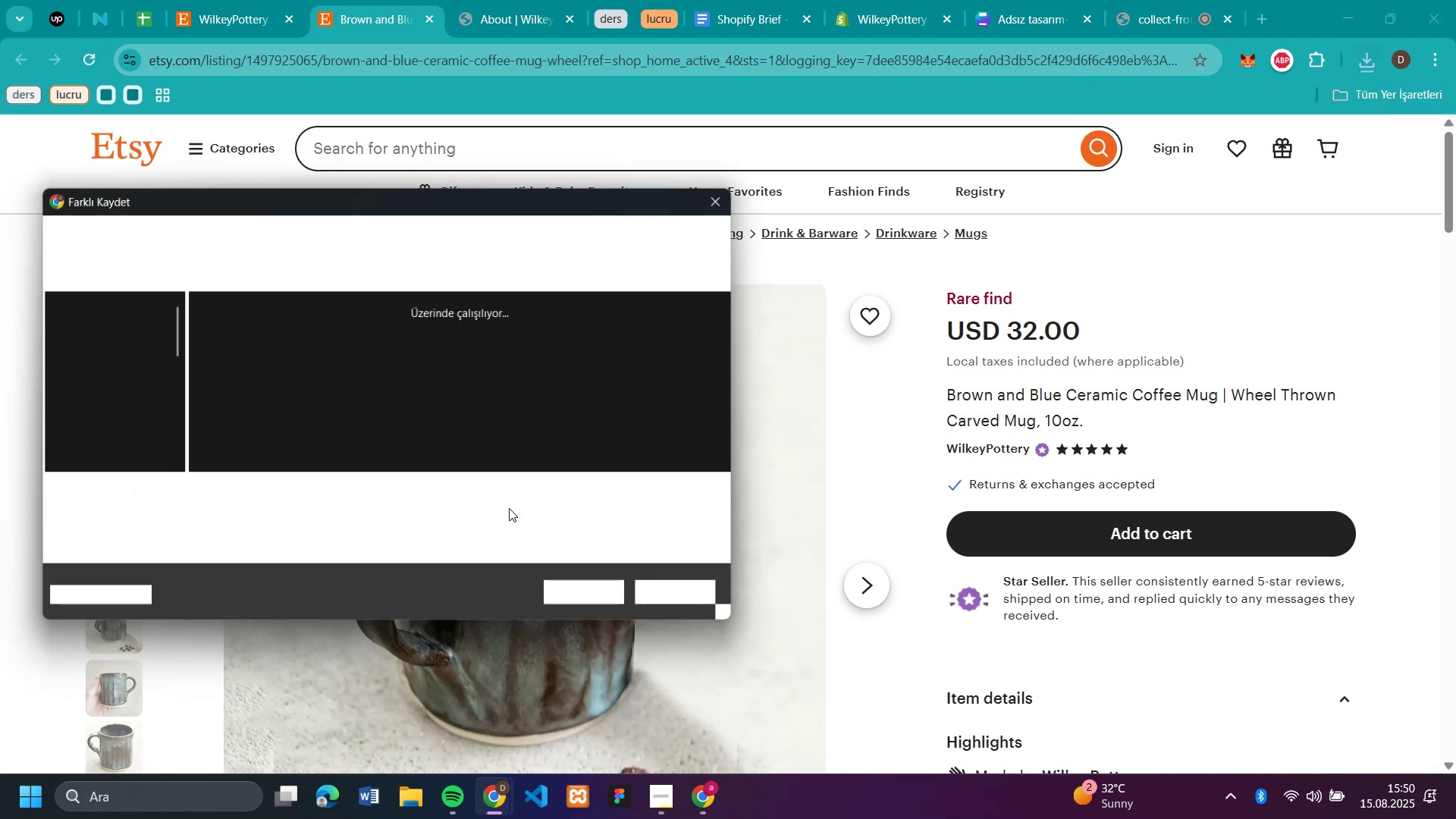 
key(Enter)
 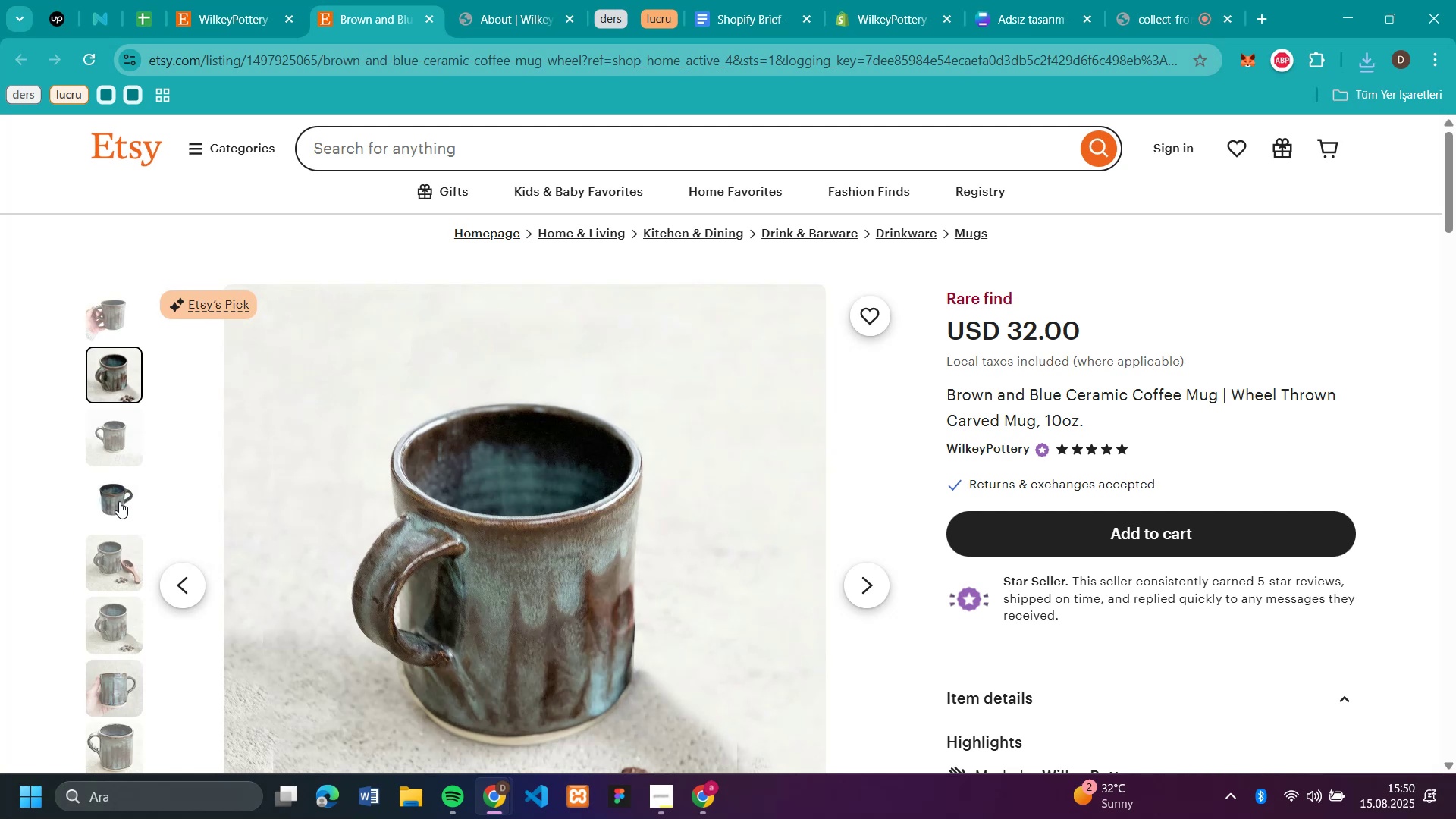 
wait(6.93)
 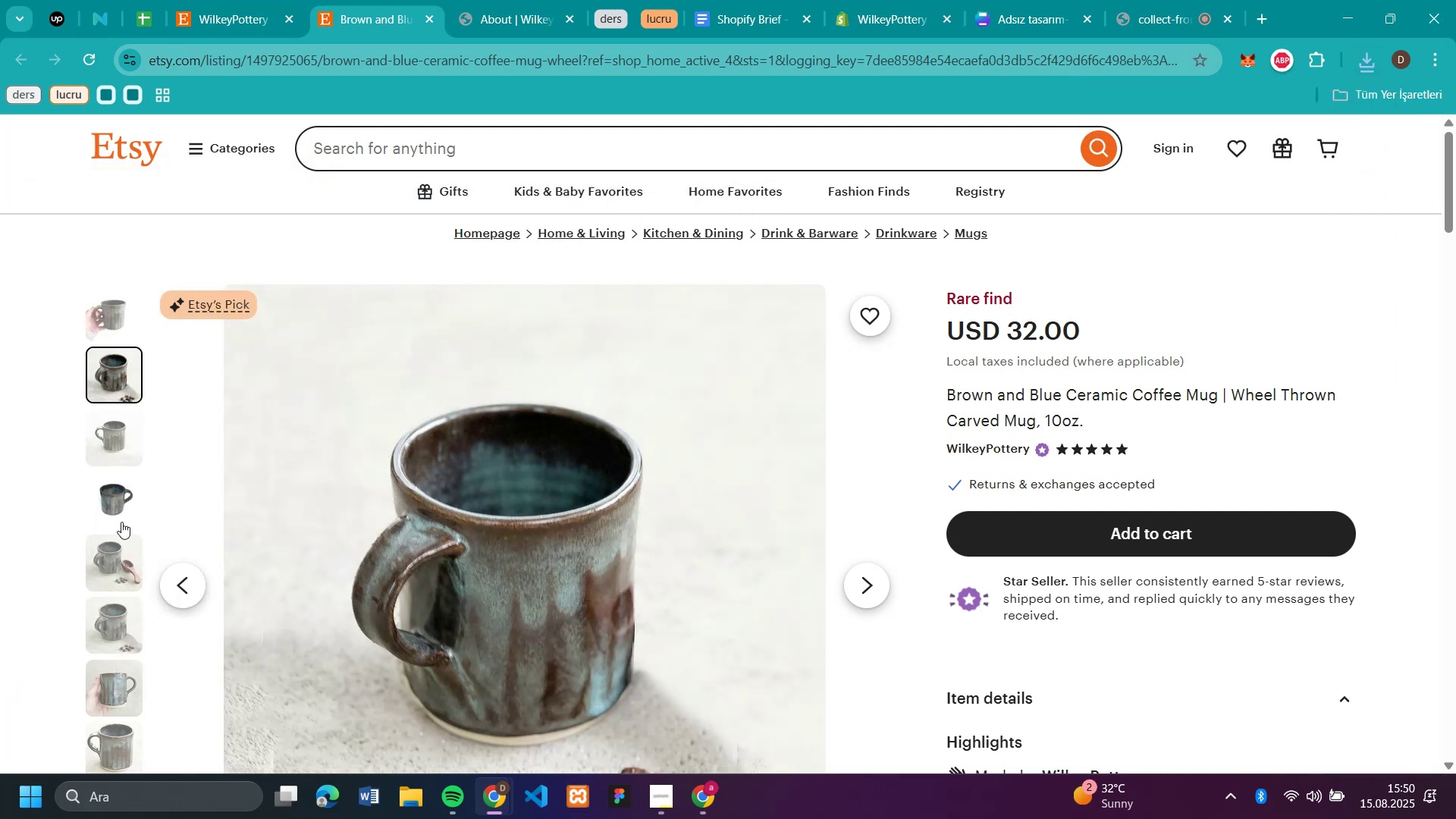 
left_click([102, 686])
 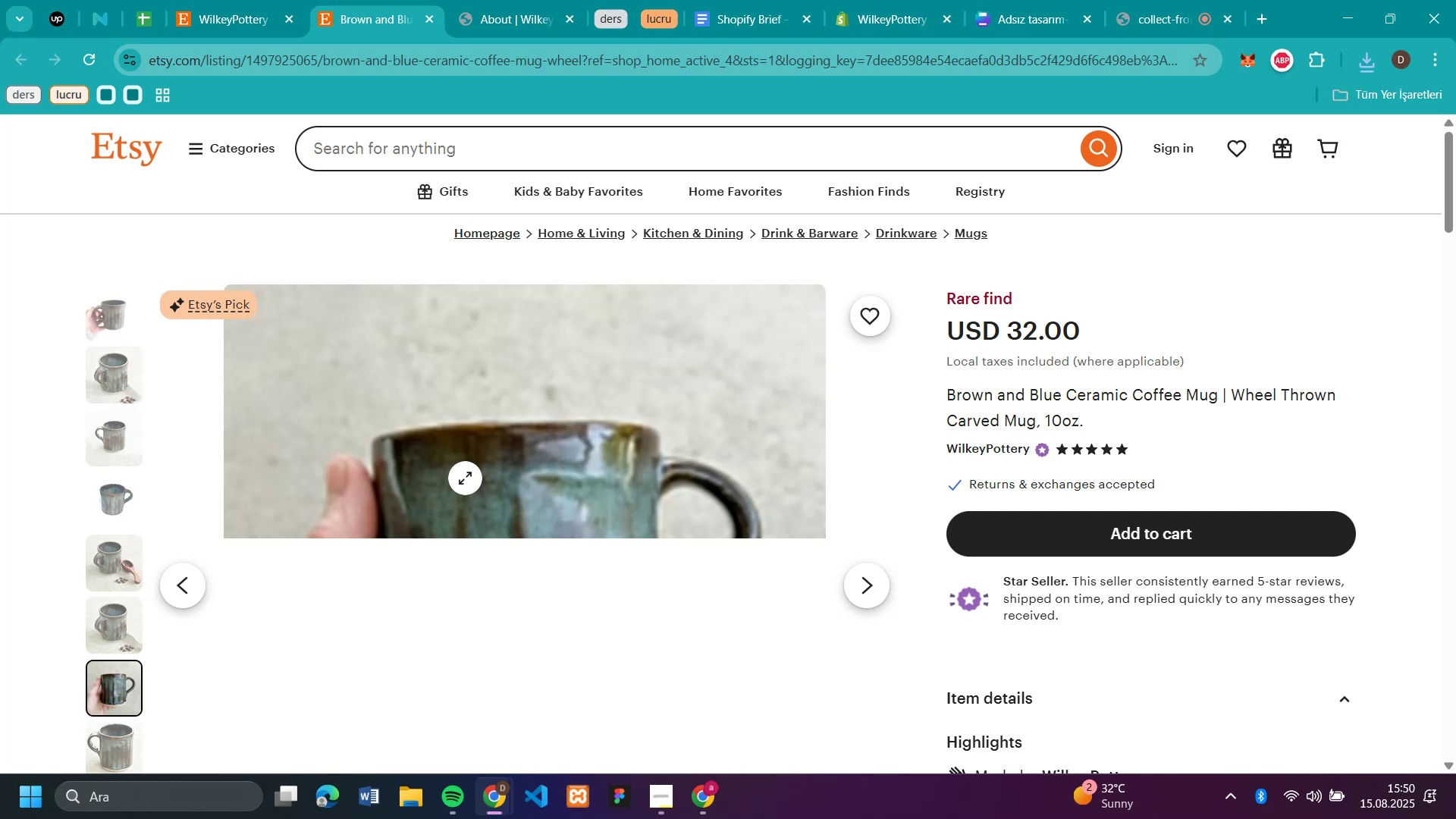 
right_click([465, 478])
 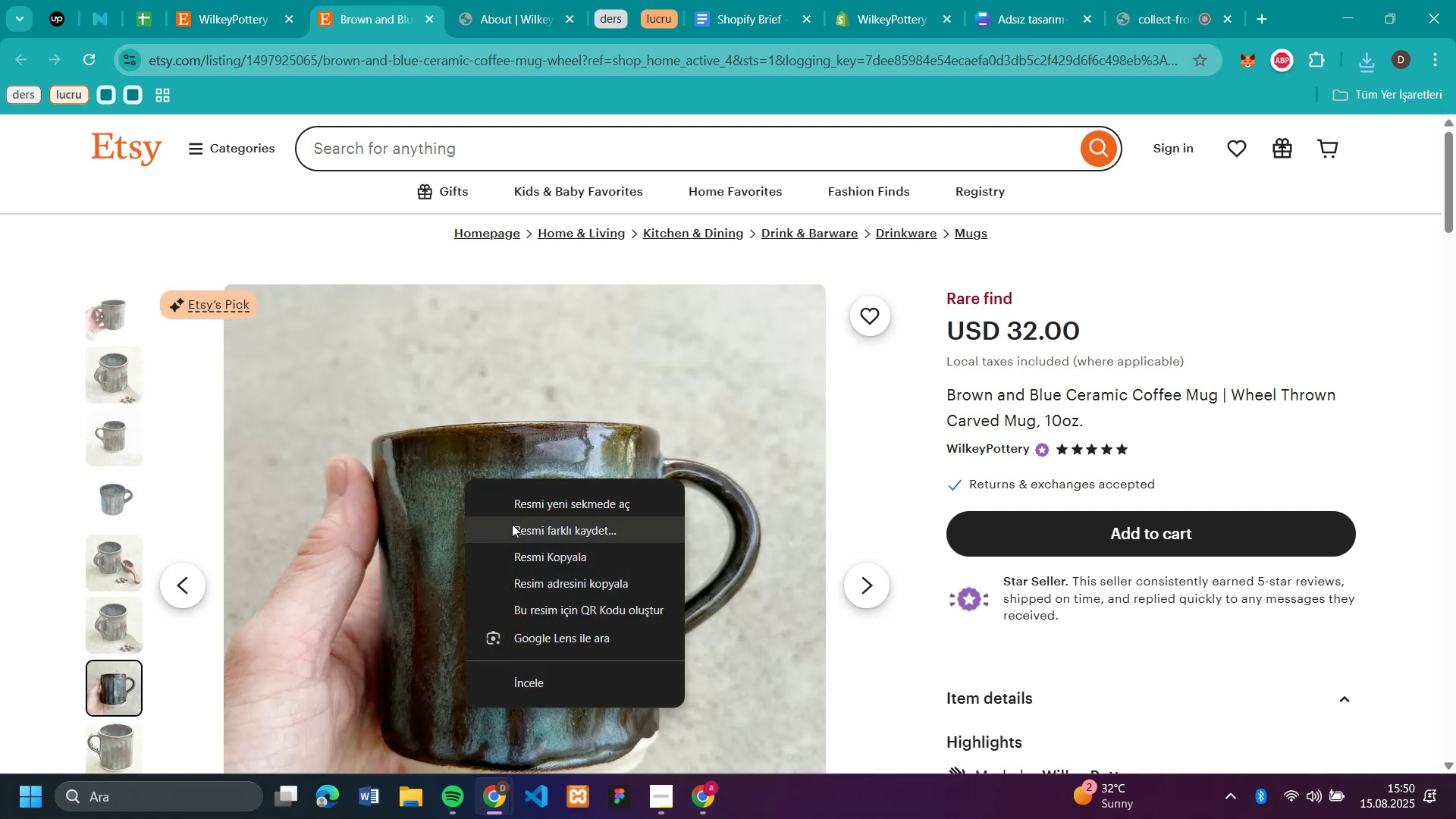 
left_click([514, 530])
 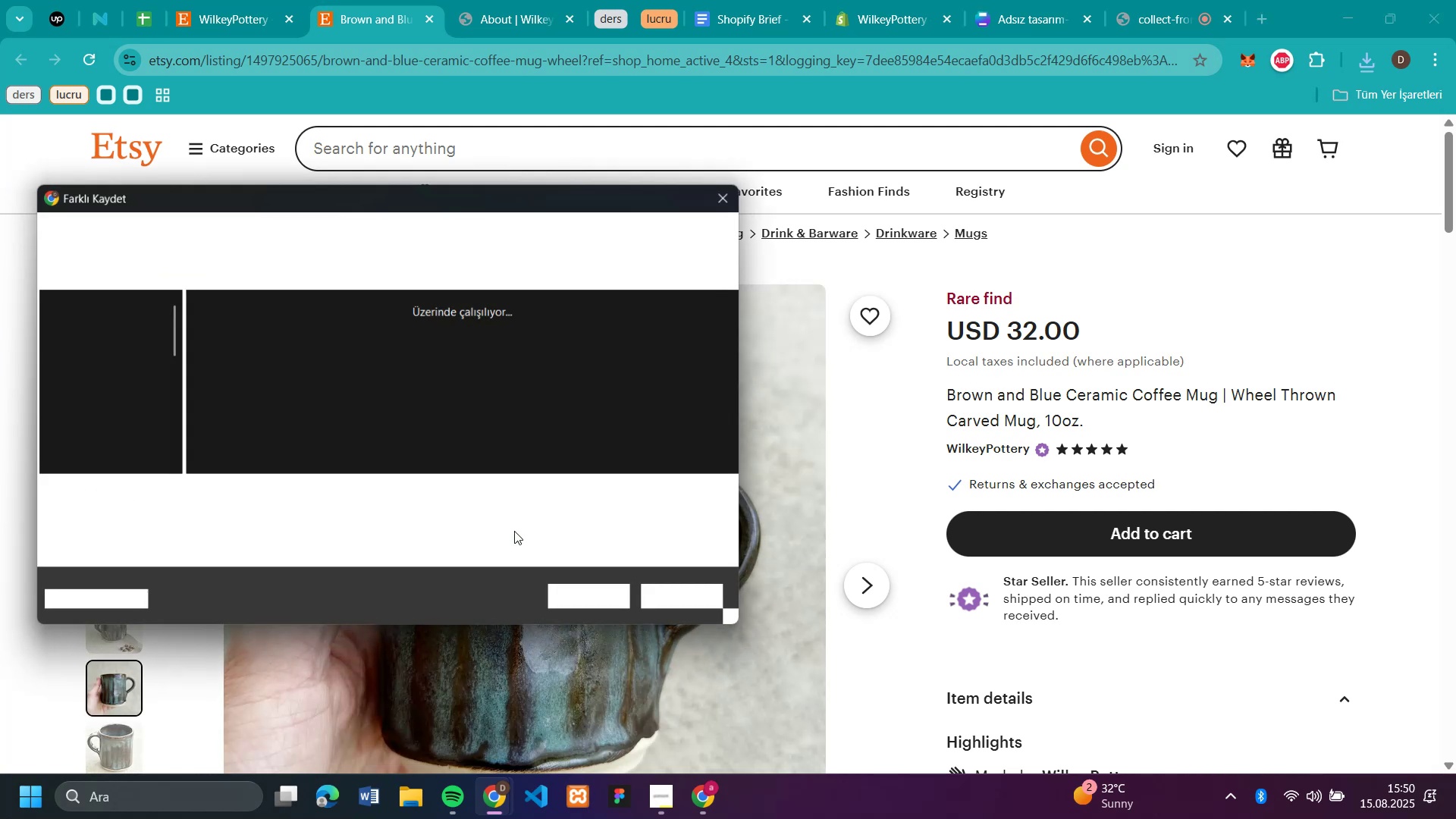 
key(Enter)
 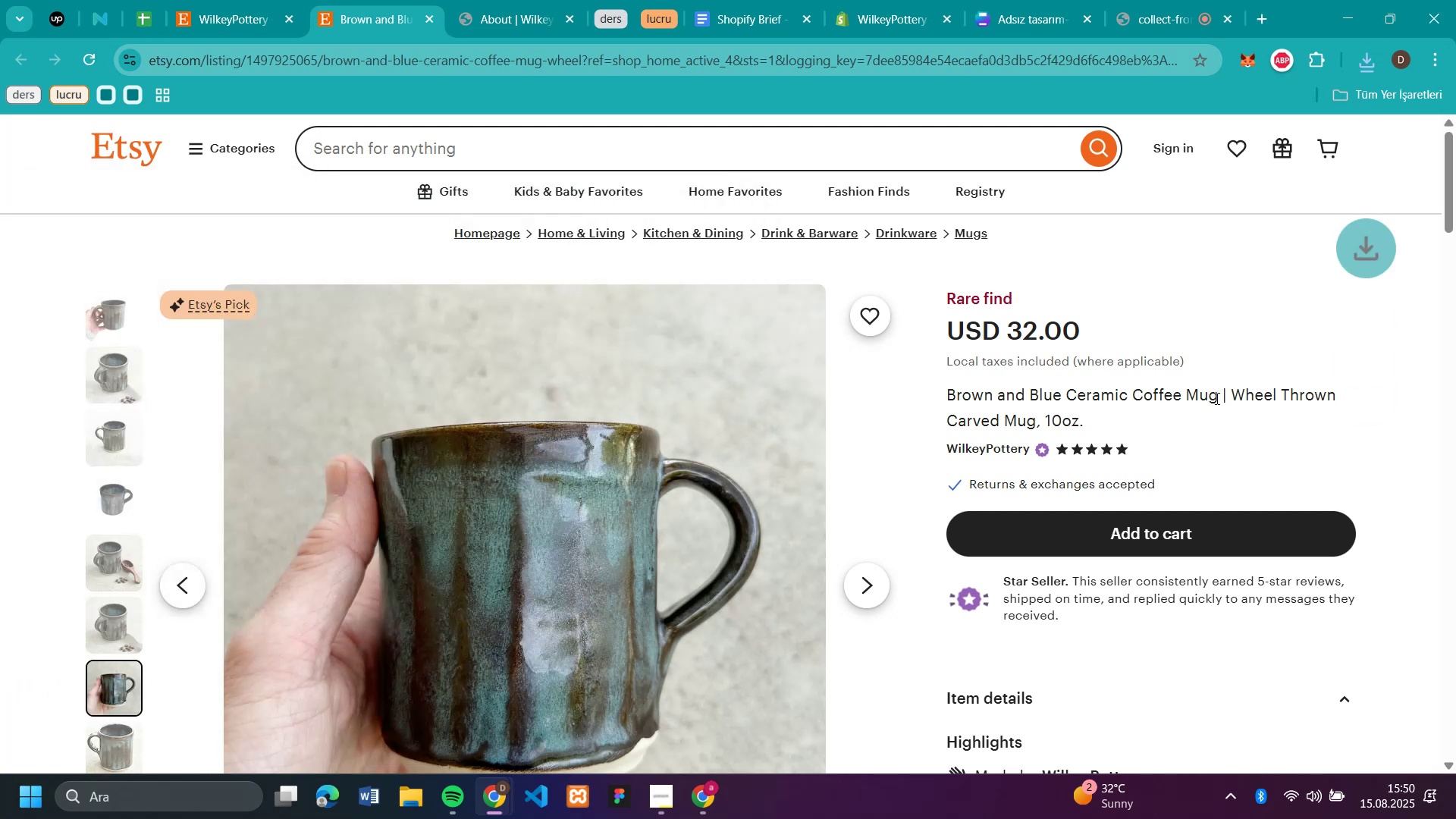 
left_click_drag(start_coordinate=[1216, 400], to_coordinate=[949, 400])
 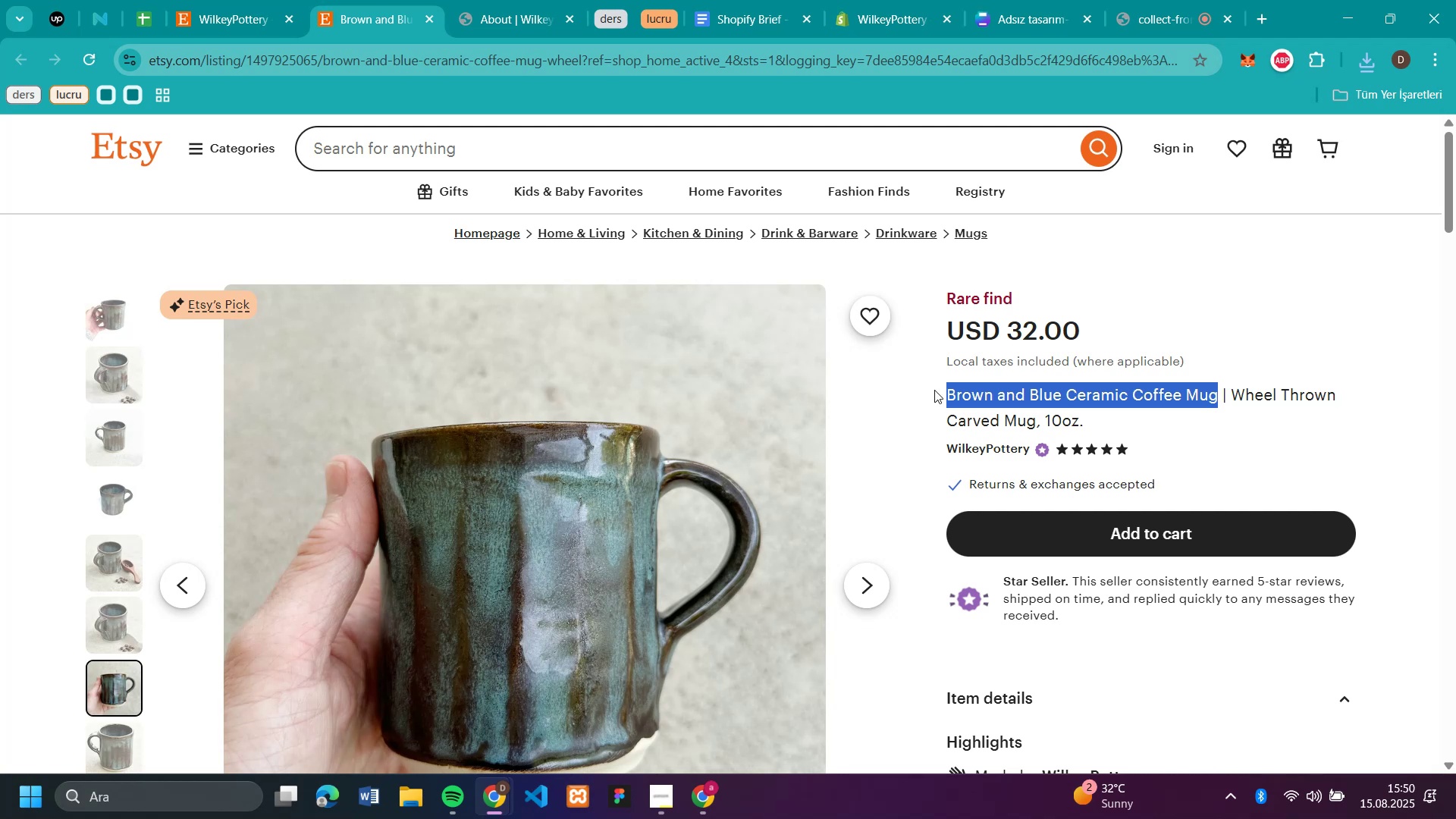 
key(Control+C)
 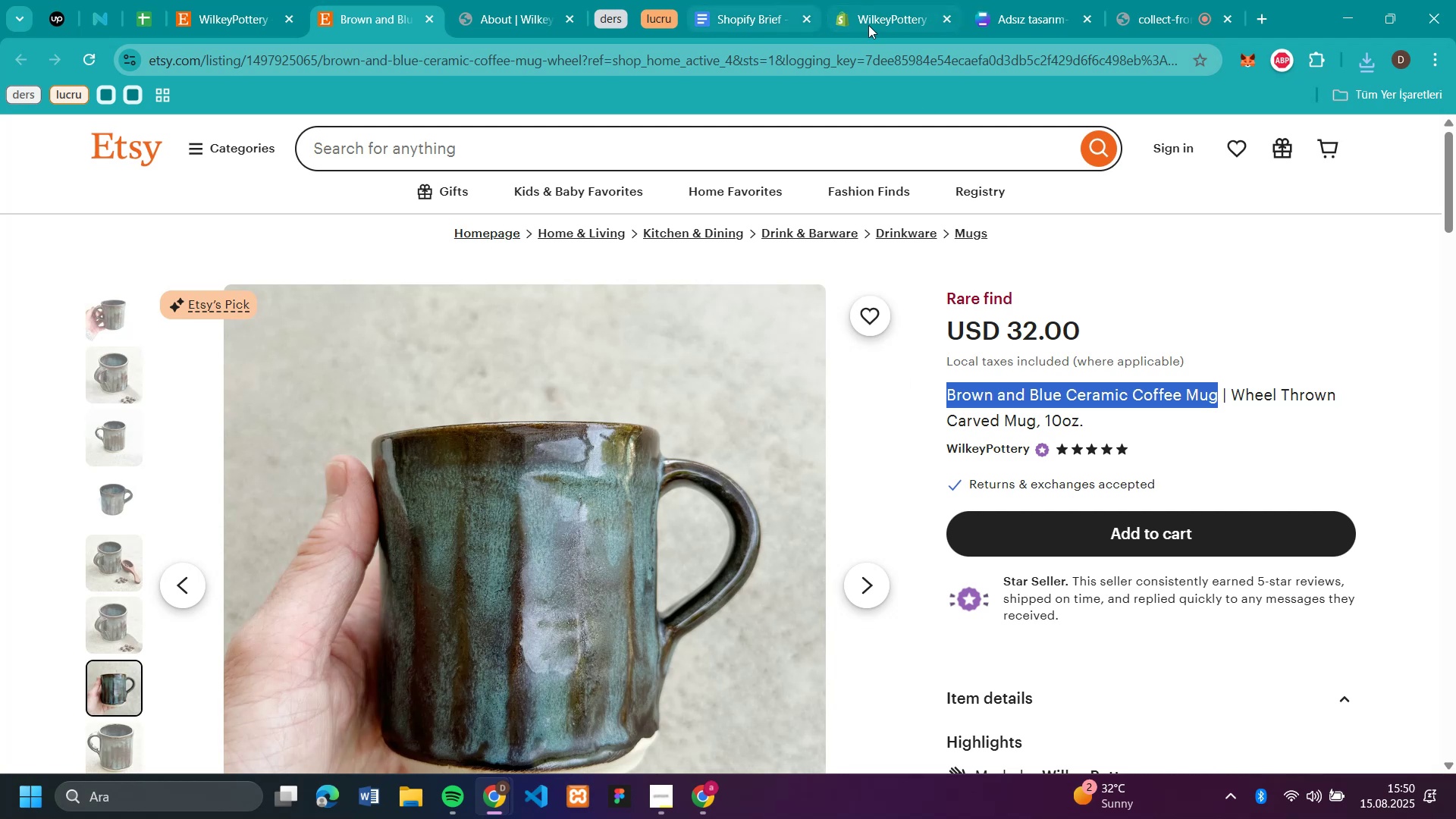 
left_click([906, 17])
 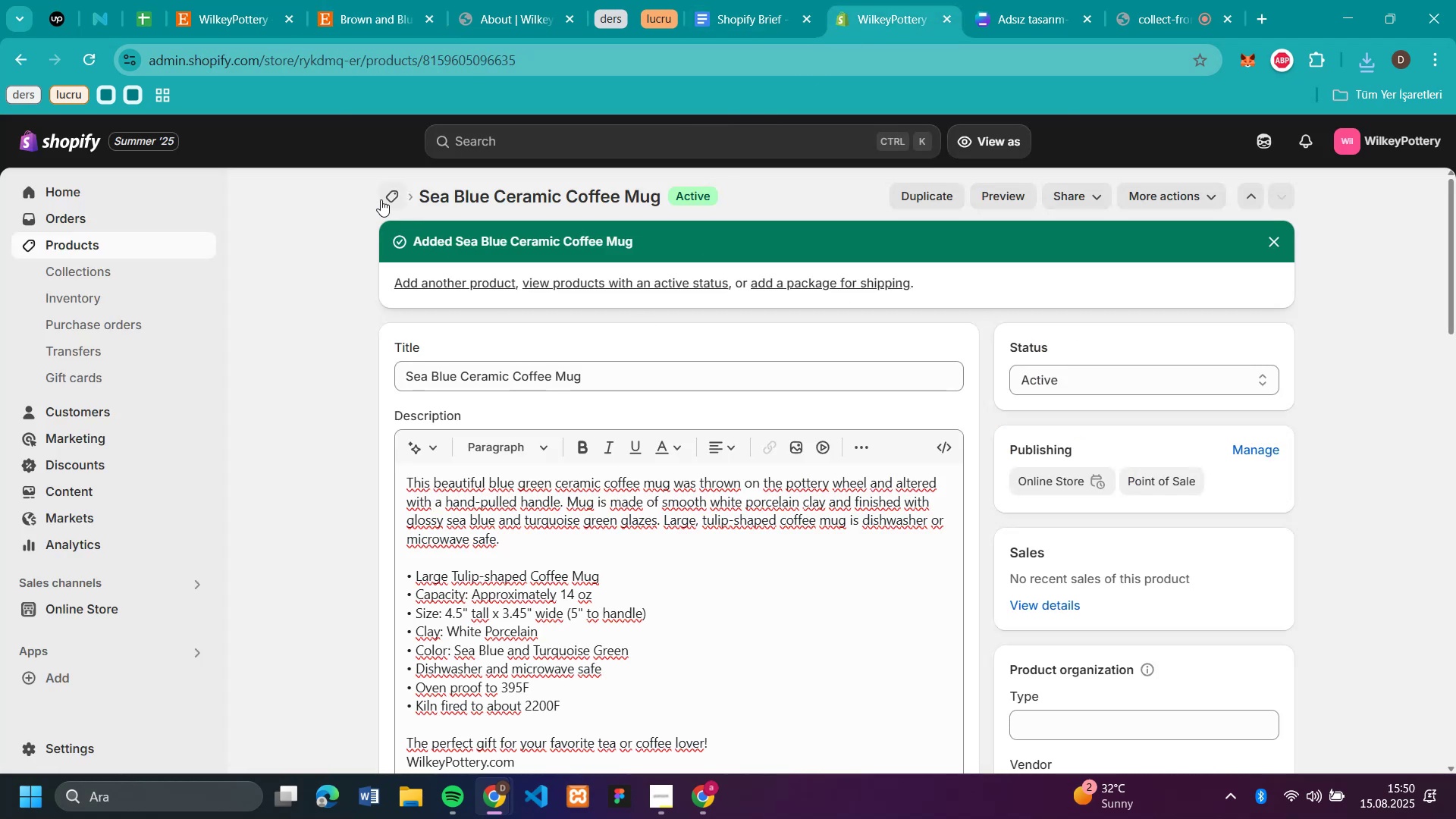 
left_click([381, 199])
 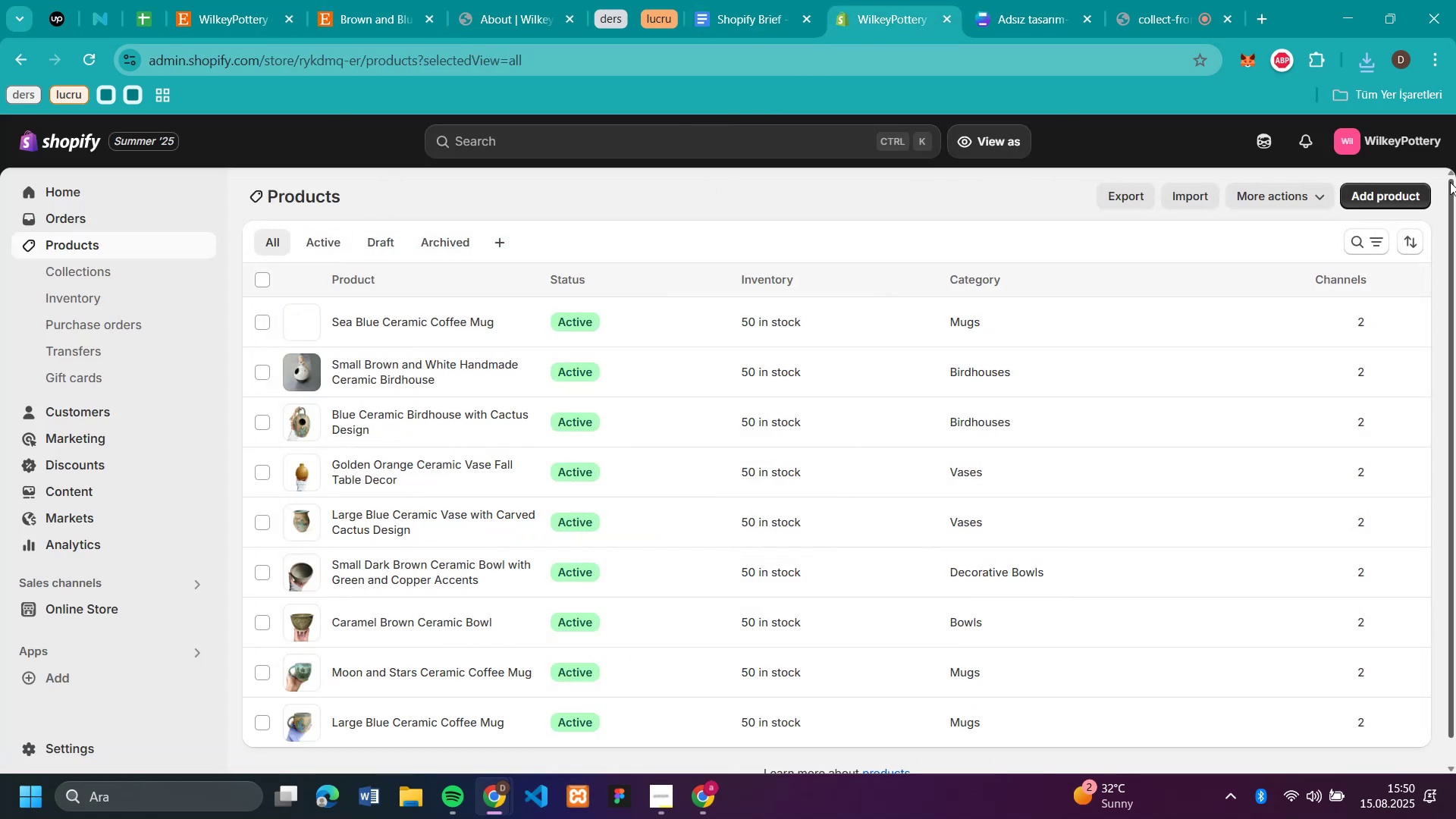 
left_click([1376, 203])
 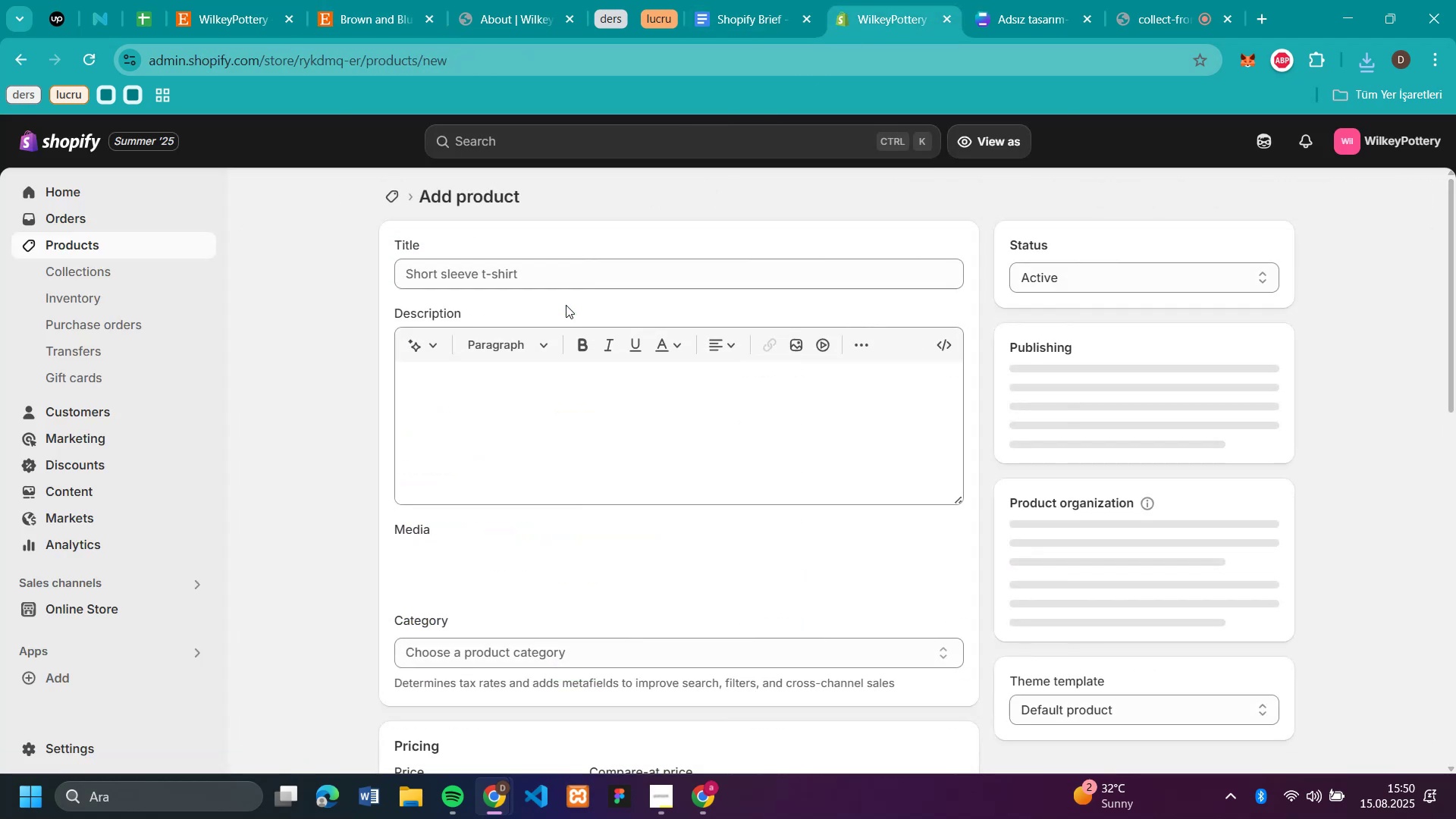 
left_click([549, 273])
 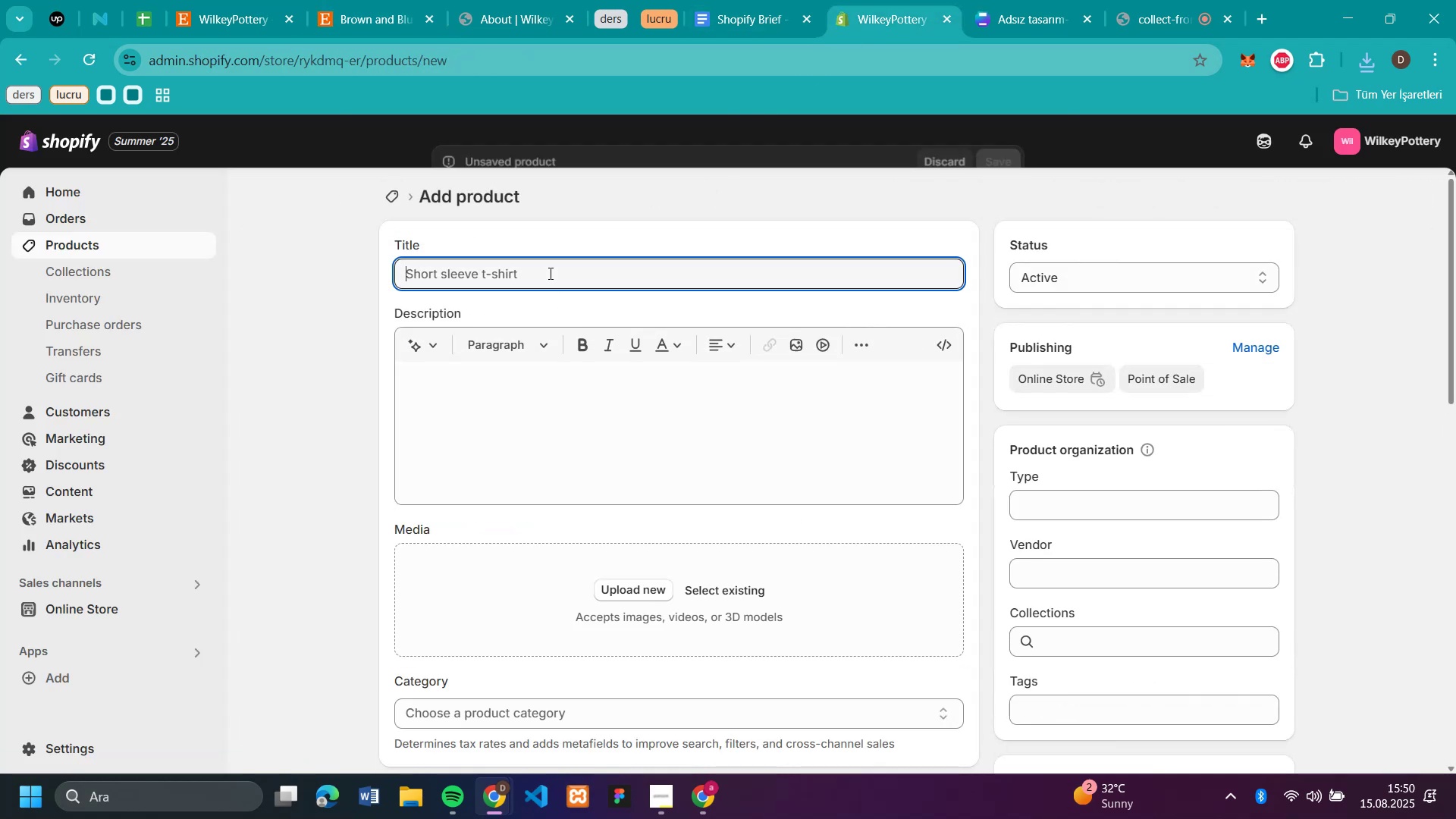 
key(Control+V)
 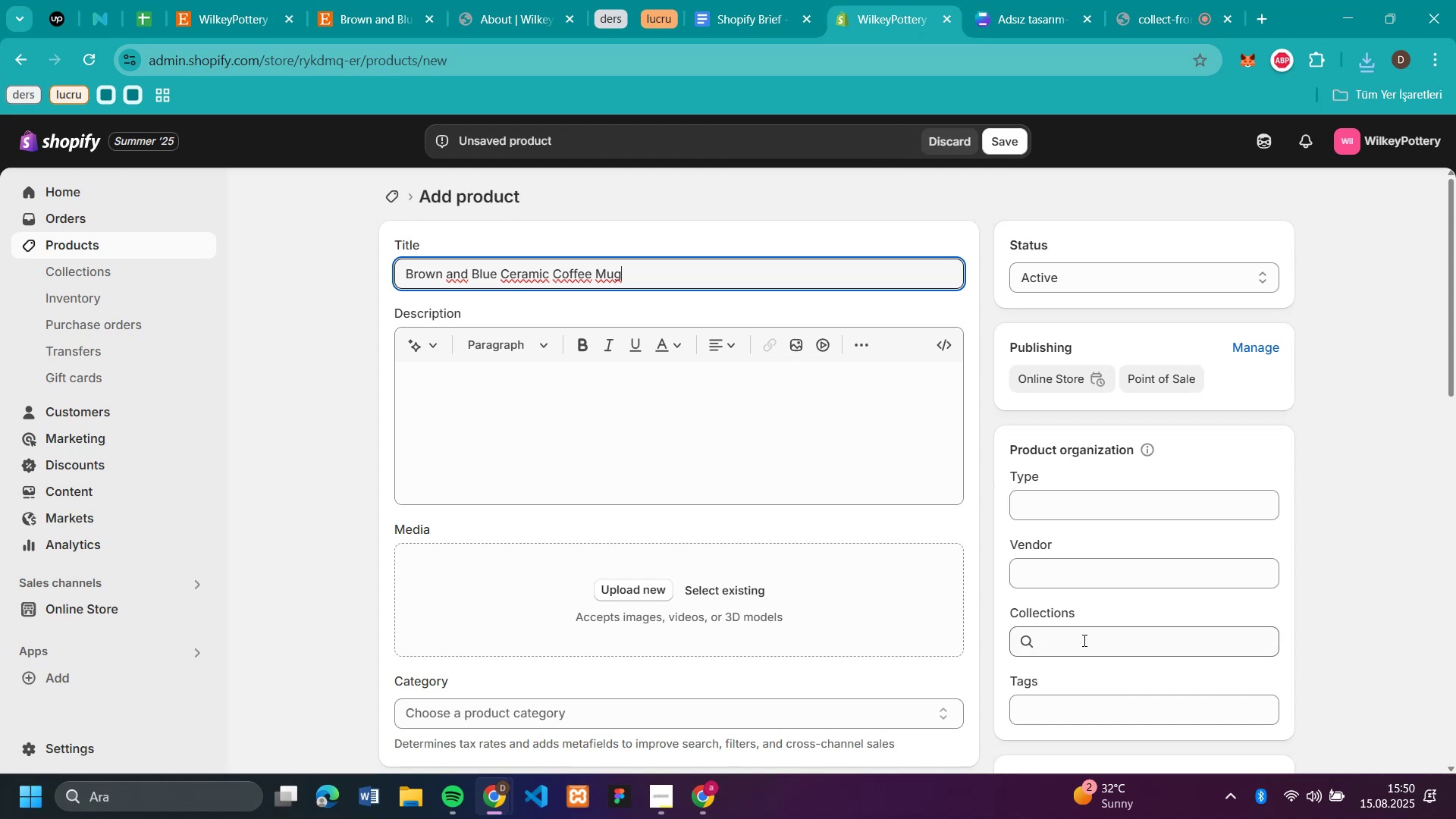 
left_click([1083, 640])
 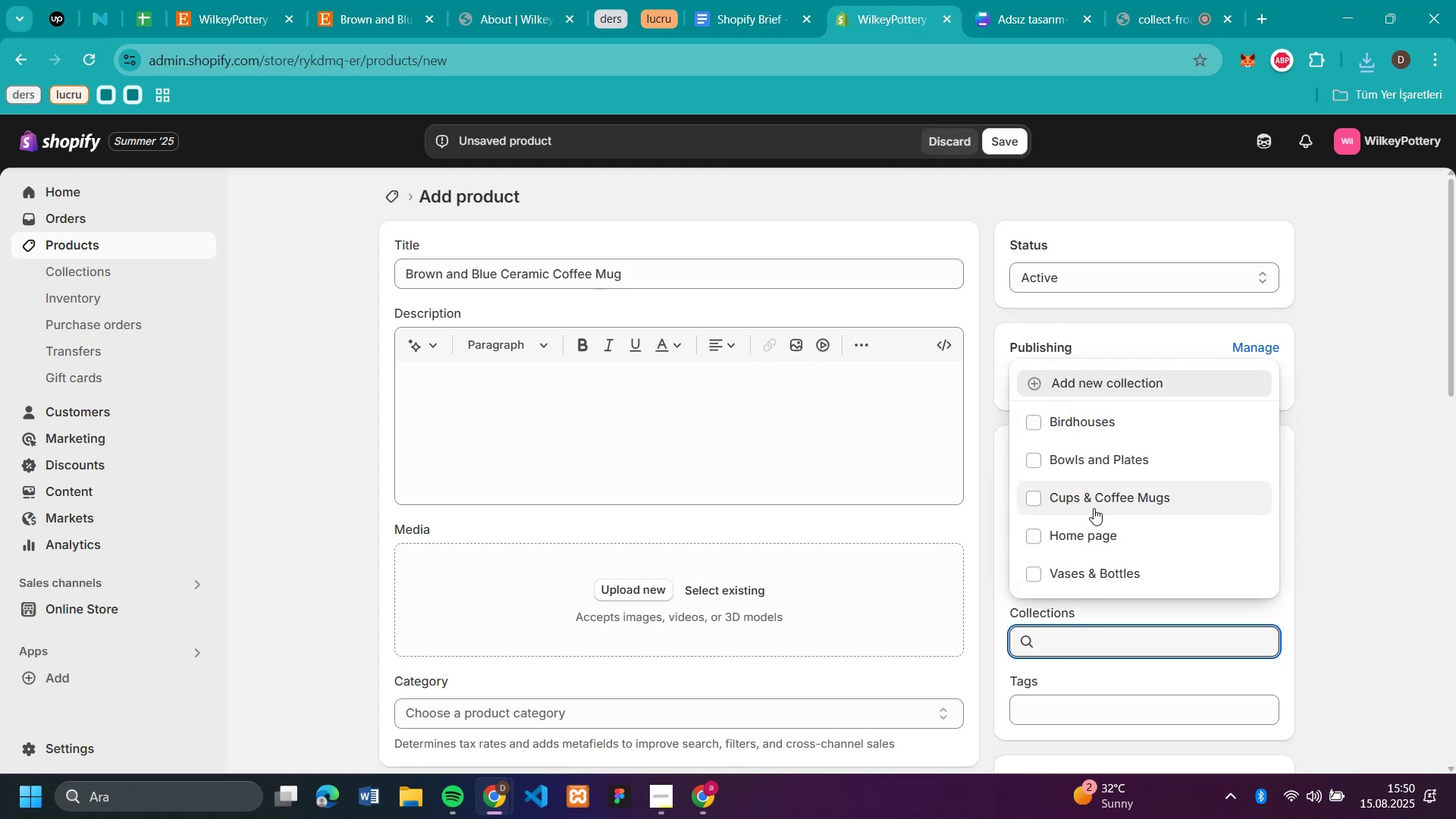 
left_click([1097, 498])
 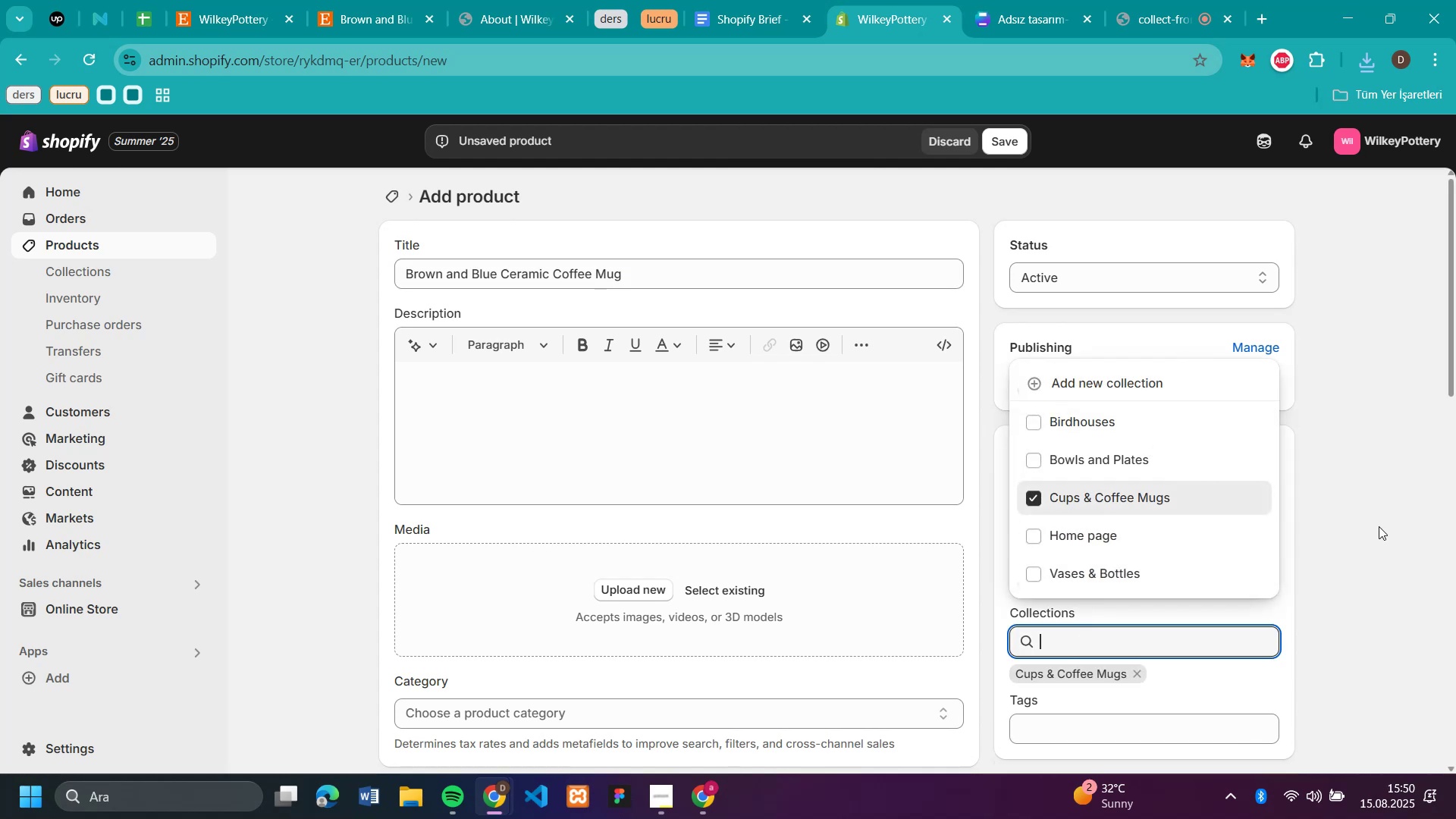 
left_click([1379, 526])
 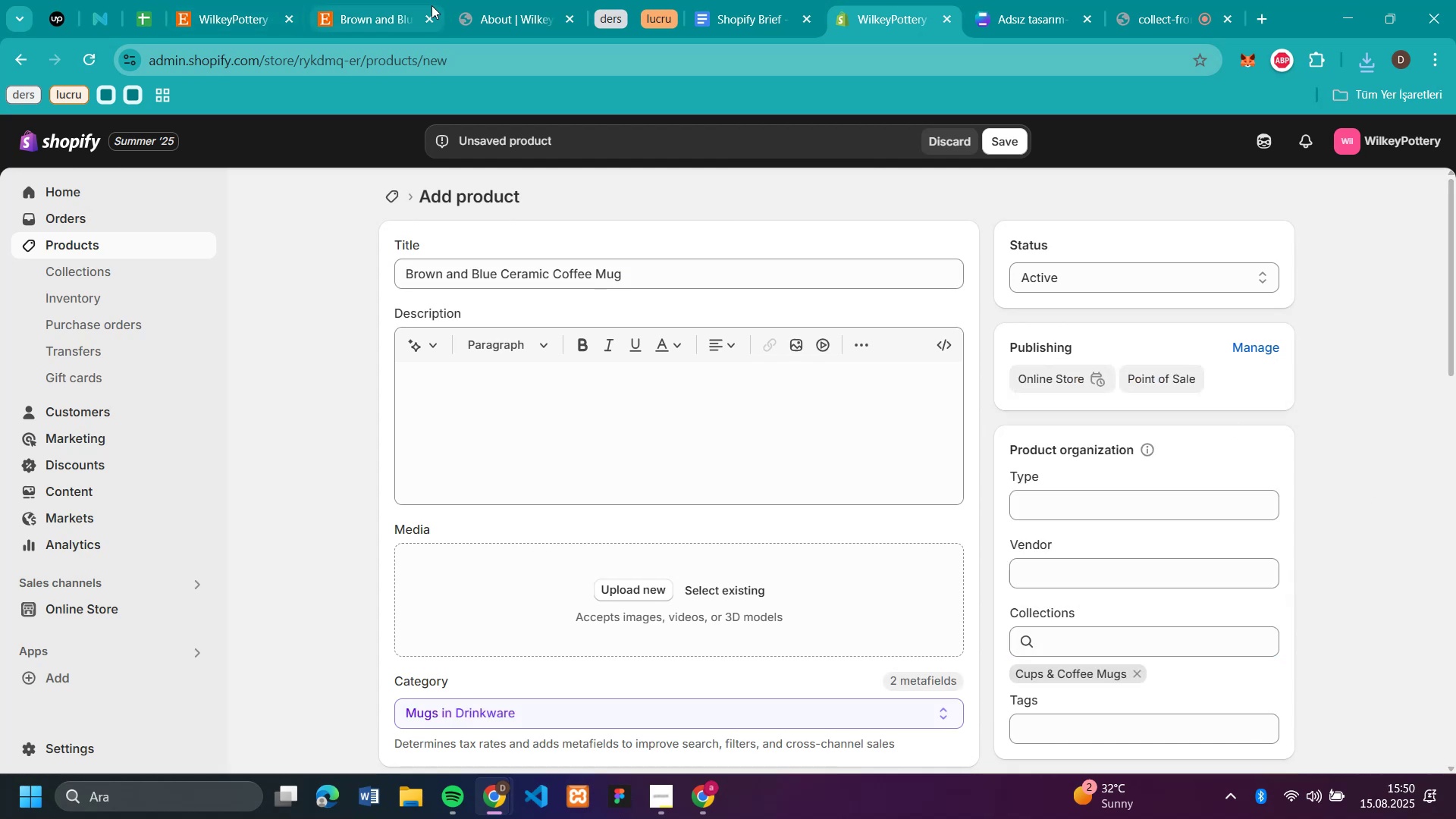 
left_click([372, 17])
 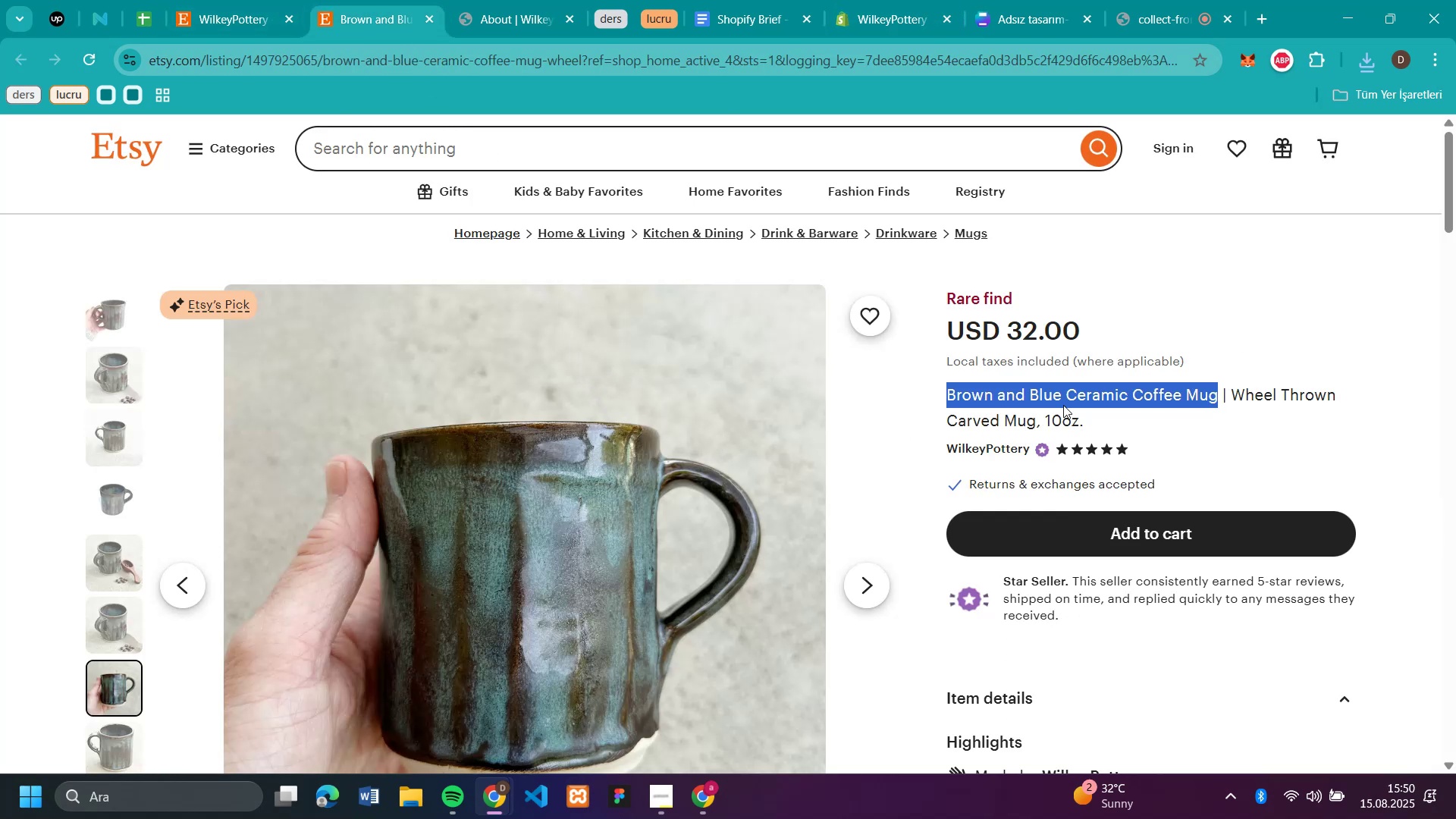 
left_click_drag(start_coordinate=[1076, 333], to_coordinate=[1010, 324])
 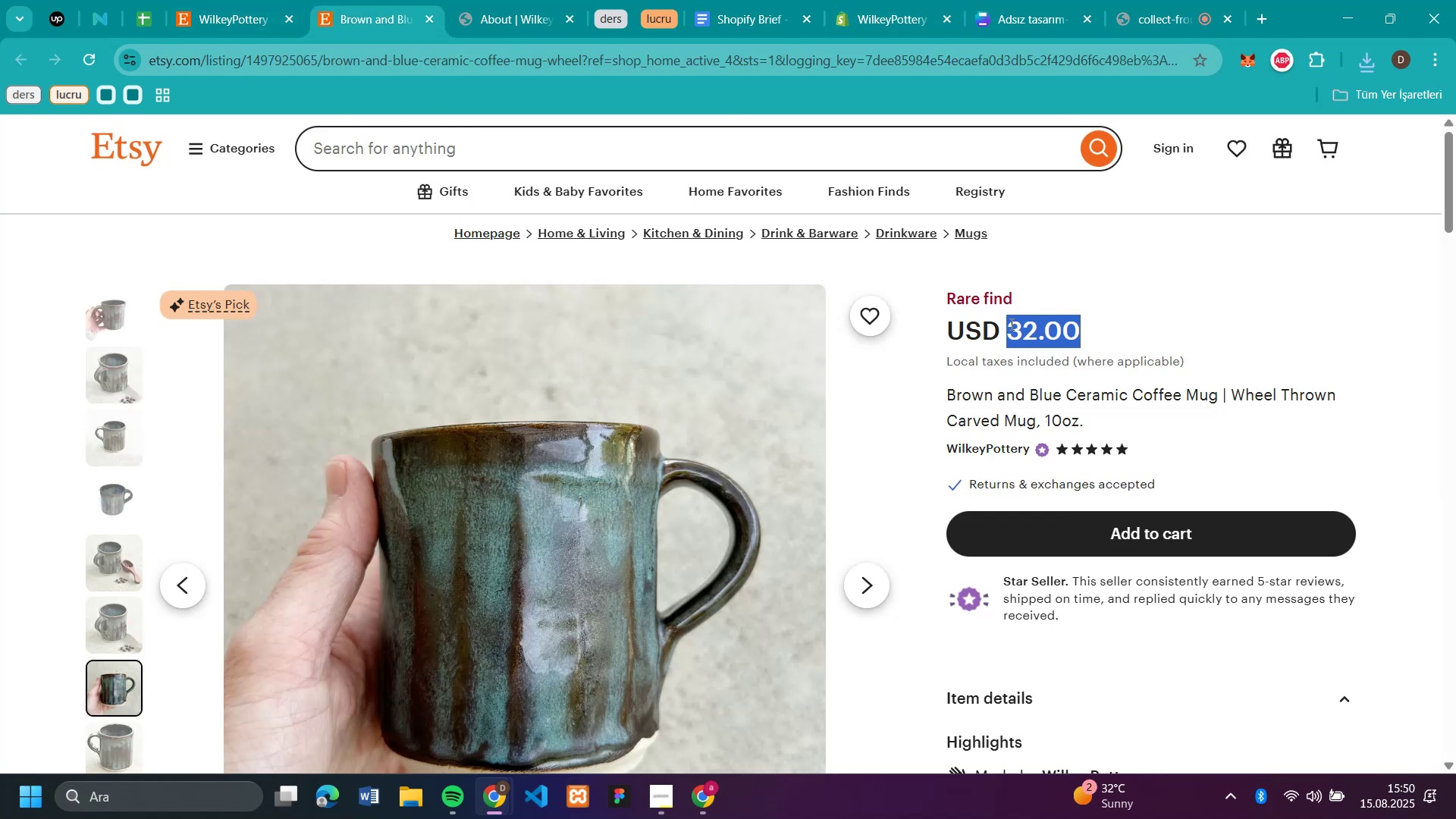 
key(Control+C)
 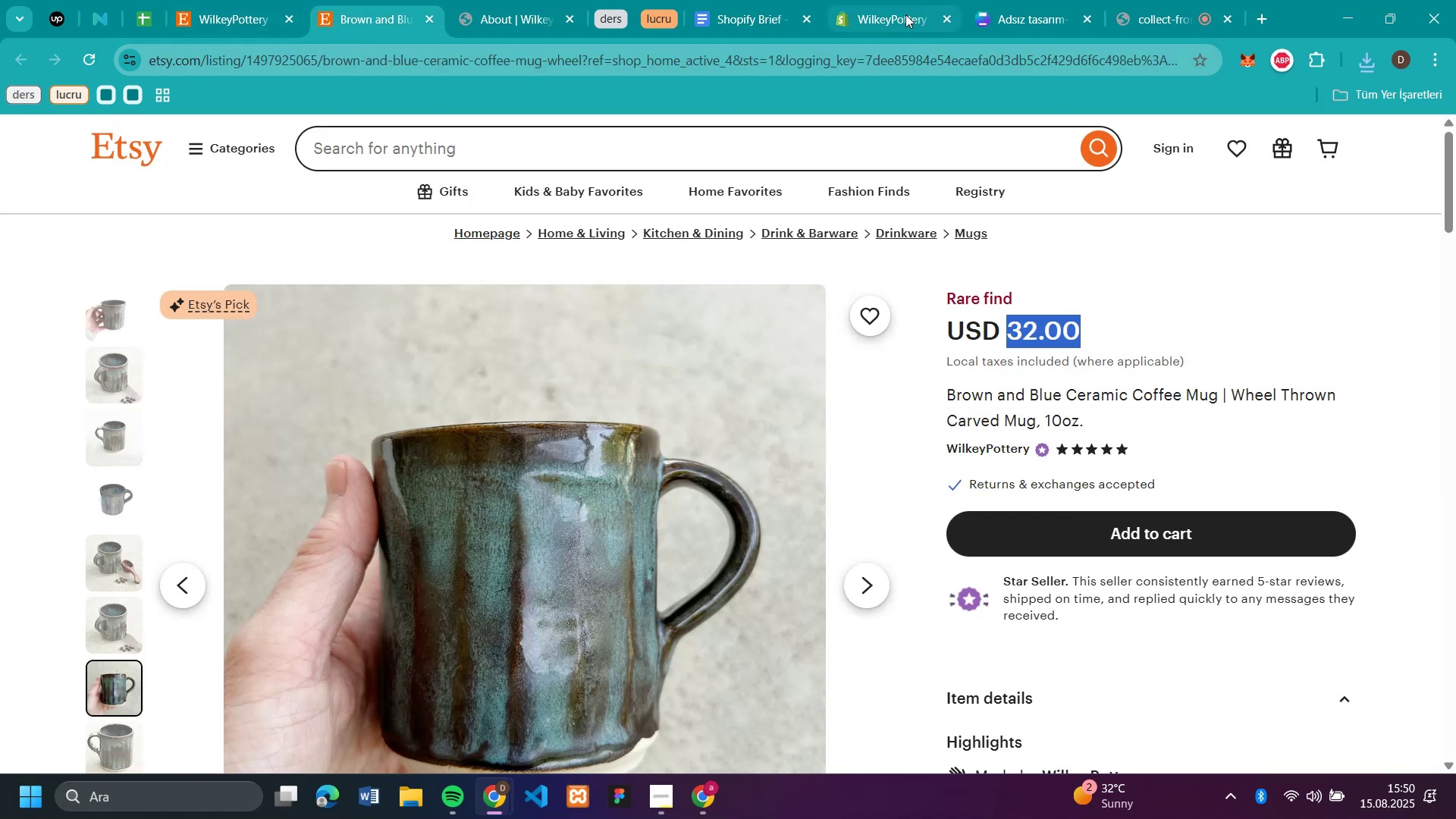 
left_click([879, 14])
 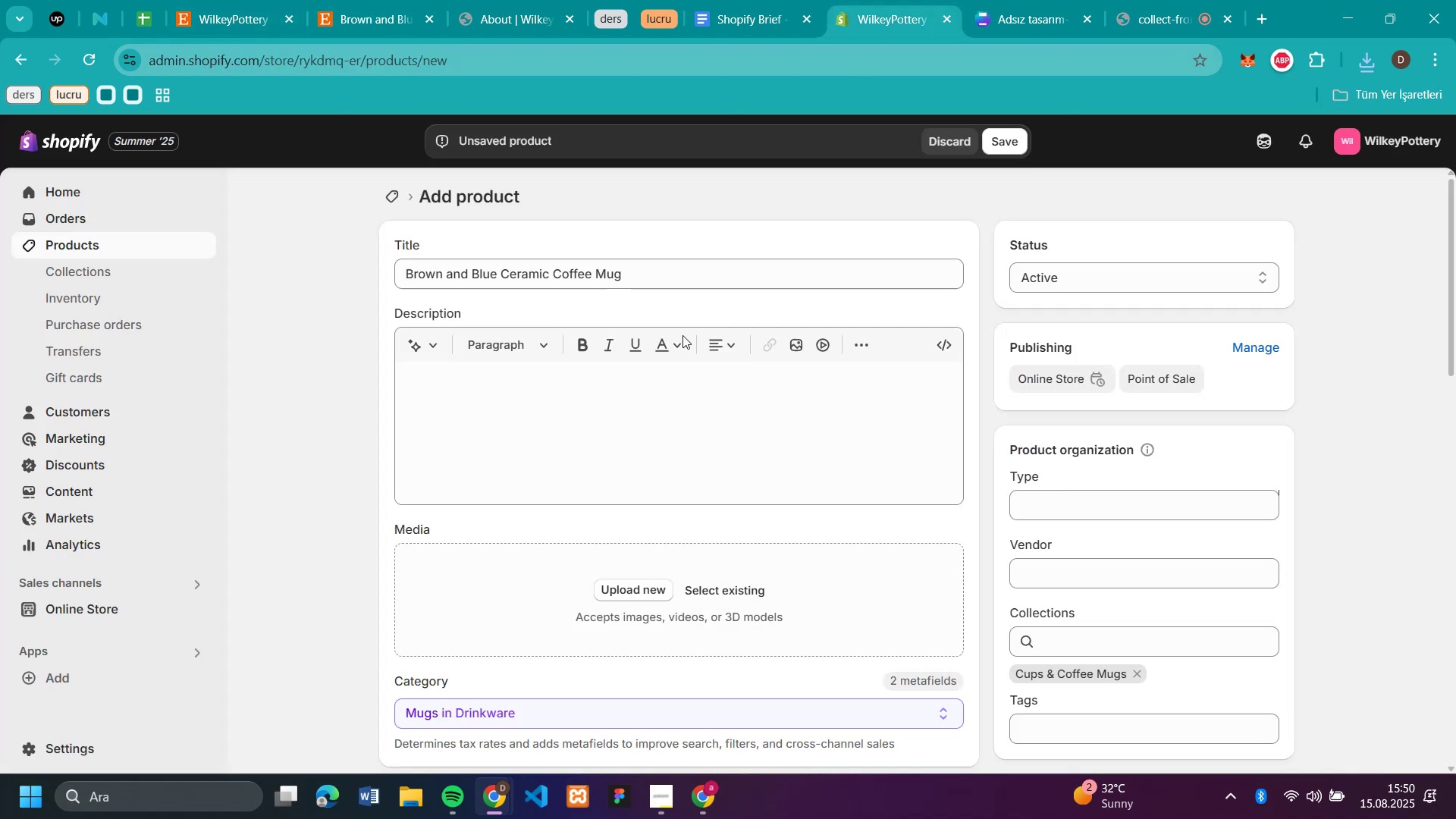 
scroll: coordinate [610, 464], scroll_direction: down, amount: 3.0
 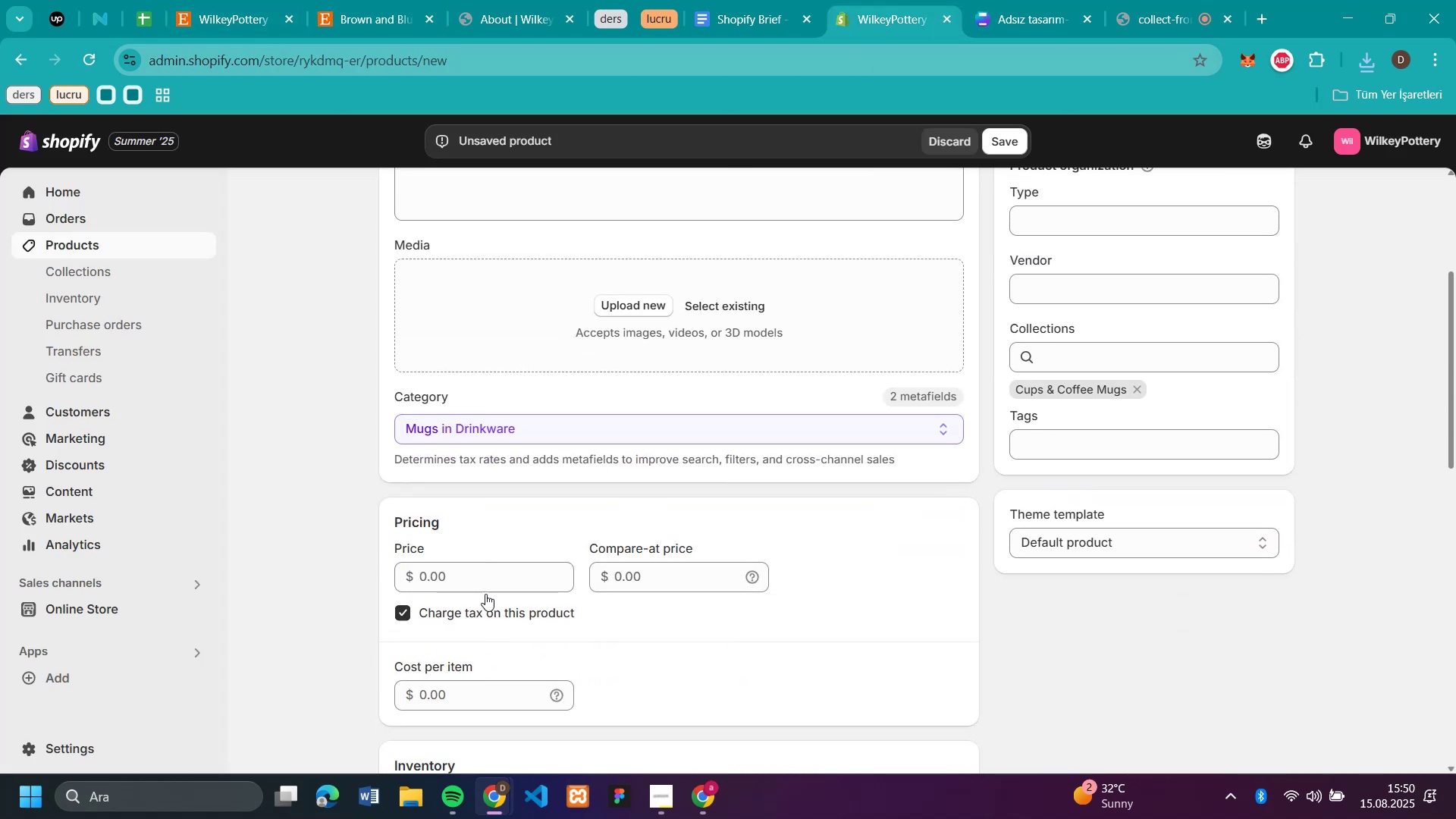 
left_click([484, 587])
 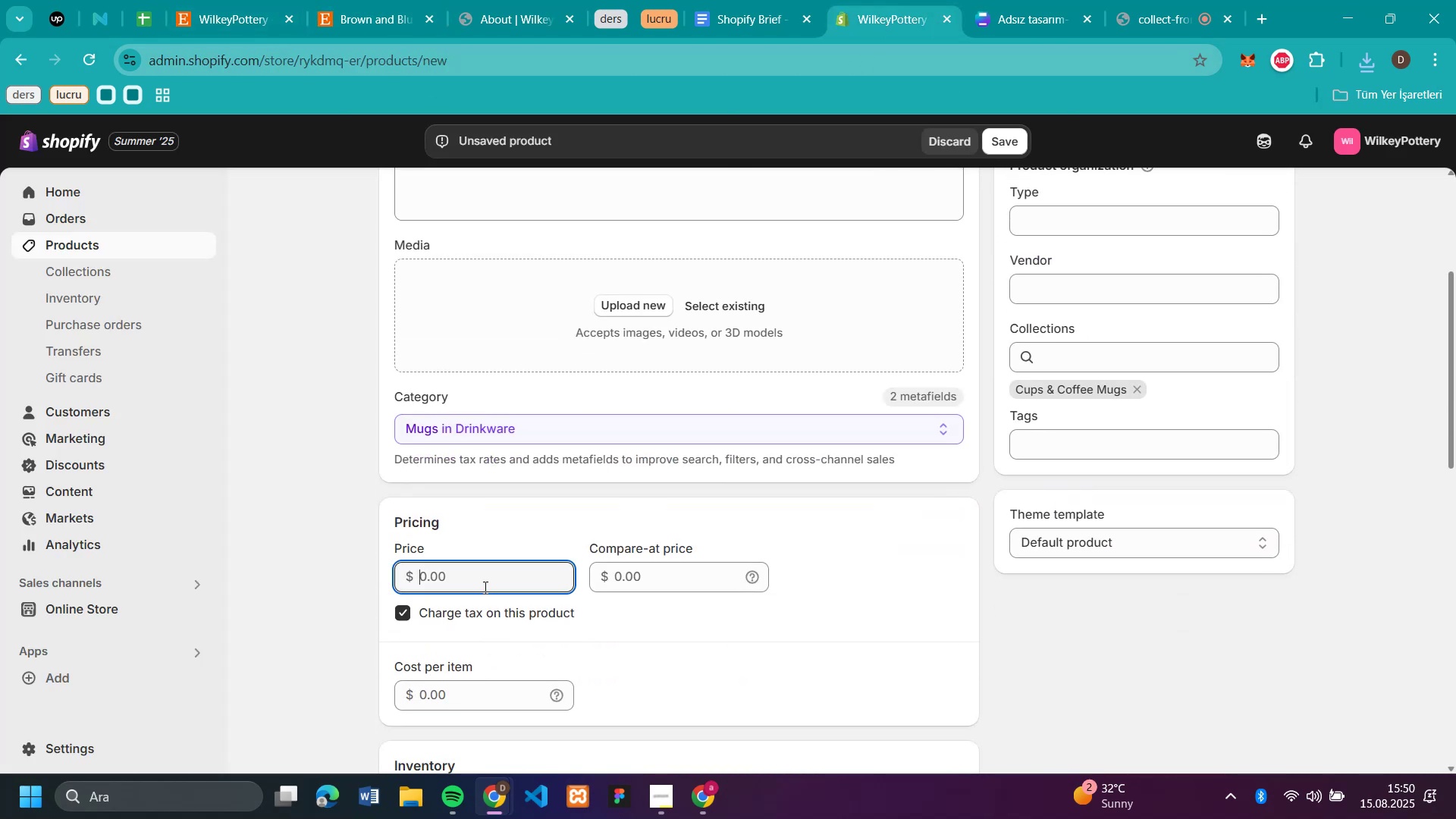 
key(Control+V)
 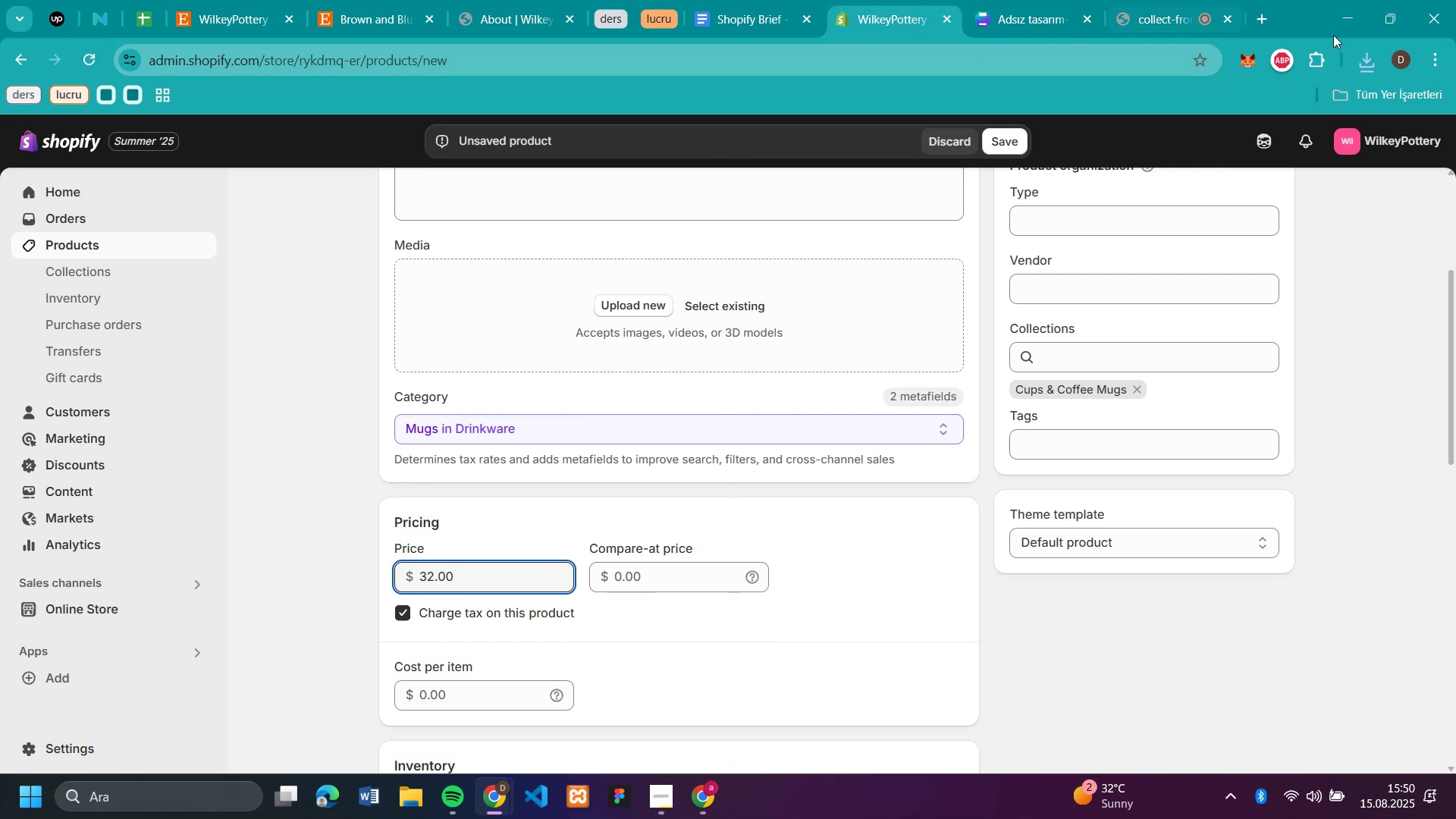 
left_click([1370, 55])
 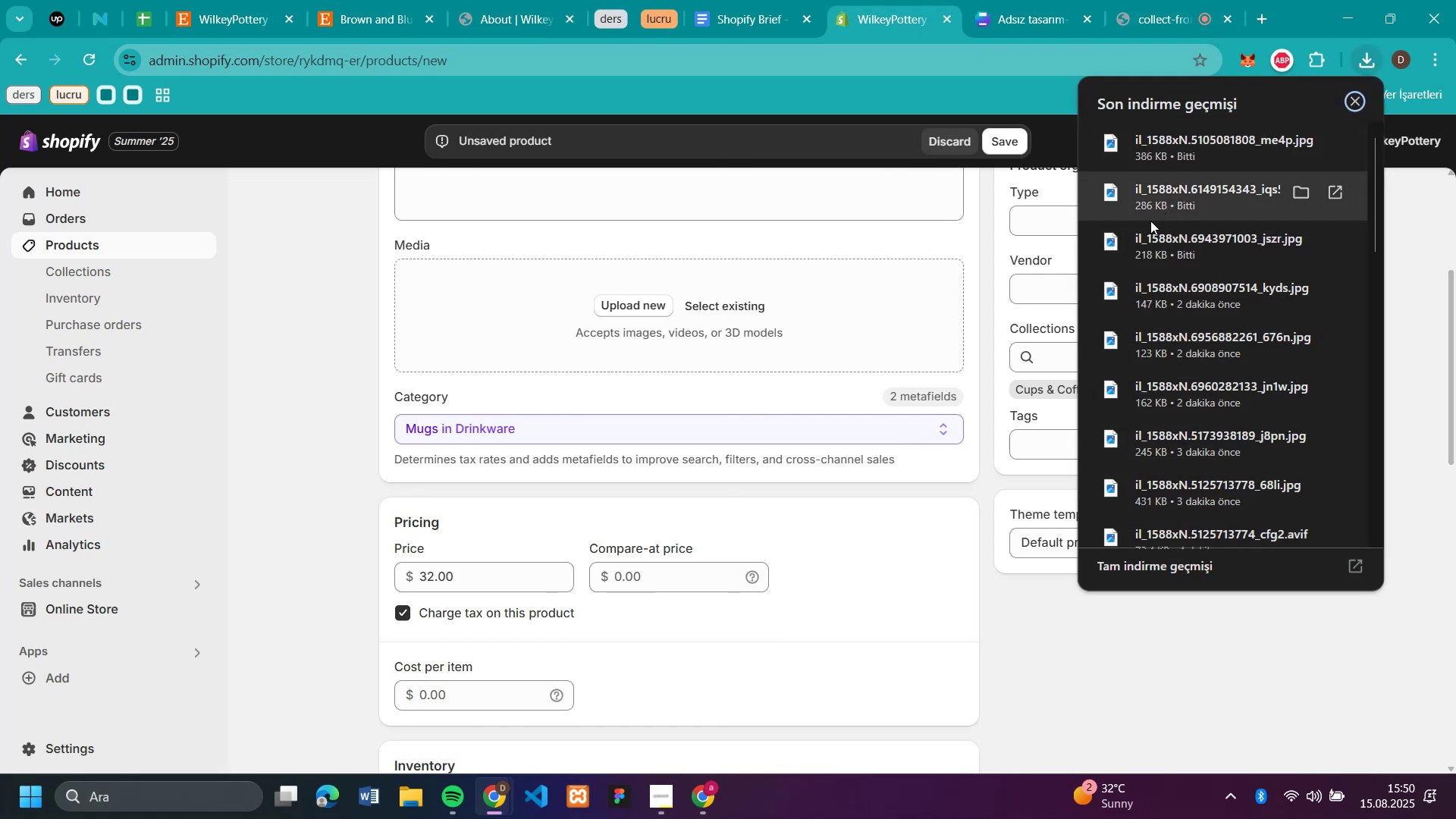 
left_click_drag(start_coordinate=[1144, 236], to_coordinate=[776, 311])
 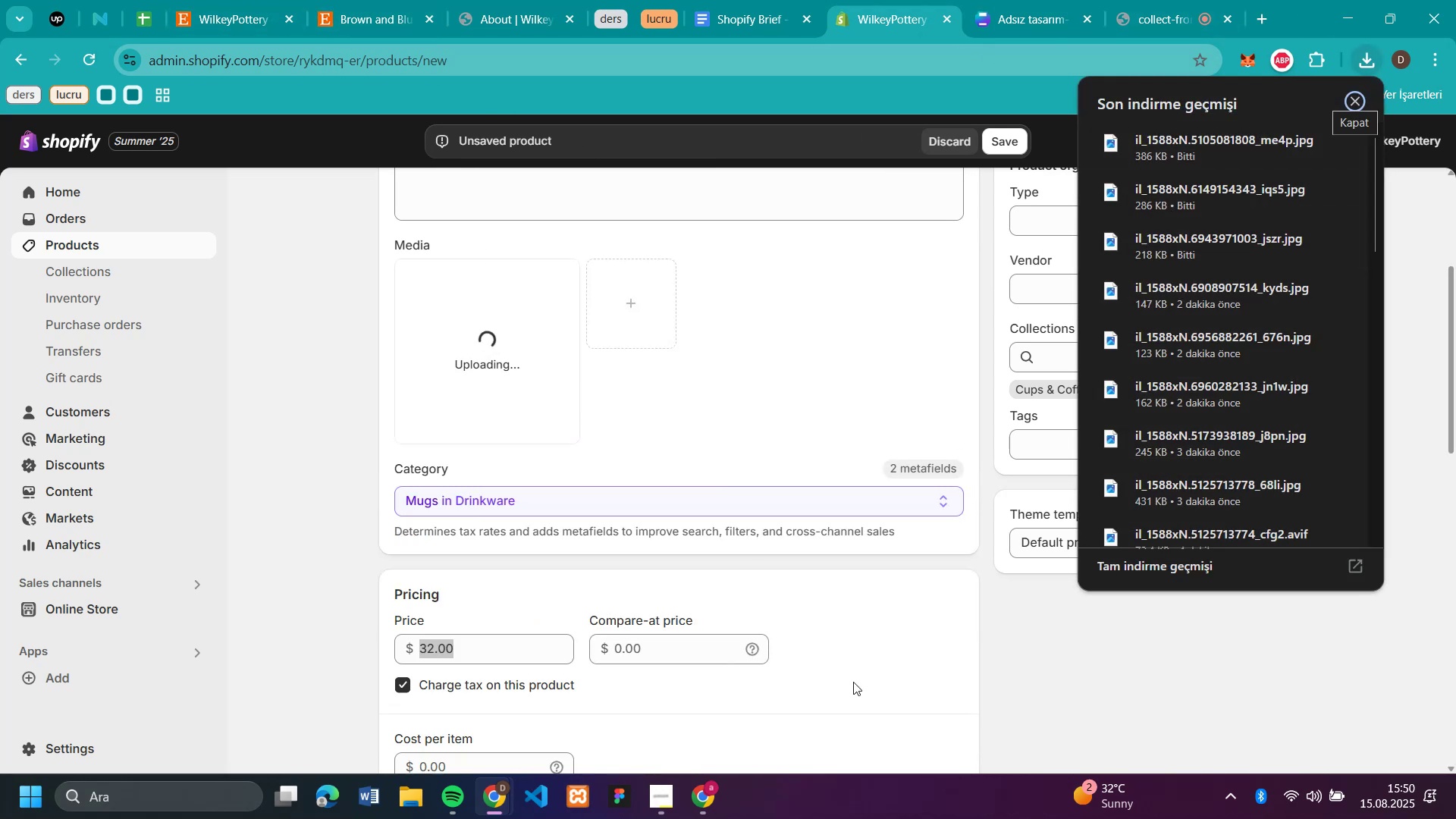 
left_click([1062, 698])
 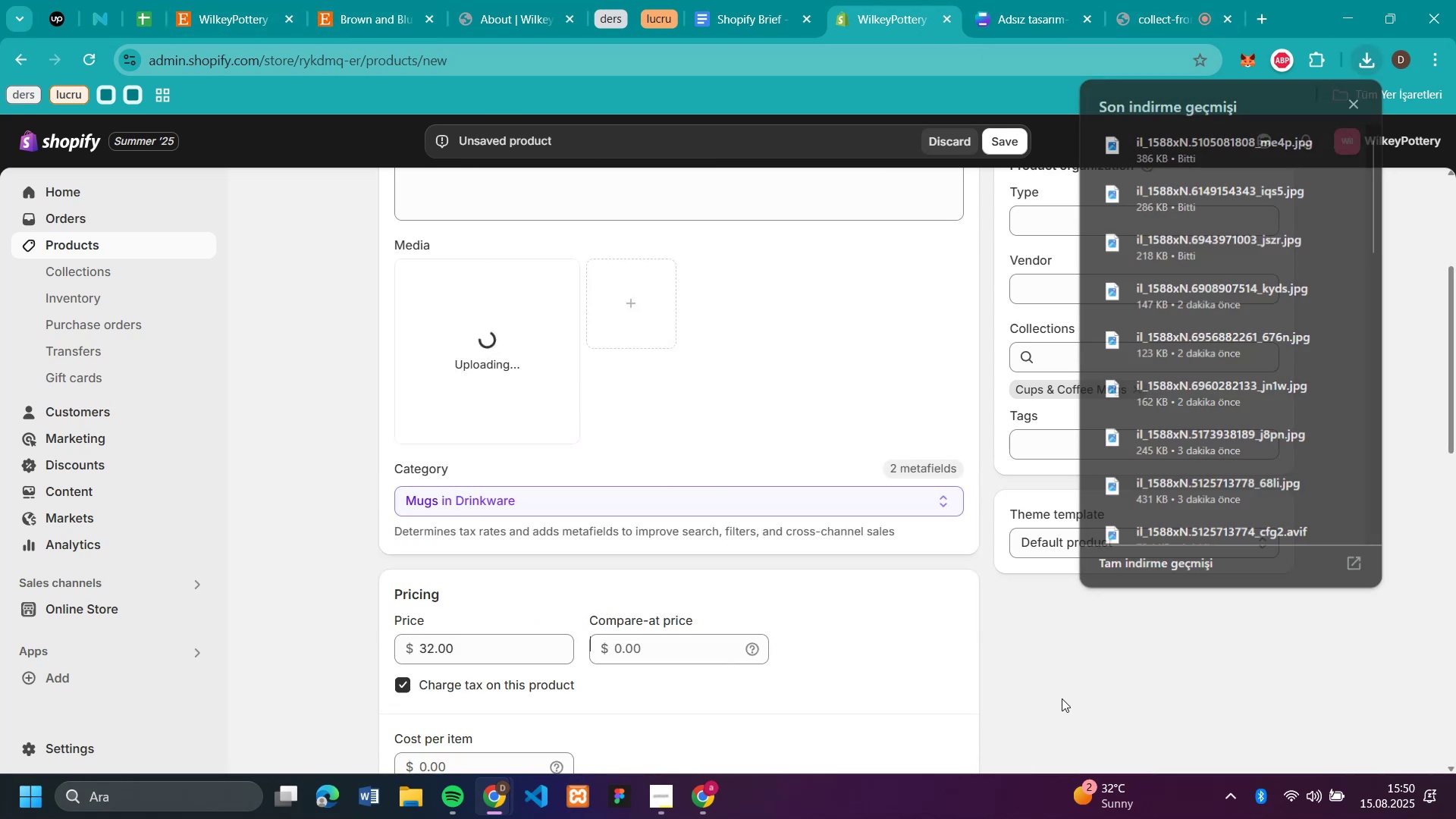 
scroll: coordinate [1062, 698], scroll_direction: down, amount: 3.0
 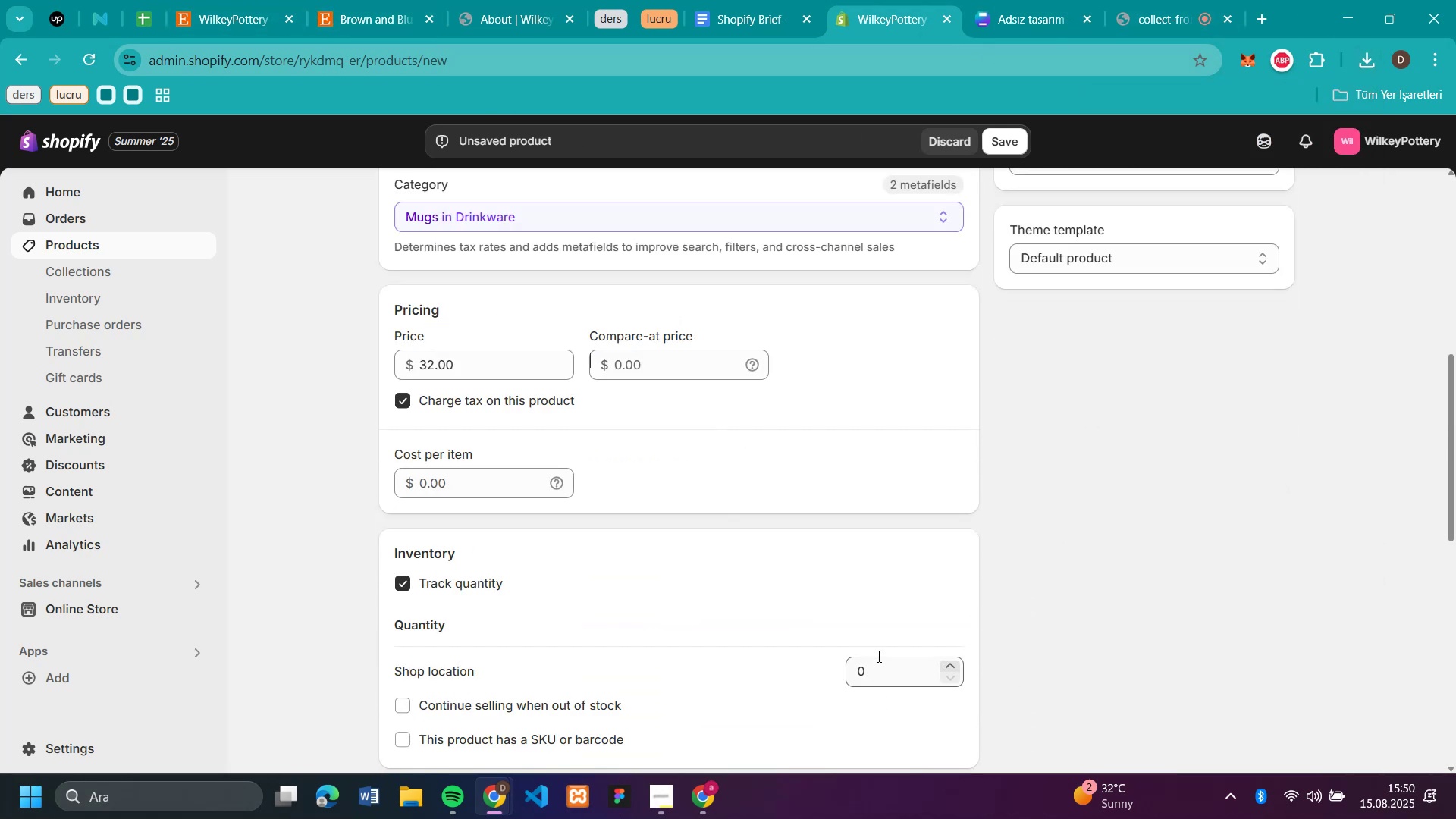 
left_click([880, 659])
 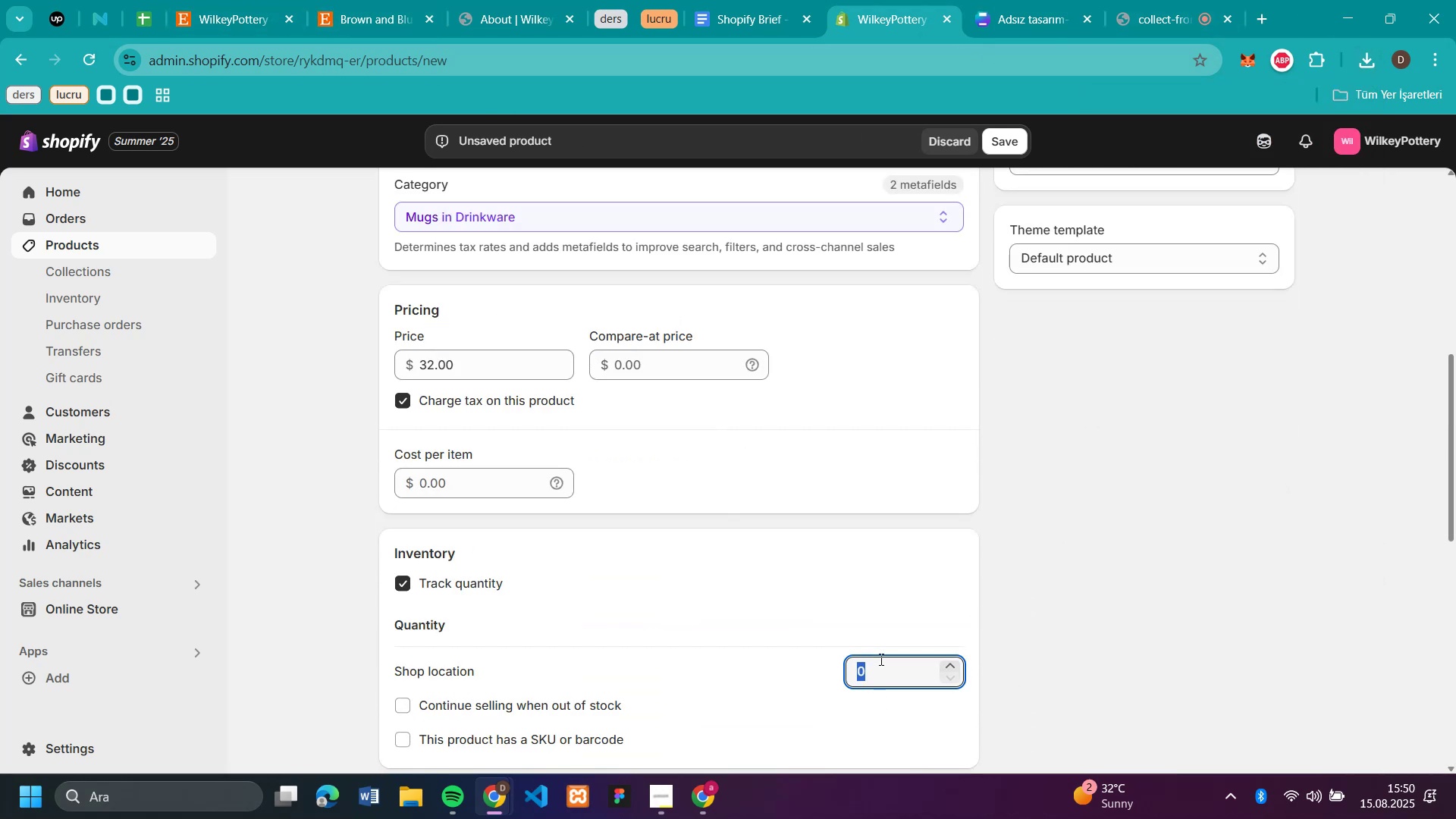 
type(50)
 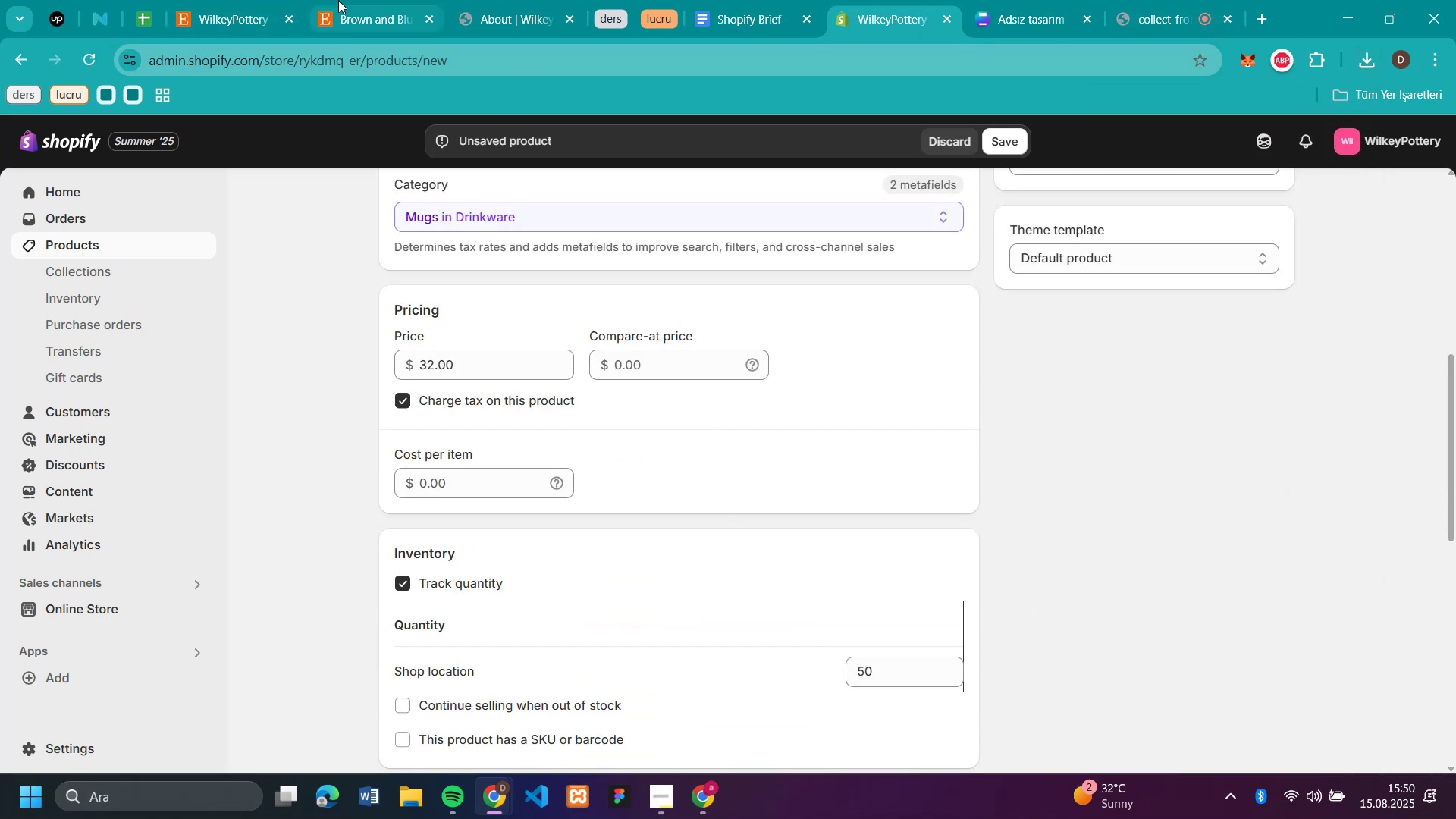 
left_click([372, 18])
 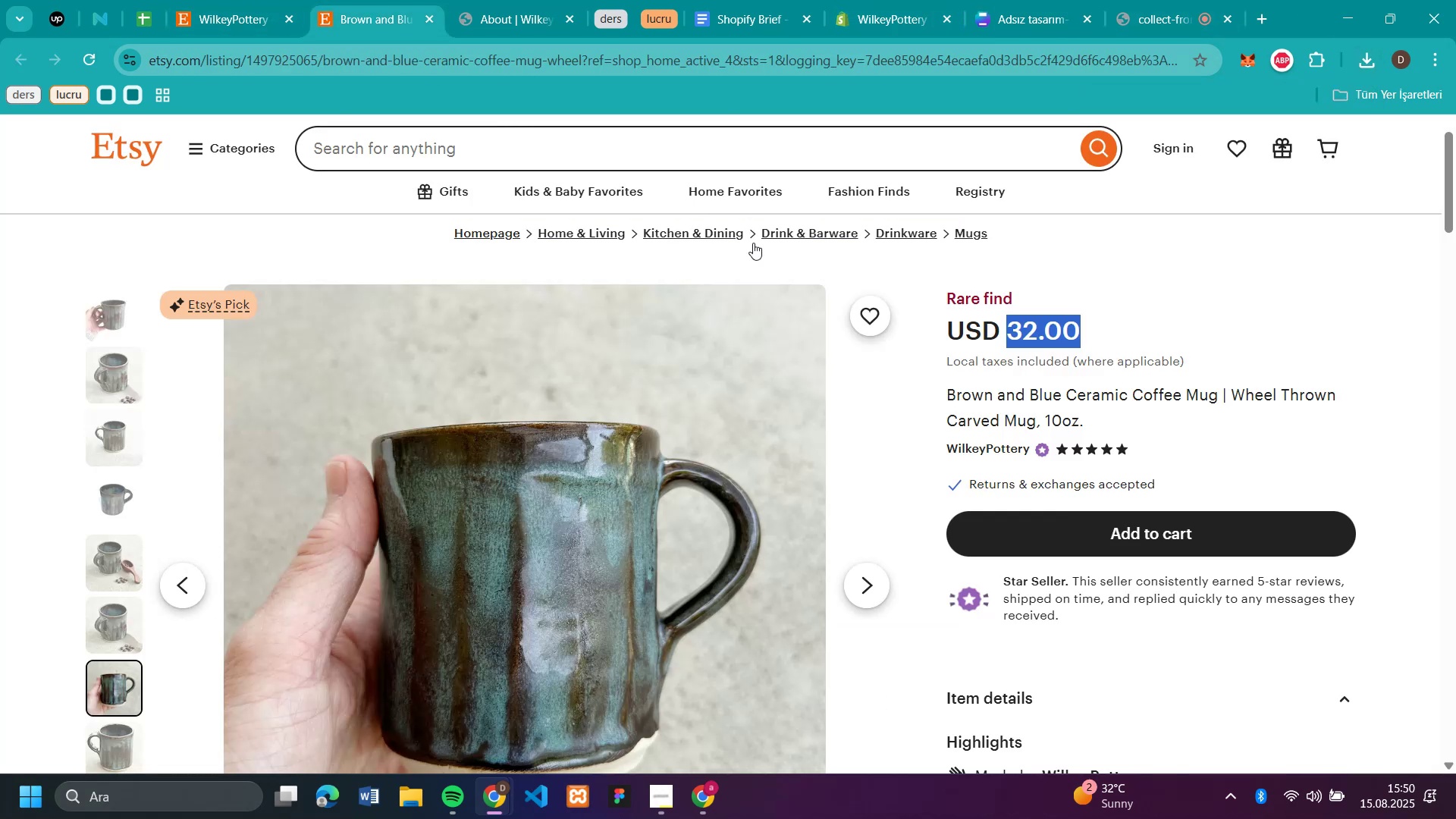 
scroll: coordinate [1260, 566], scroll_direction: down, amount: 4.0
 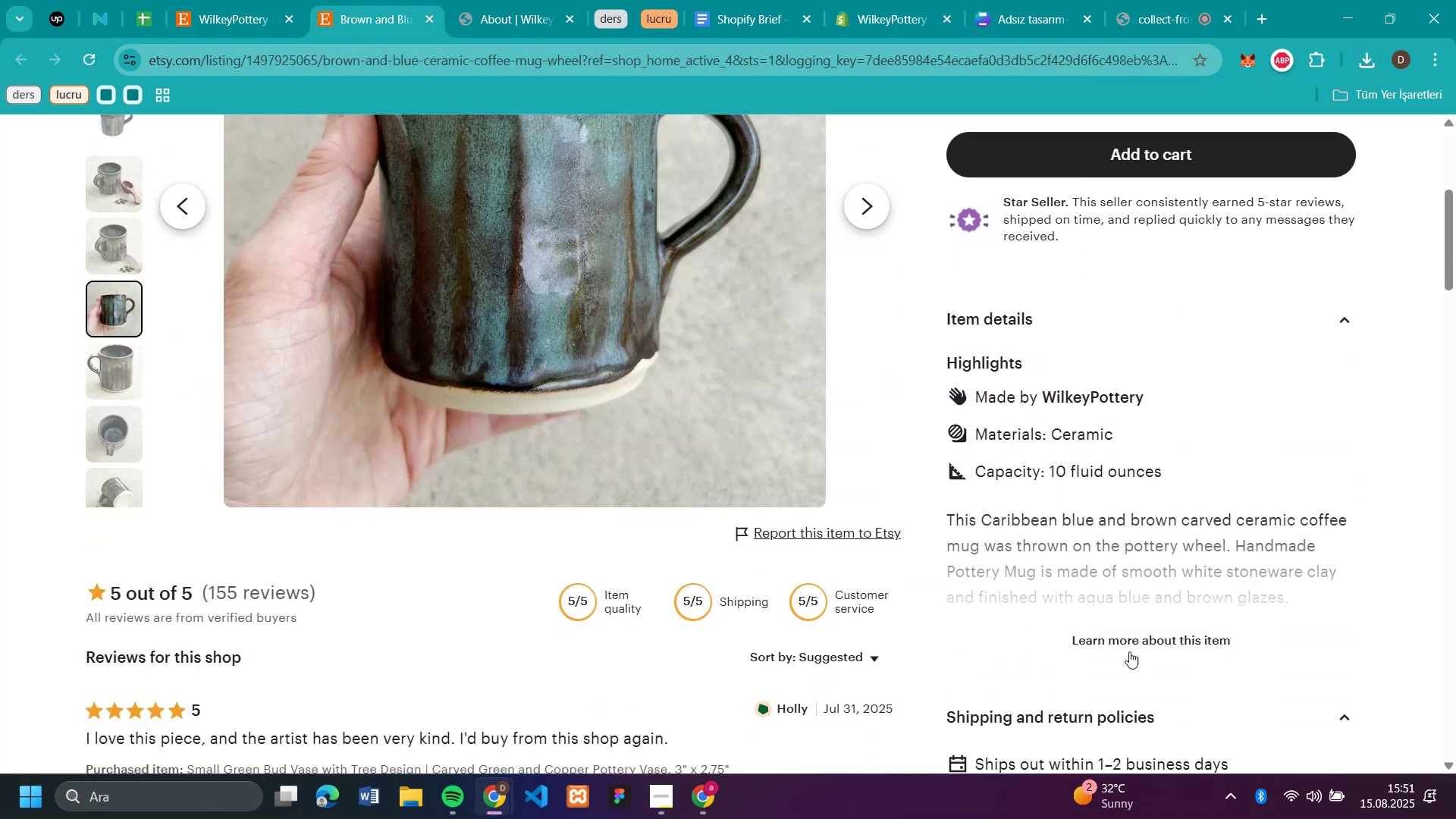 
left_click([1129, 636])
 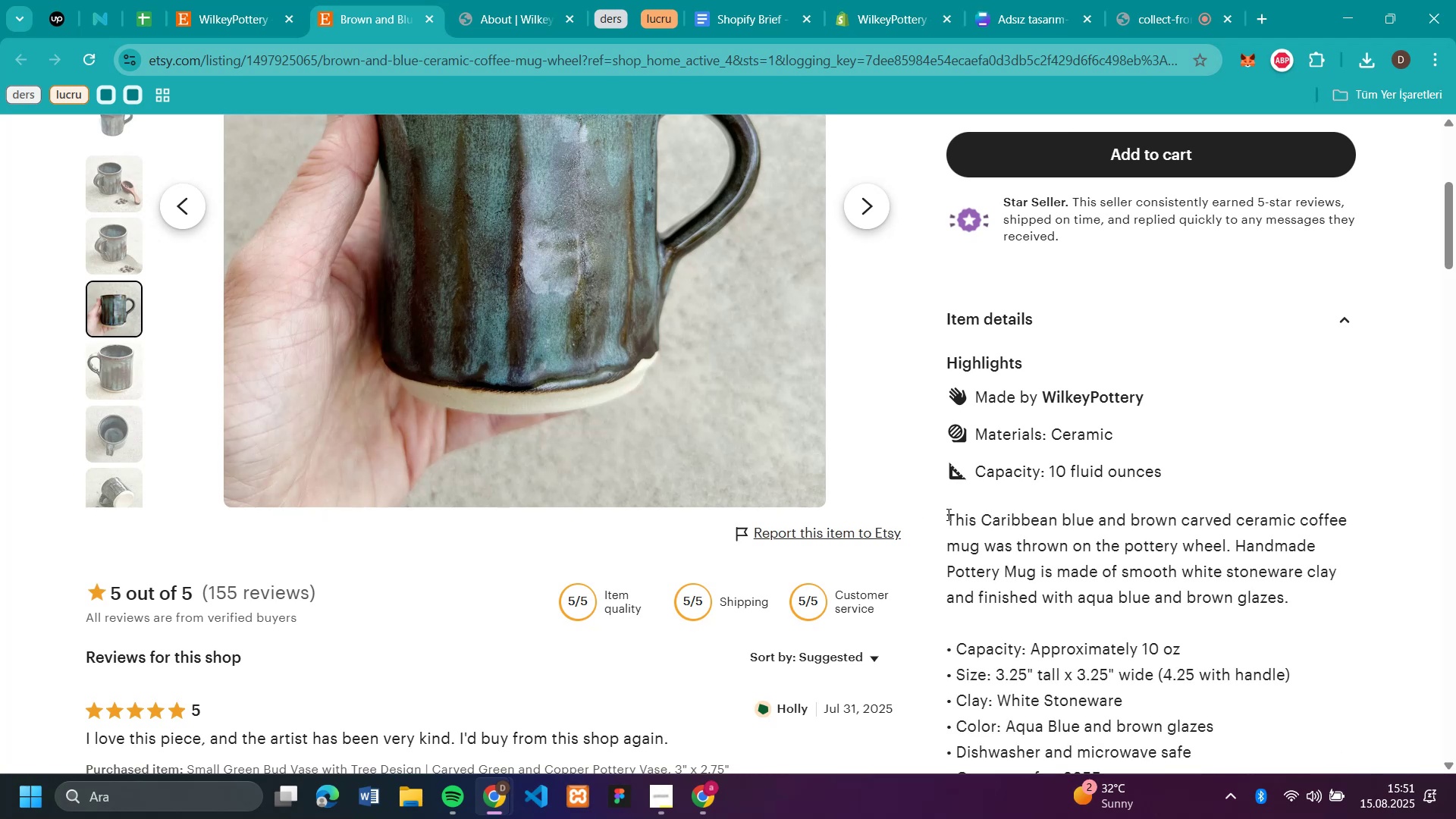 
left_click_drag(start_coordinate=[947, 513], to_coordinate=[1164, 317])
 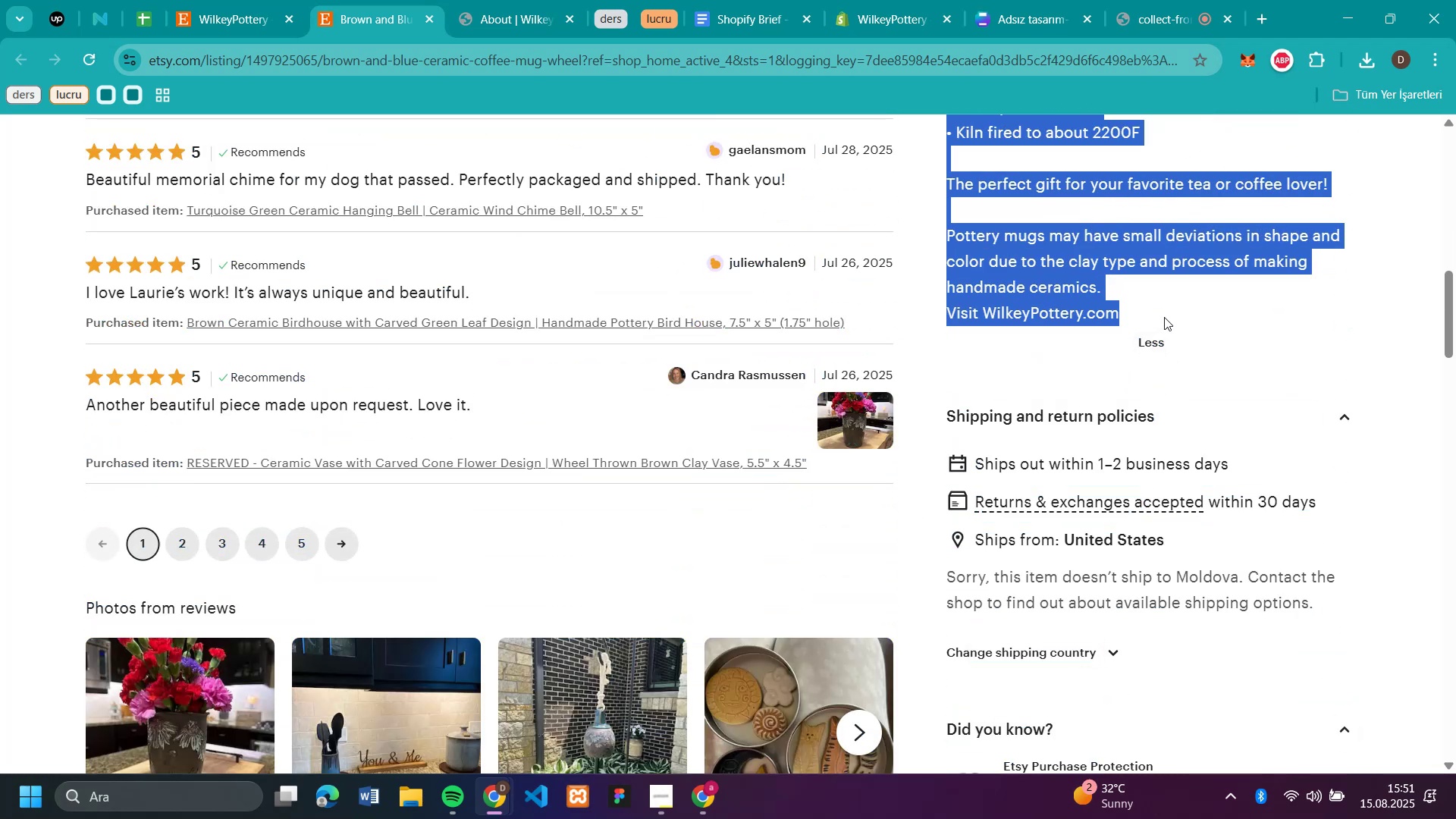 
key(Control+C)
 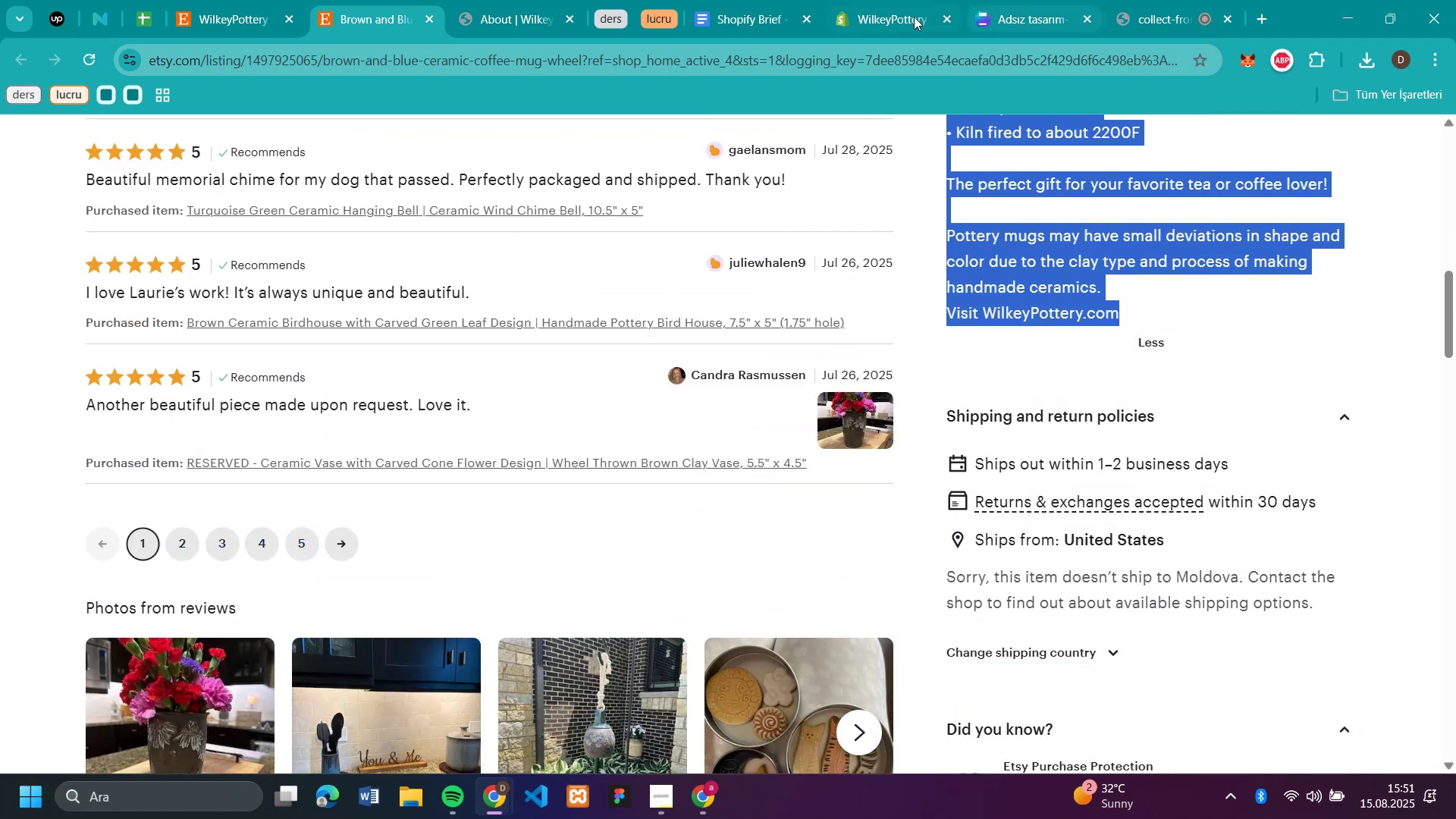 
left_click([899, 12])
 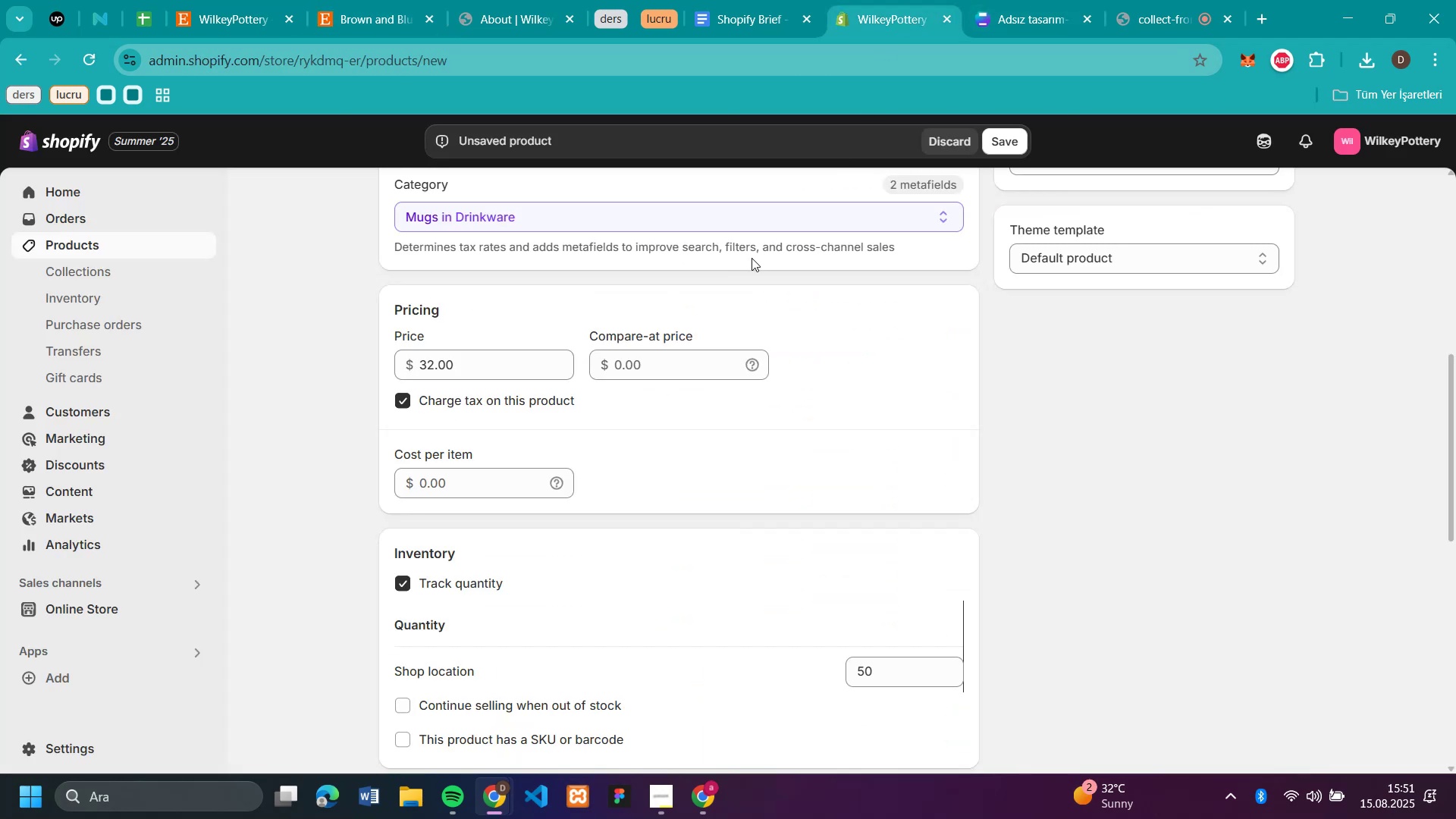 
scroll: coordinate [691, 312], scroll_direction: up, amount: 4.0
 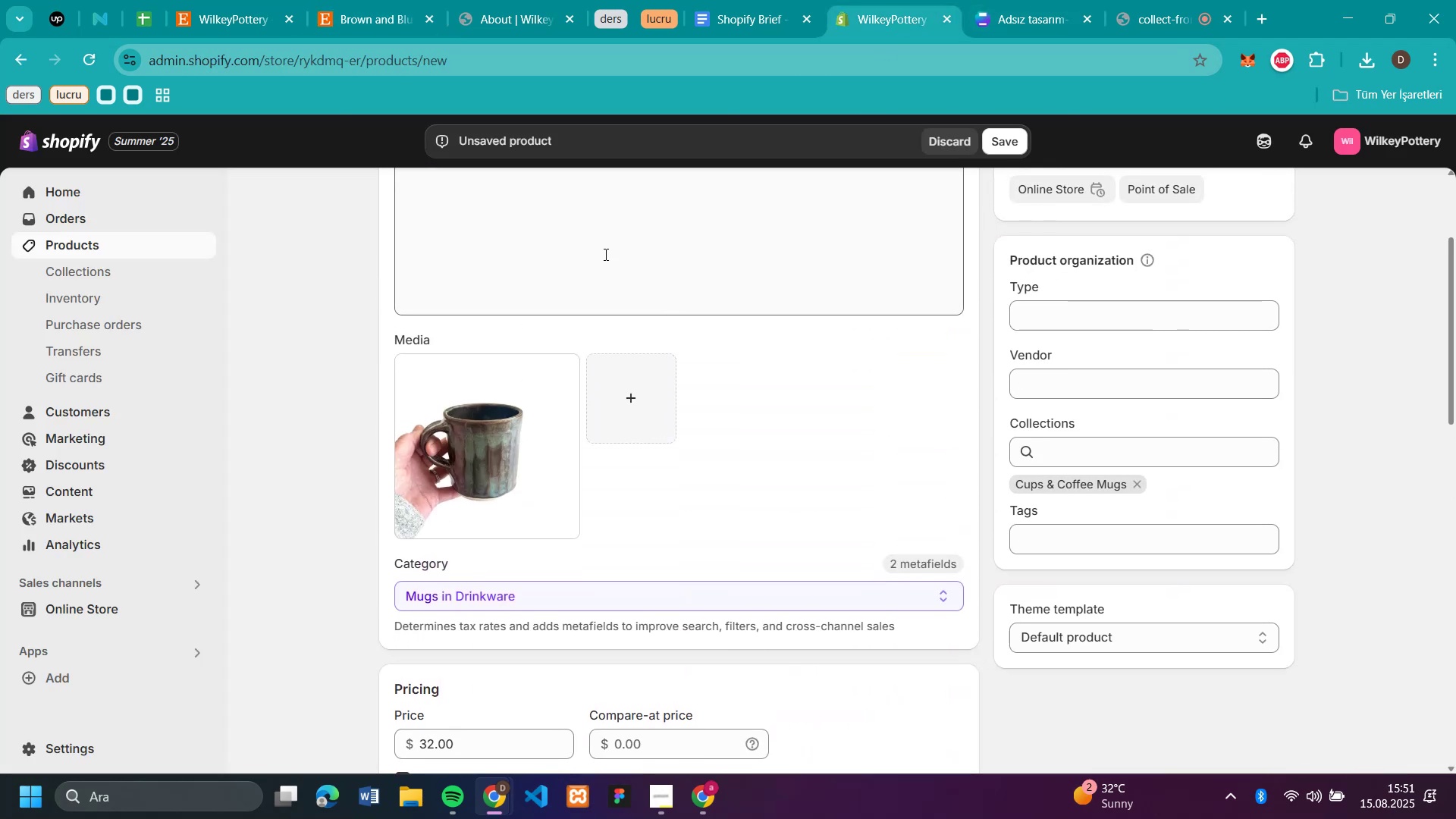 
left_click([569, 224])
 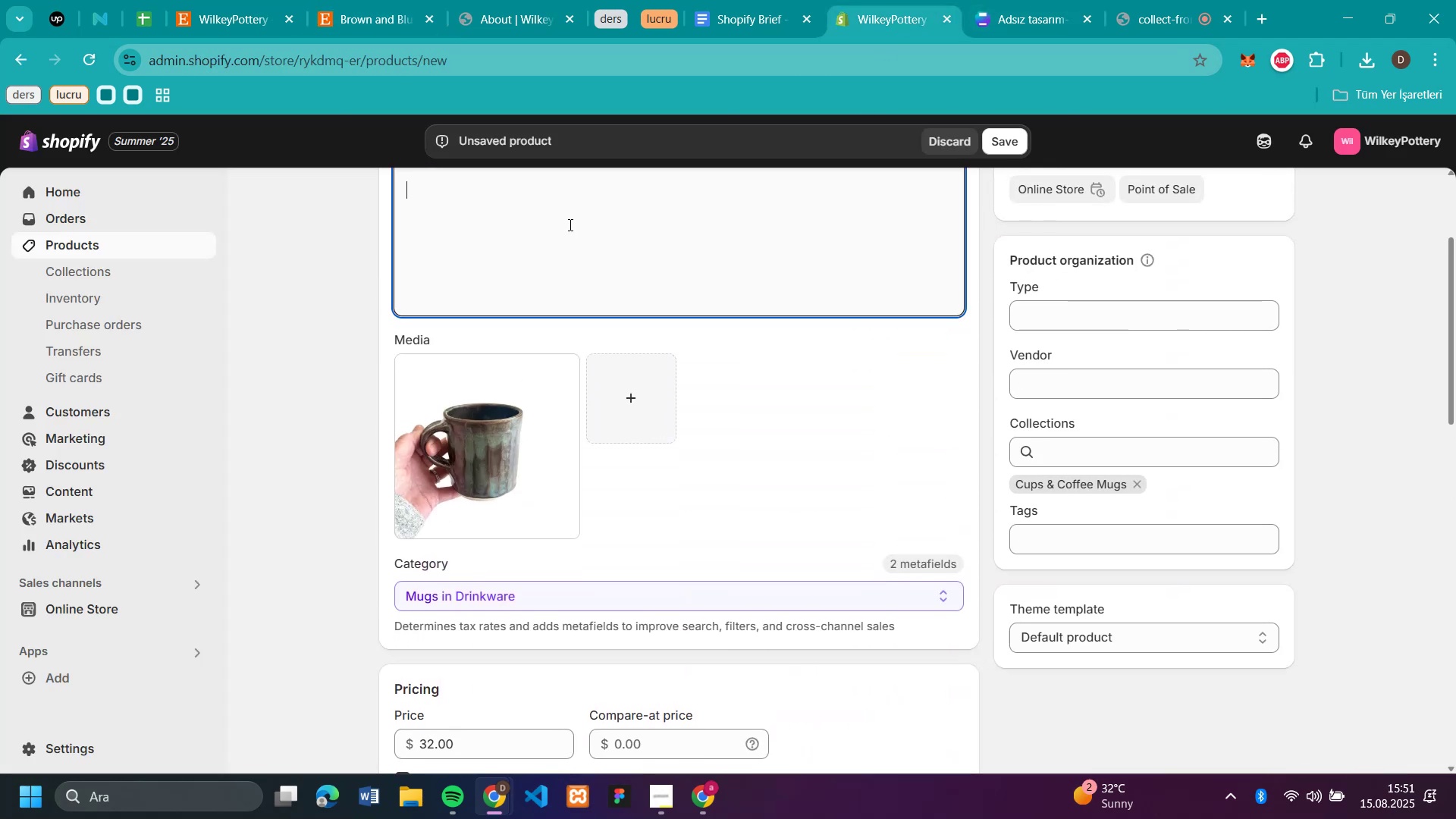 
key(Control+V)
 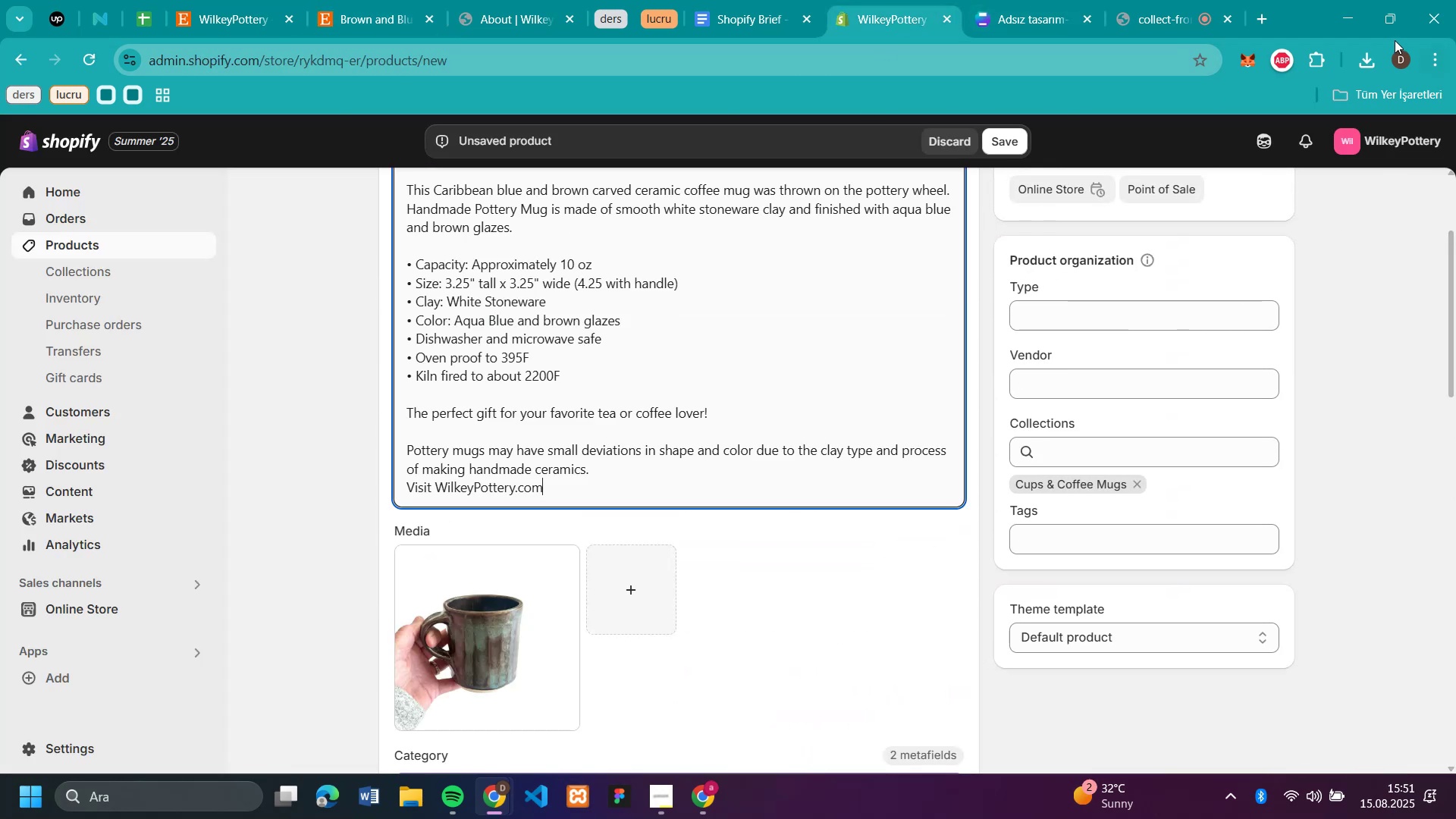 
left_click([1382, 56])
 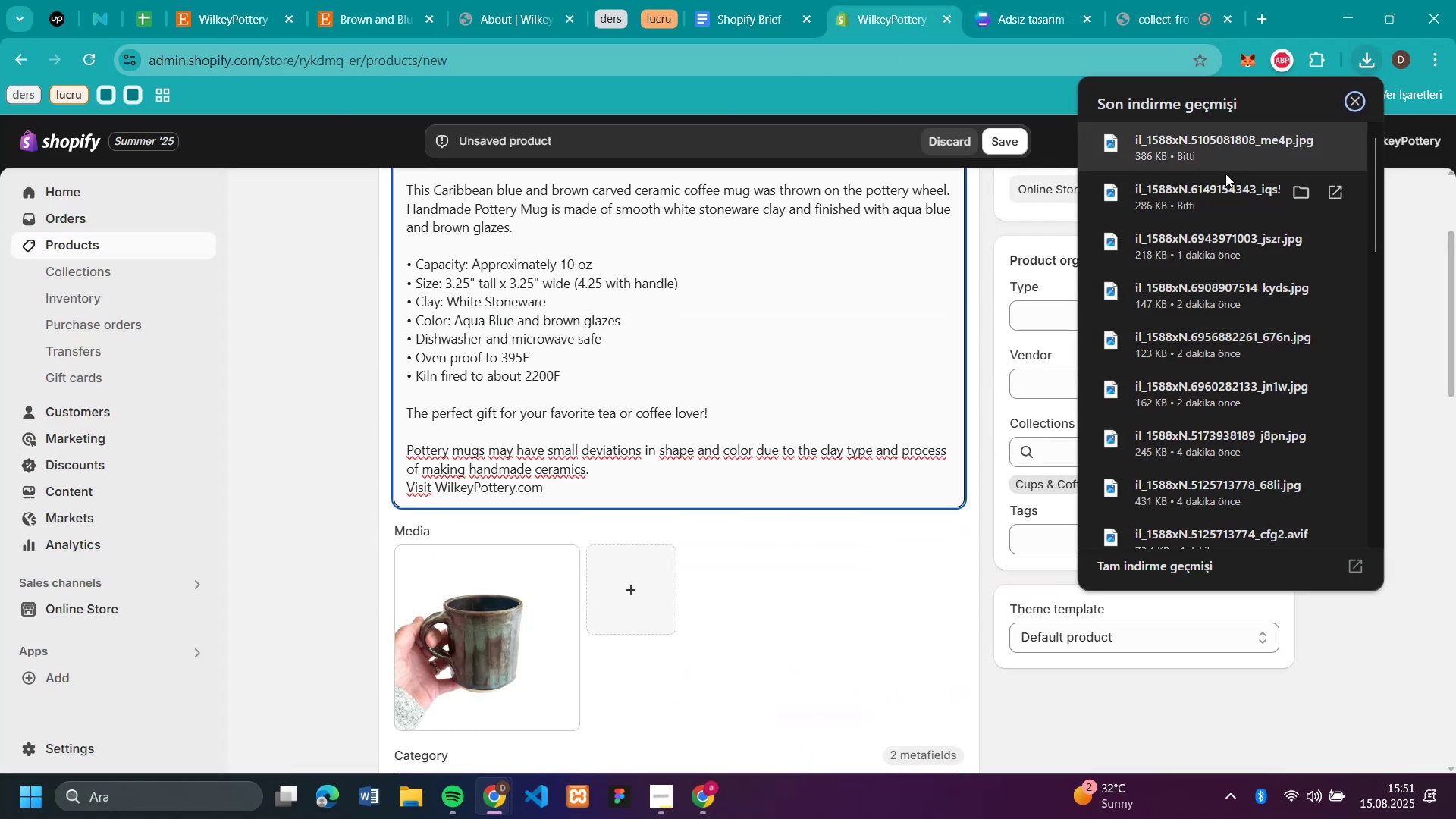 
left_click_drag(start_coordinate=[1194, 190], to_coordinate=[661, 588])
 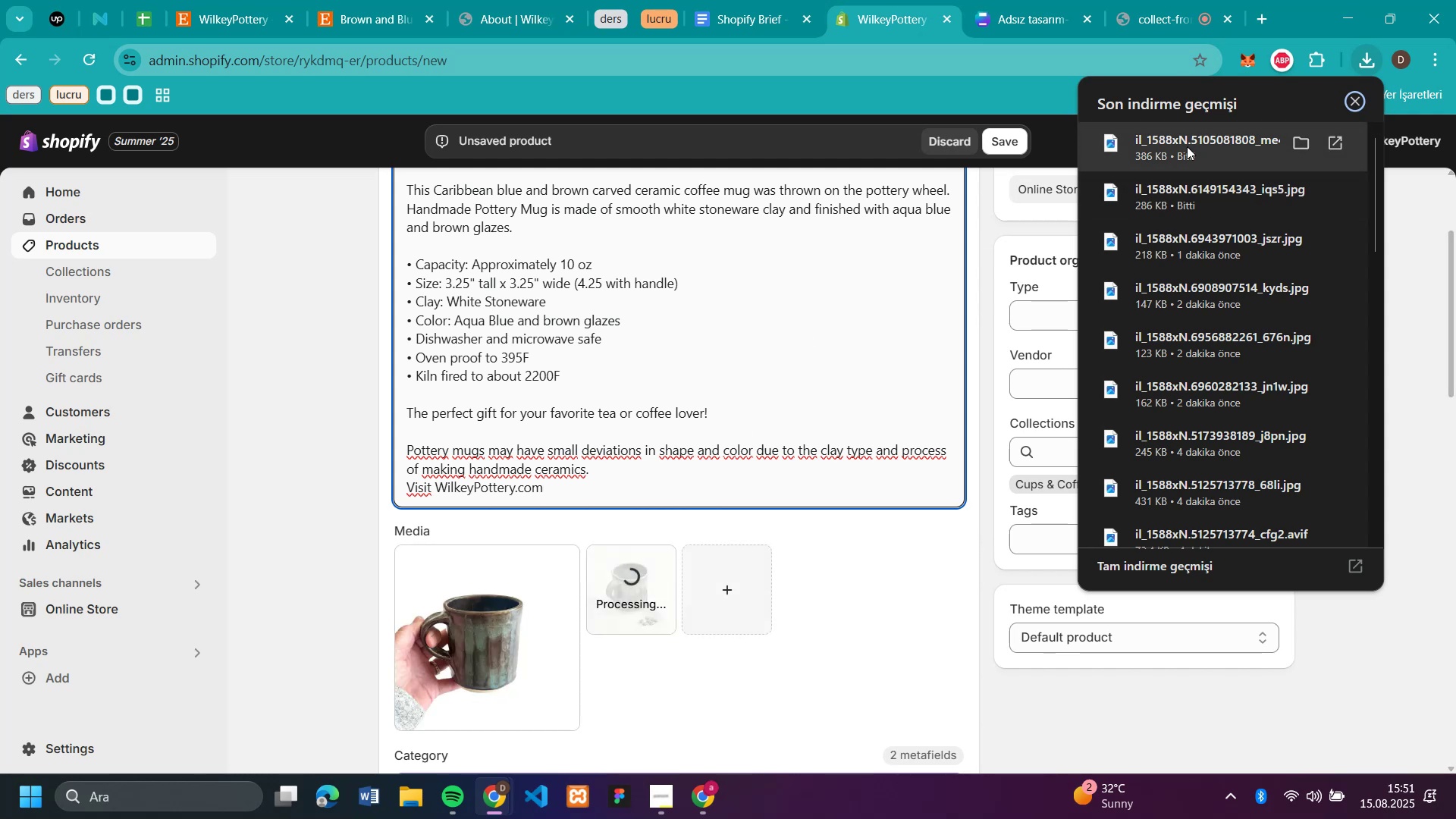 
left_click_drag(start_coordinate=[1187, 146], to_coordinate=[835, 593])
 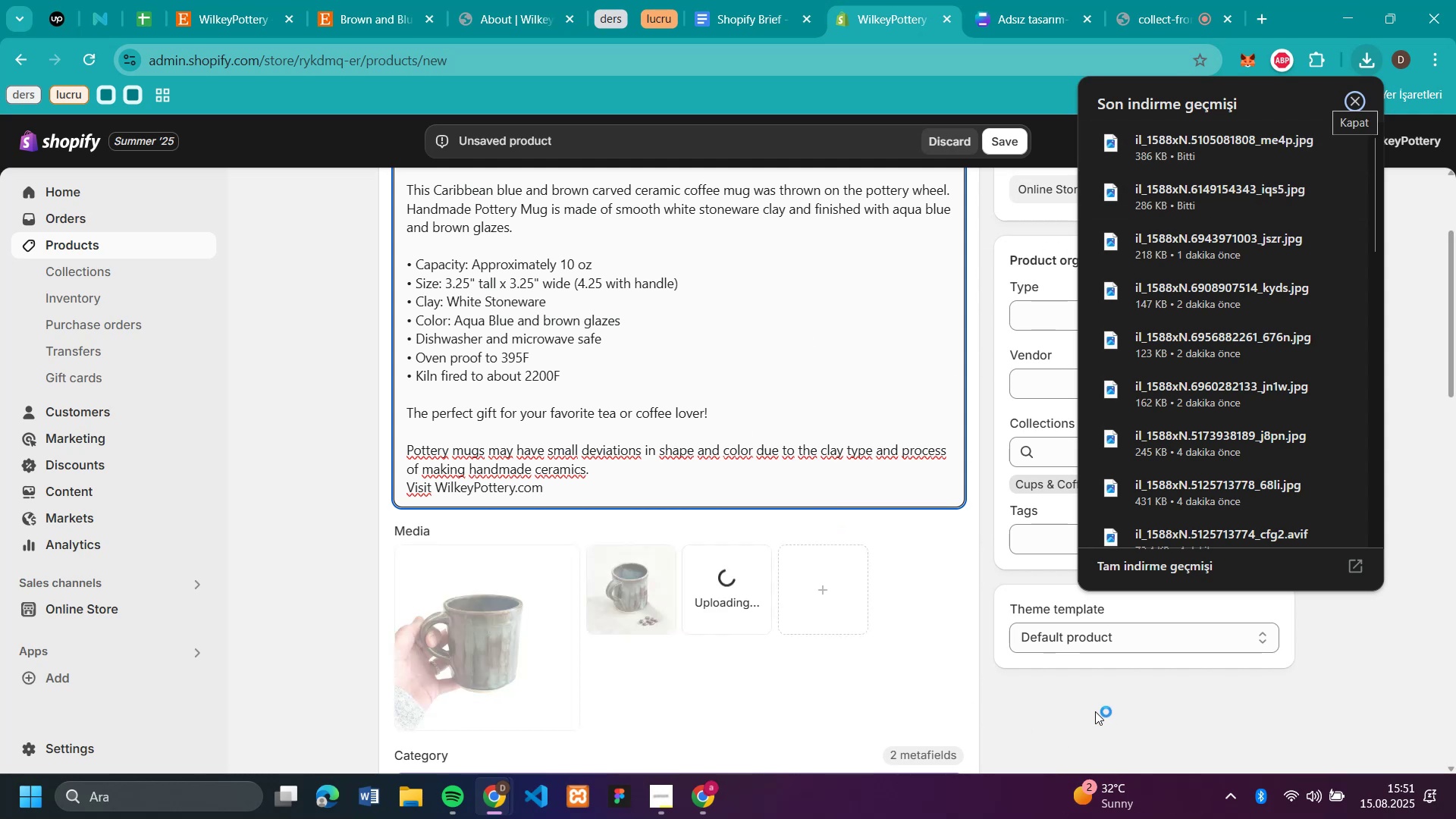 
left_click([1095, 711])
 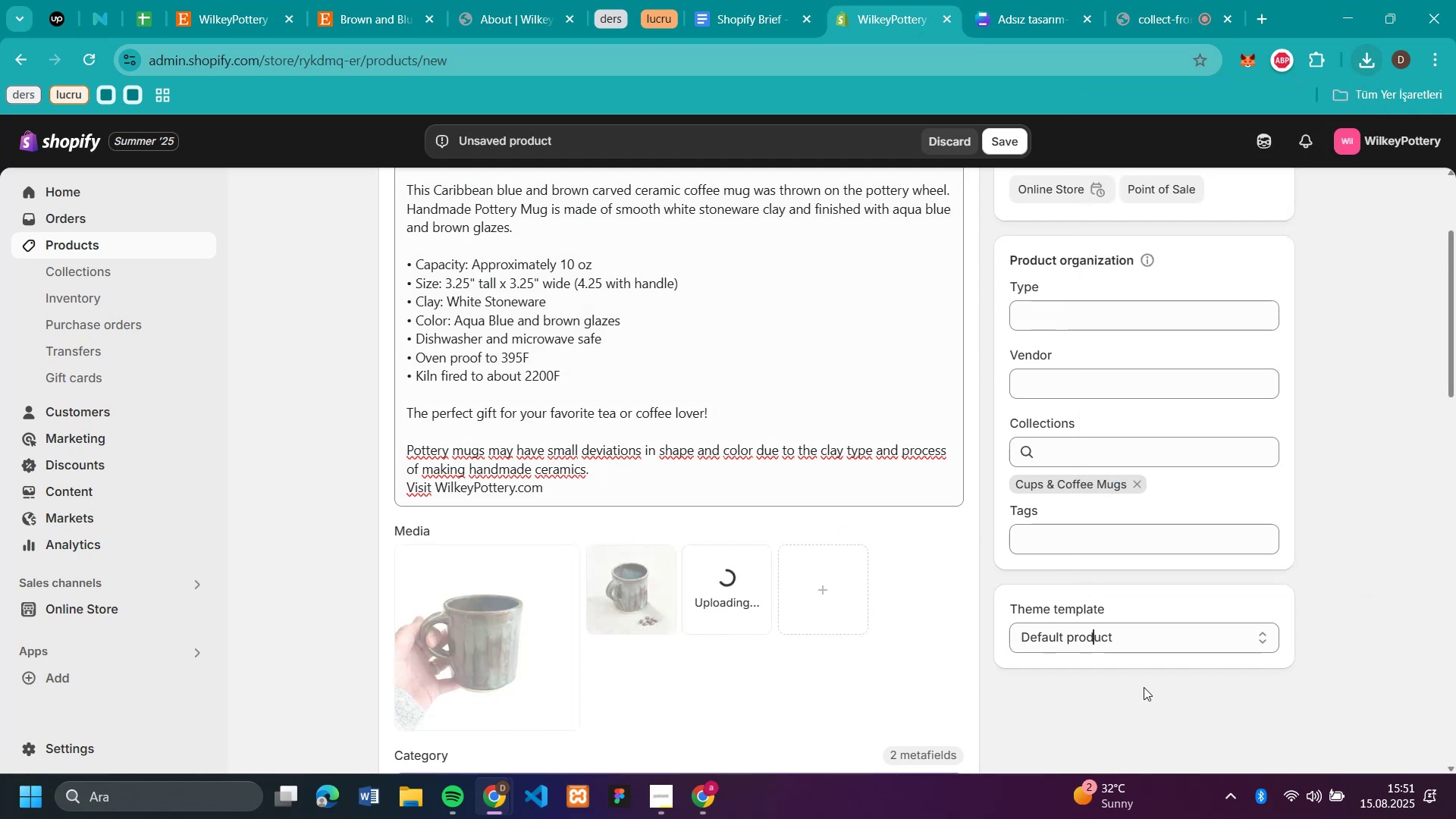 
scroll: coordinate [1144, 687], scroll_direction: down, amount: 4.0
 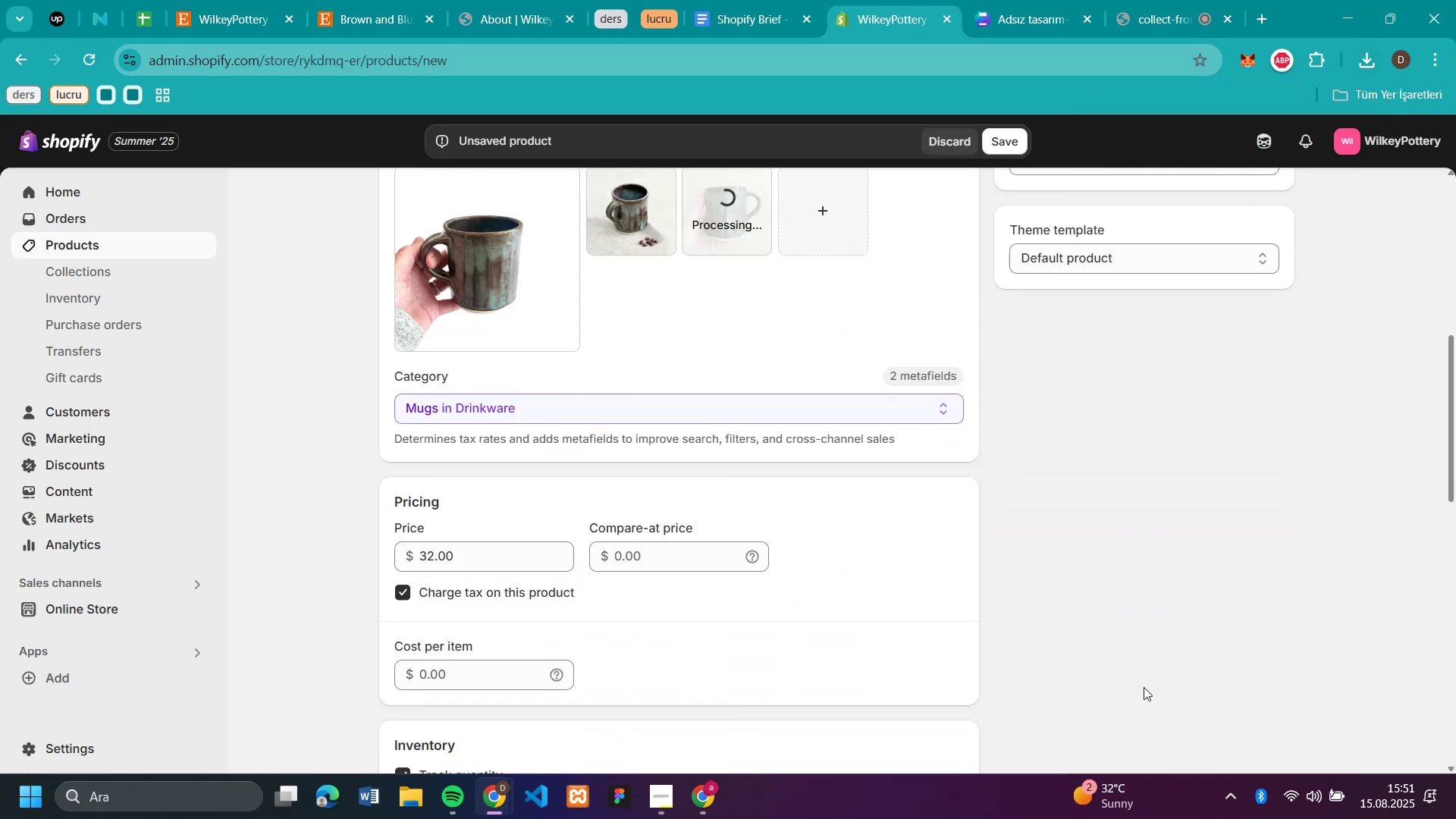 
scroll: coordinate [1120, 449], scroll_direction: up, amount: 5.0
 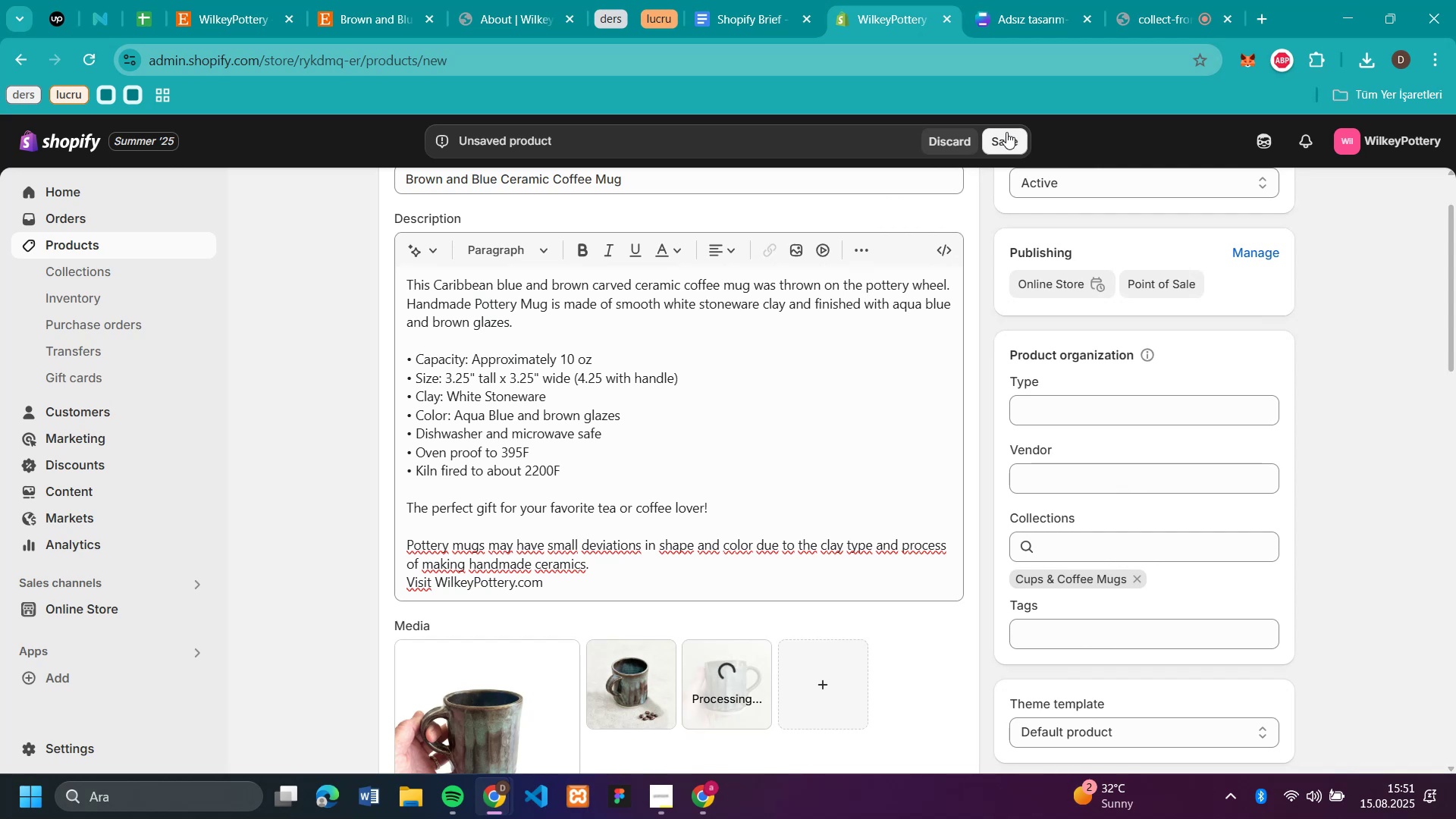 
left_click([1006, 132])
 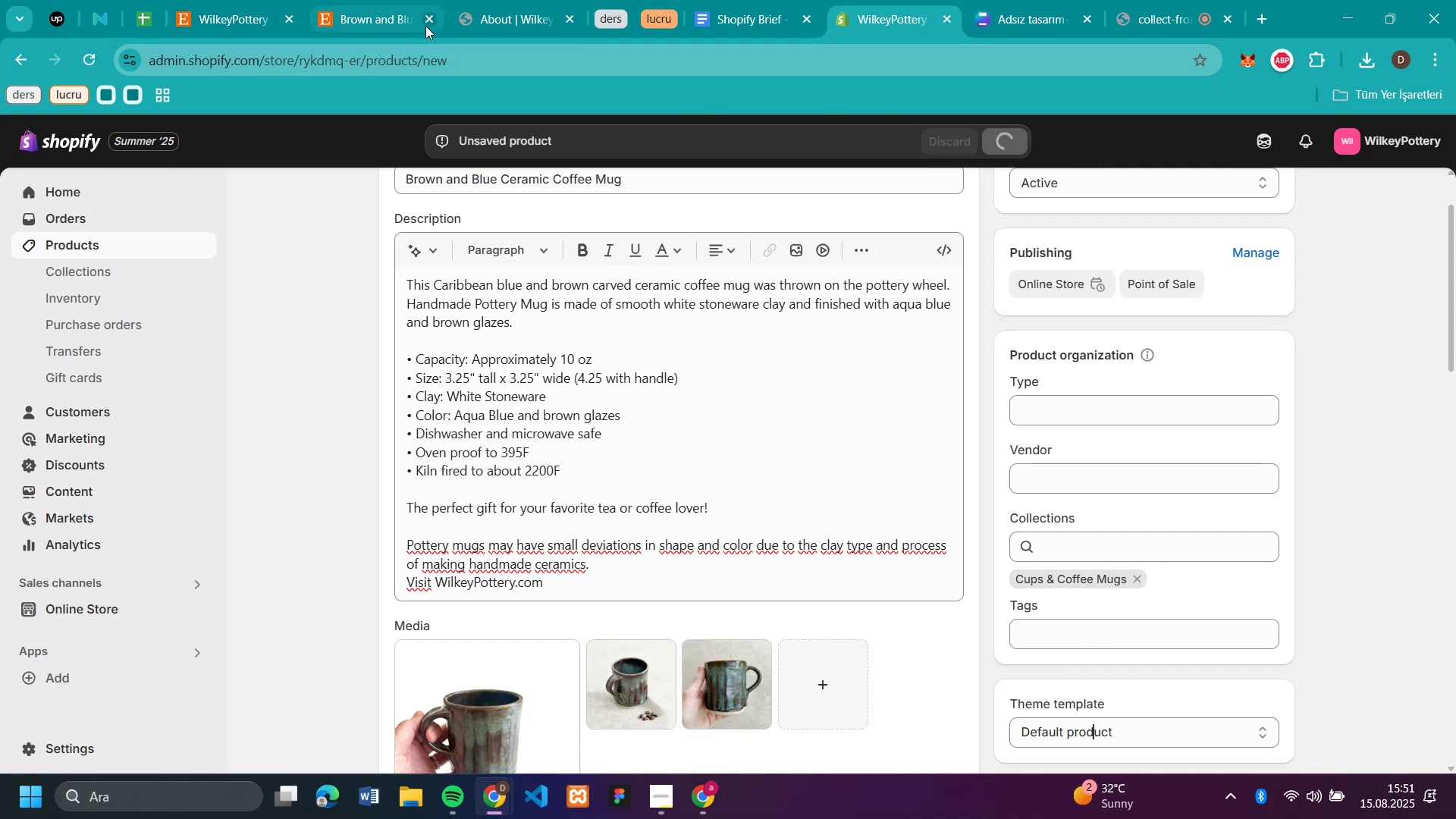 
left_click([425, 26])
 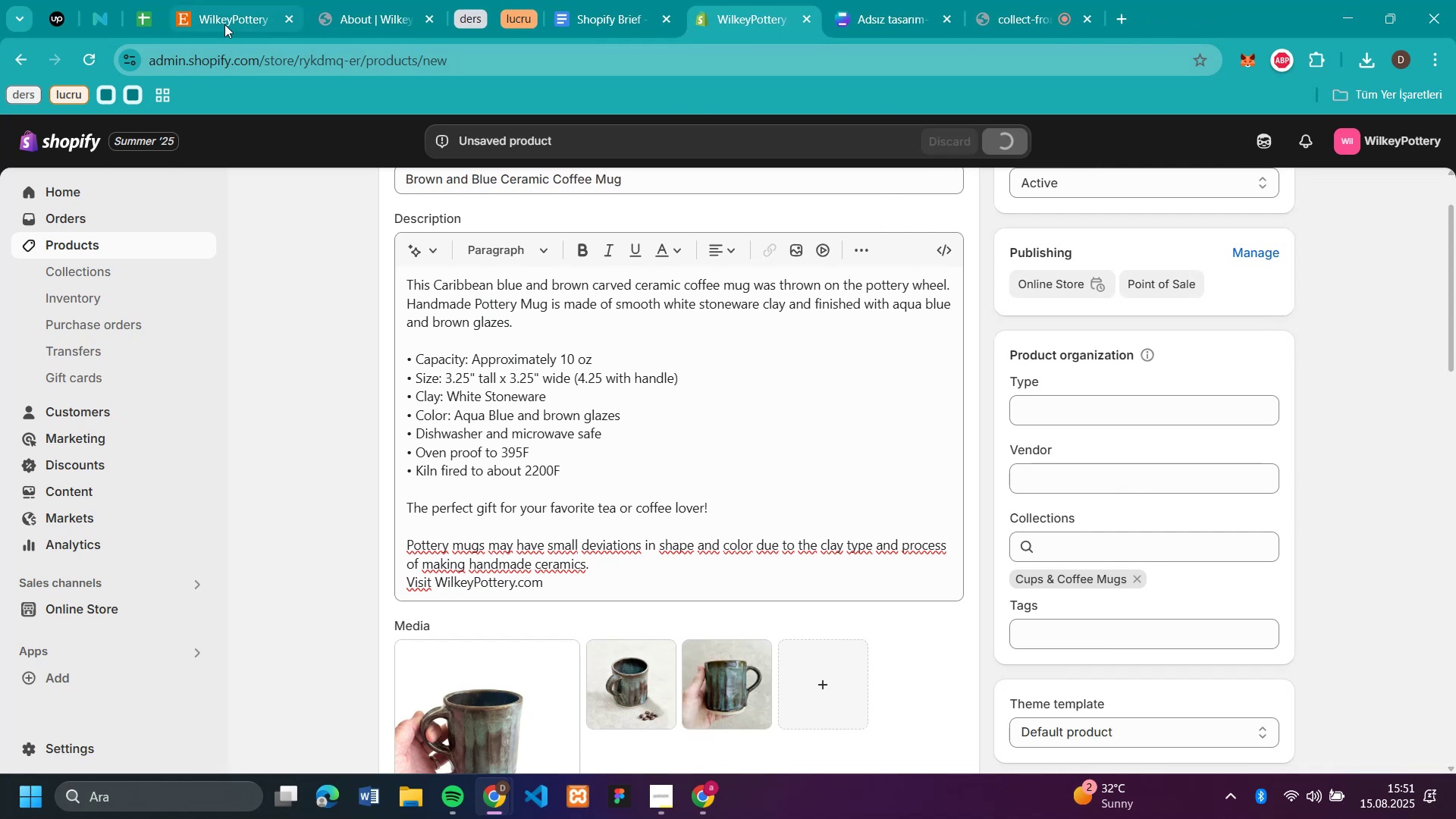 
left_click([224, 24])
 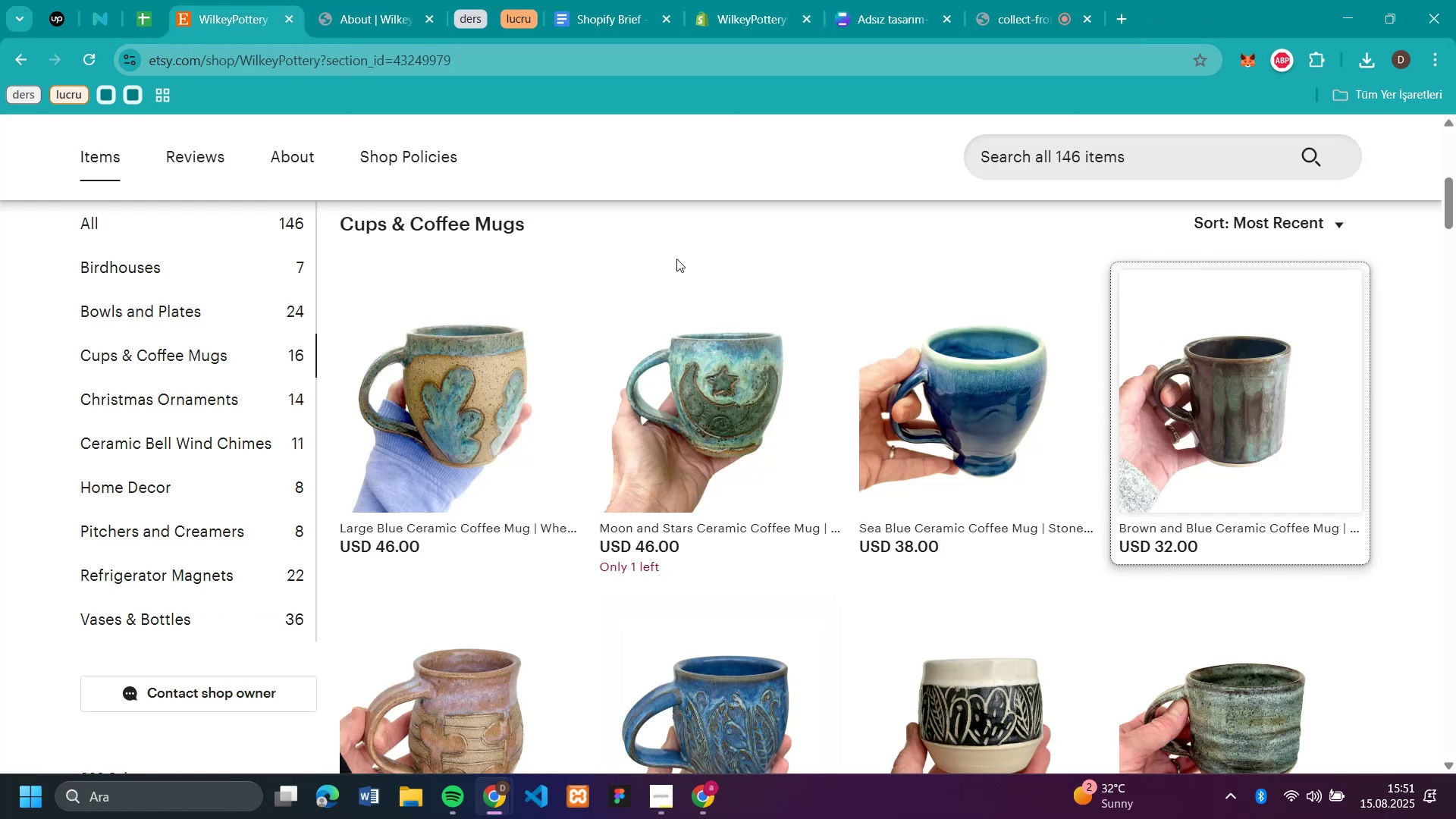 
scroll: coordinate [547, 628], scroll_direction: down, amount: 2.0
 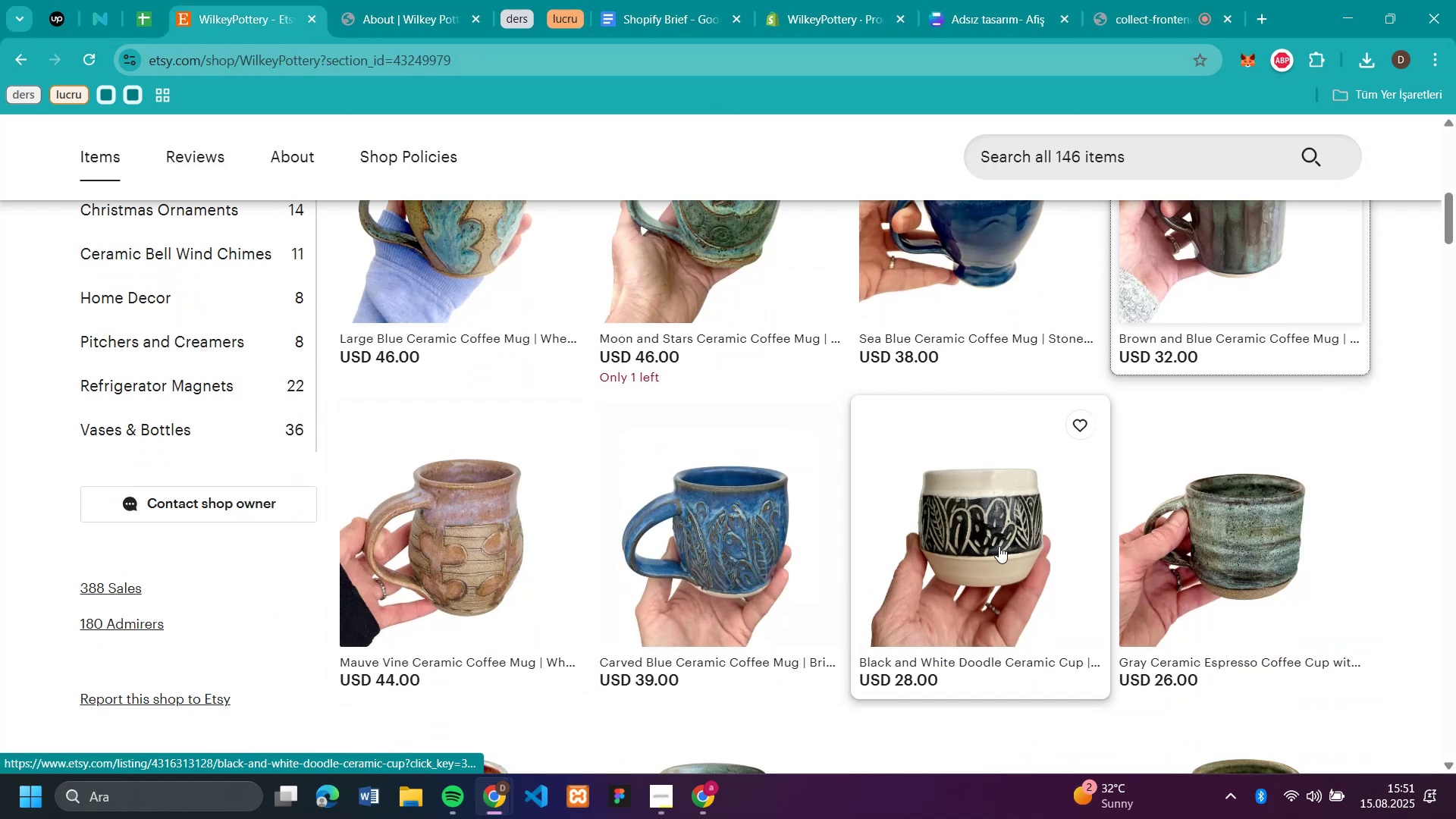 
scroll: coordinate [1002, 517], scroll_direction: up, amount: 2.0
 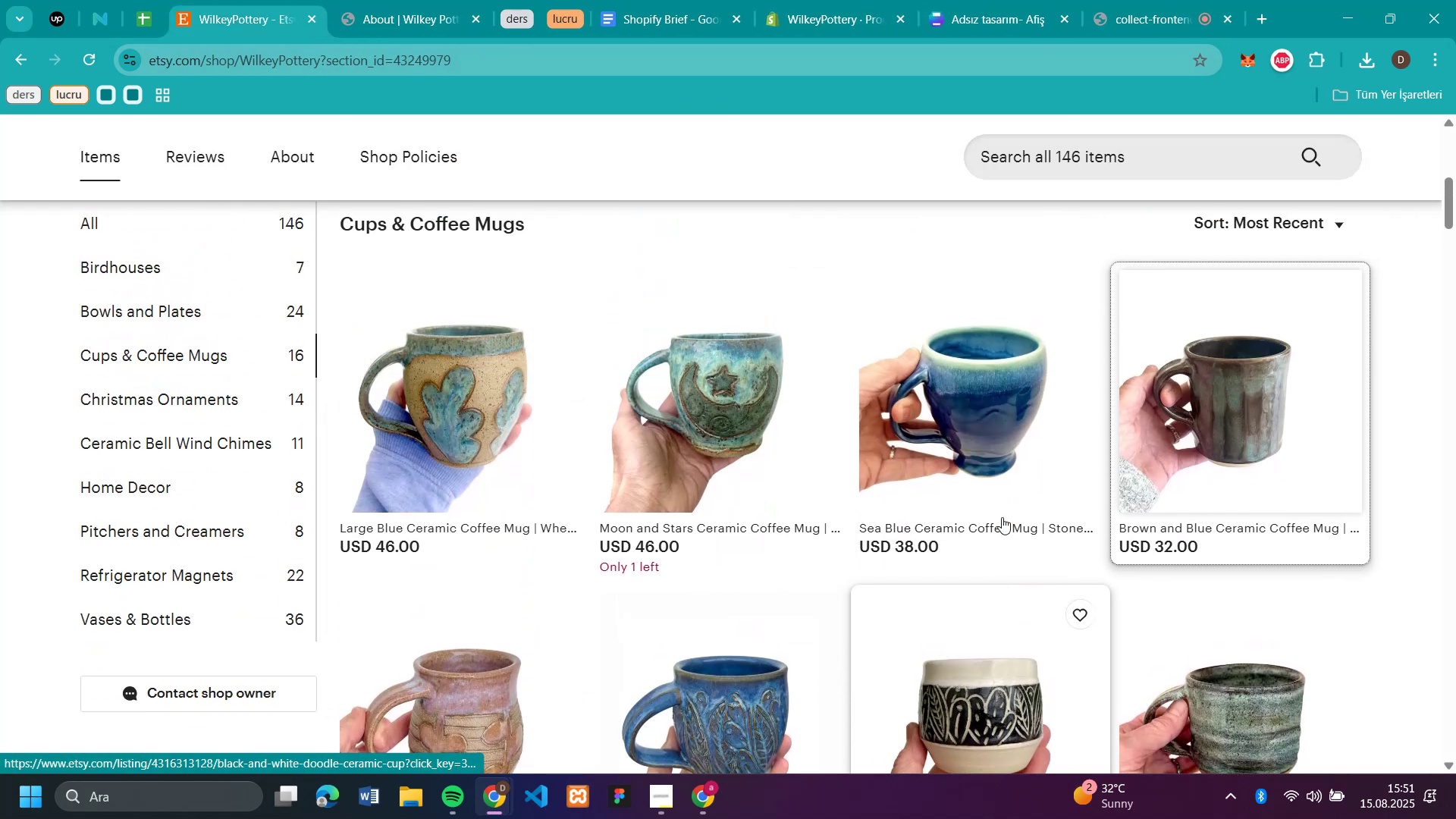 
scroll: coordinate [1003, 614], scroll_direction: down, amount: 2.0
 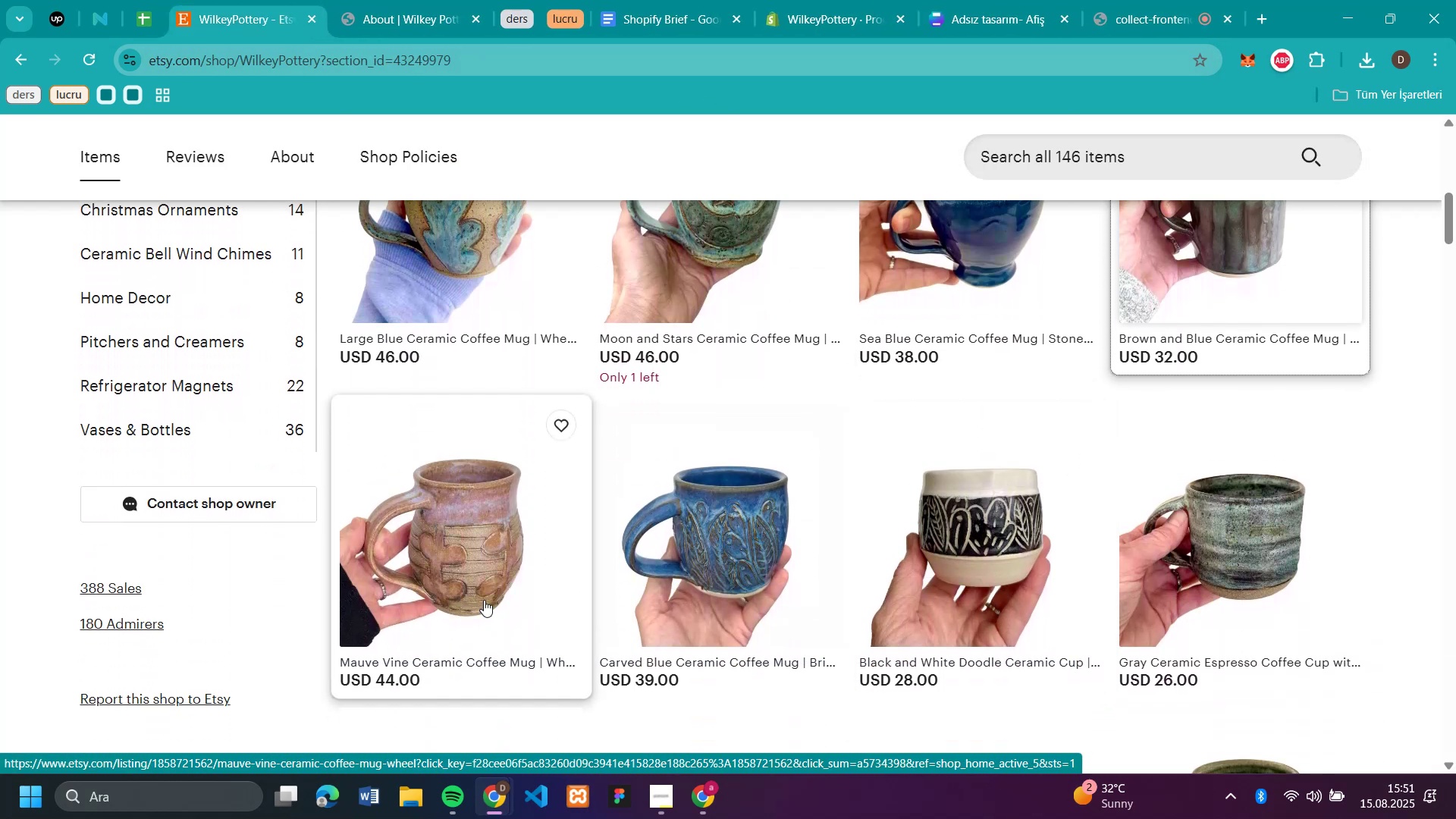 
left_click([466, 588])
 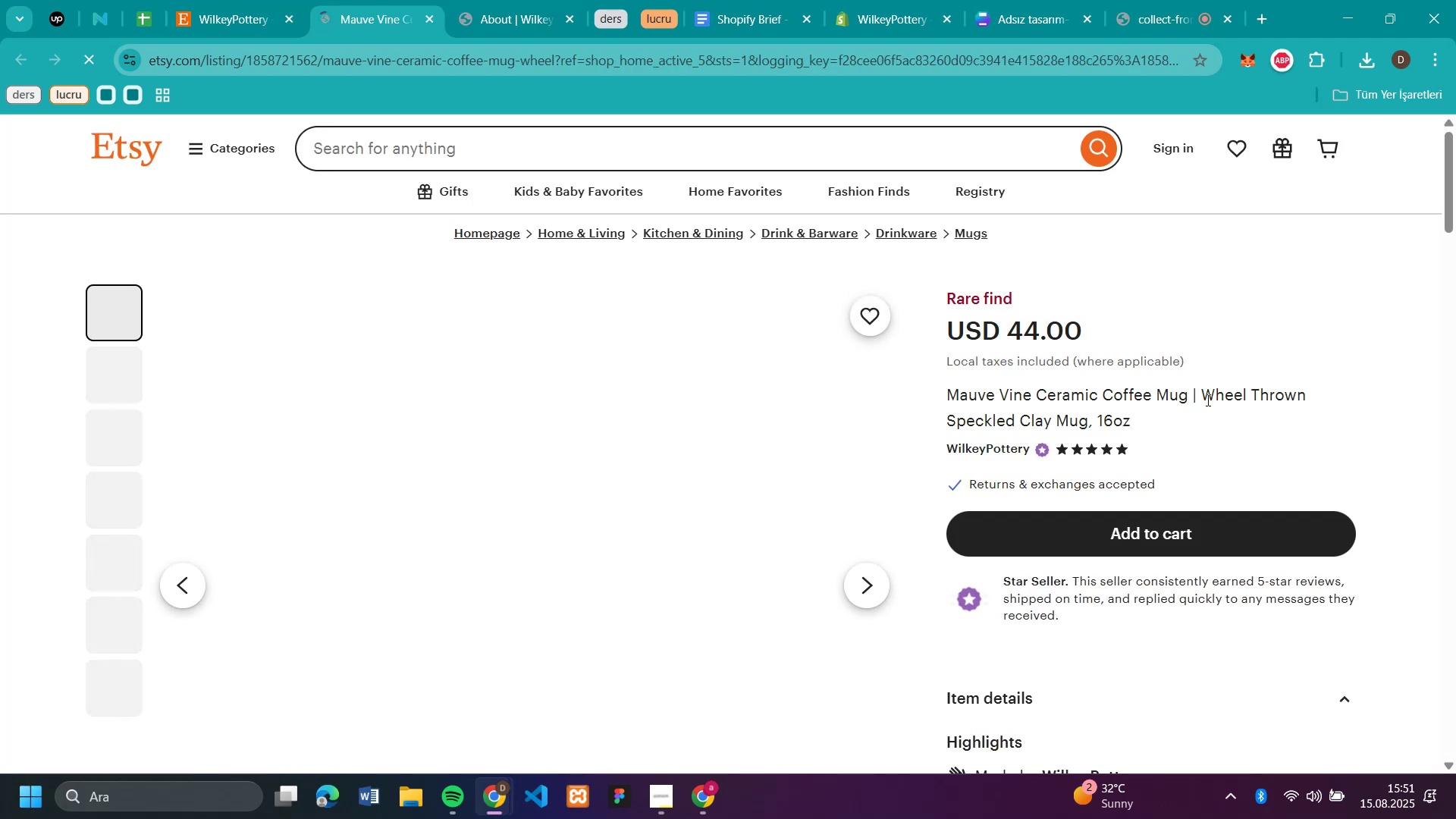 
left_click_drag(start_coordinate=[1185, 393], to_coordinate=[949, 385])
 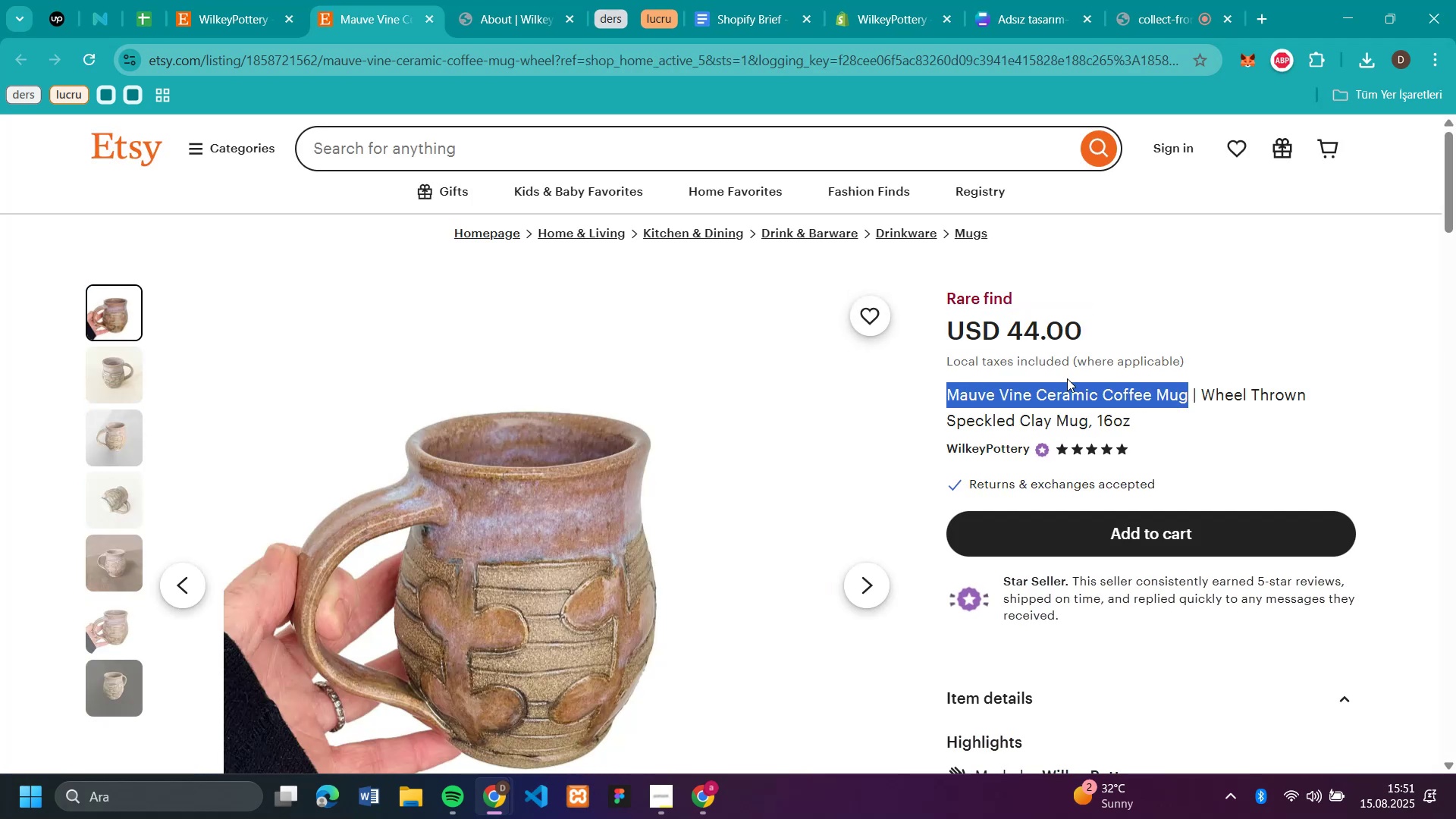 
key(Control+C)
 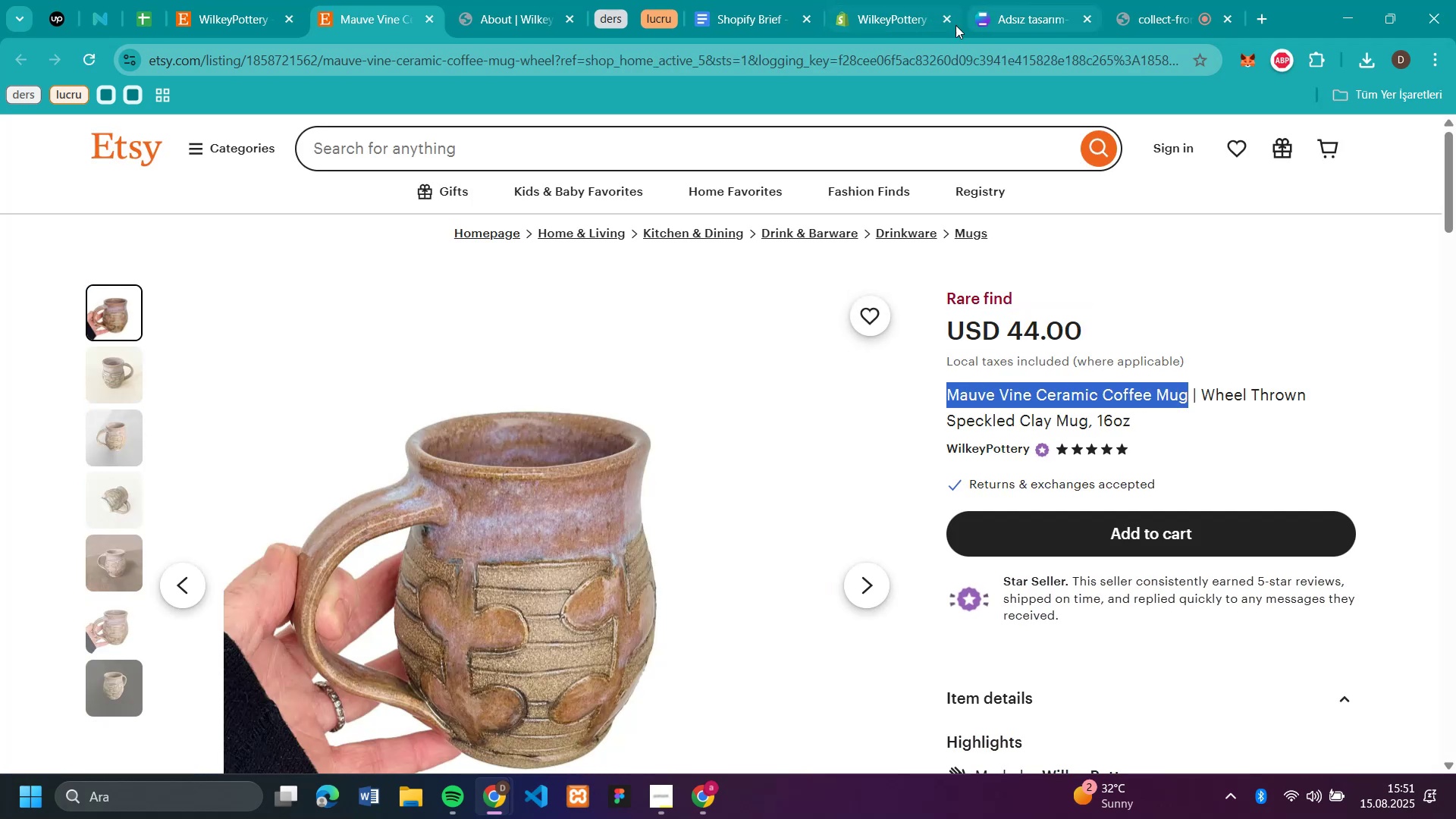 
left_click([896, 13])
 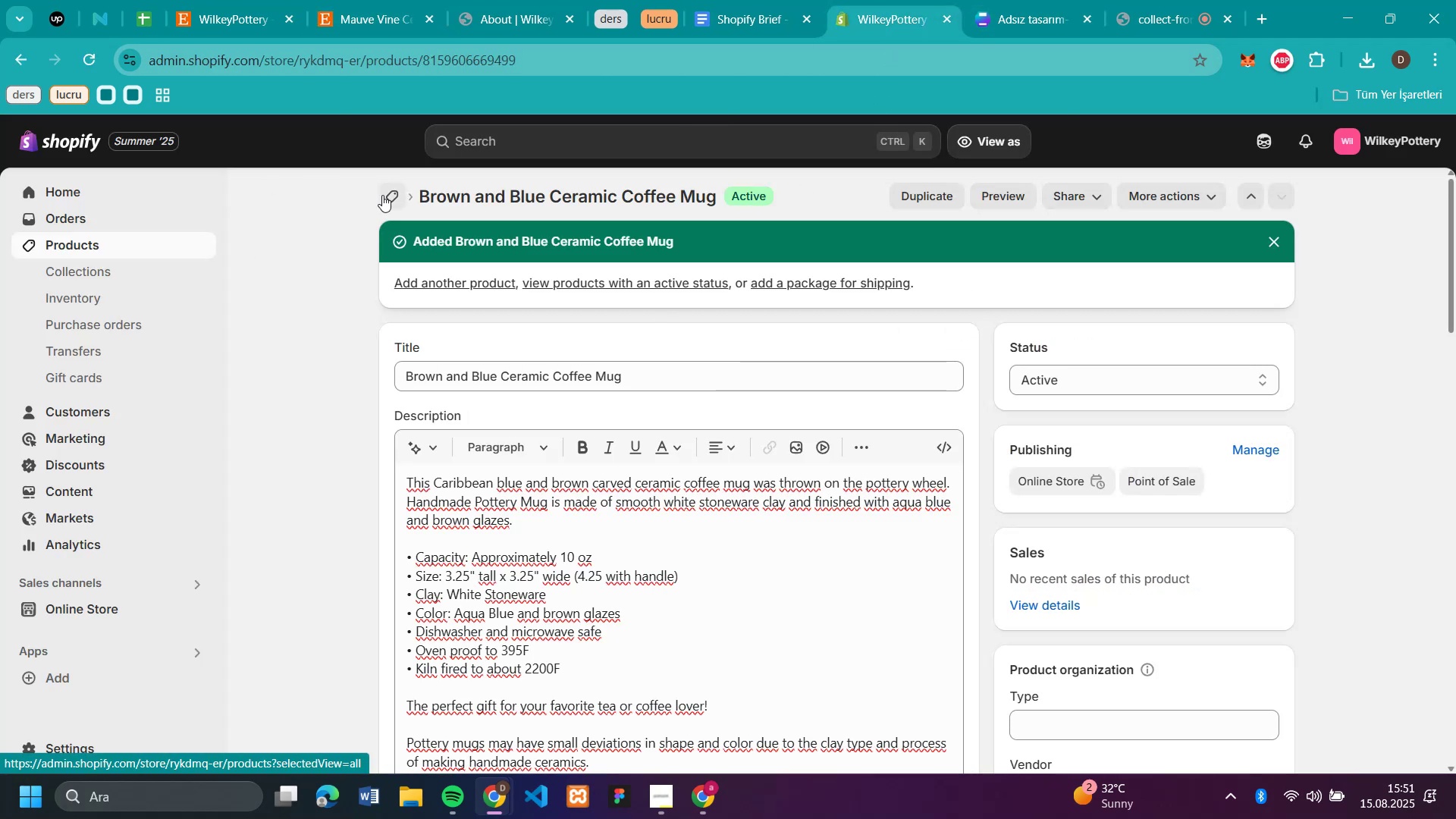 
left_click([382, 195])
 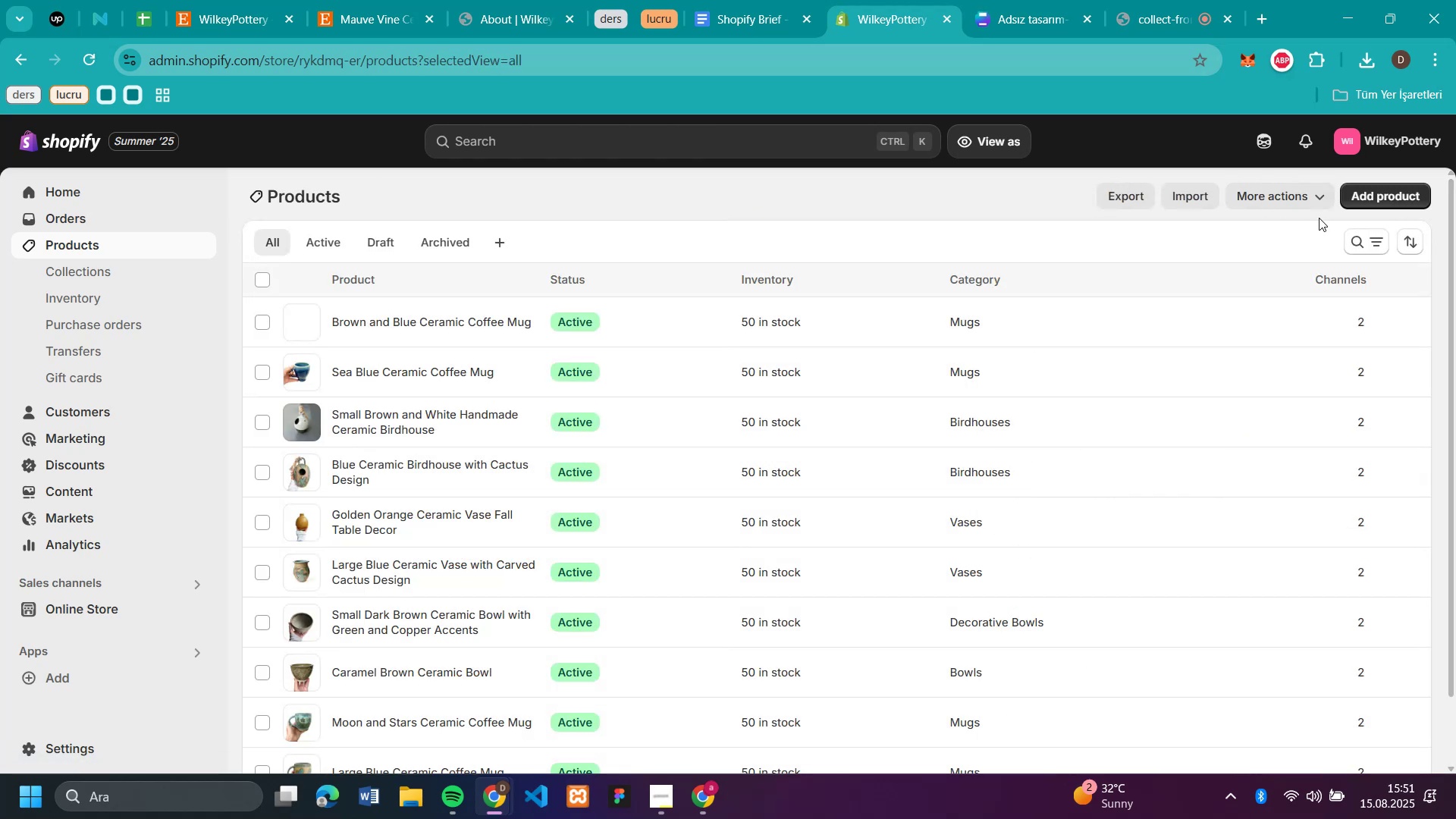 
left_click([1392, 190])
 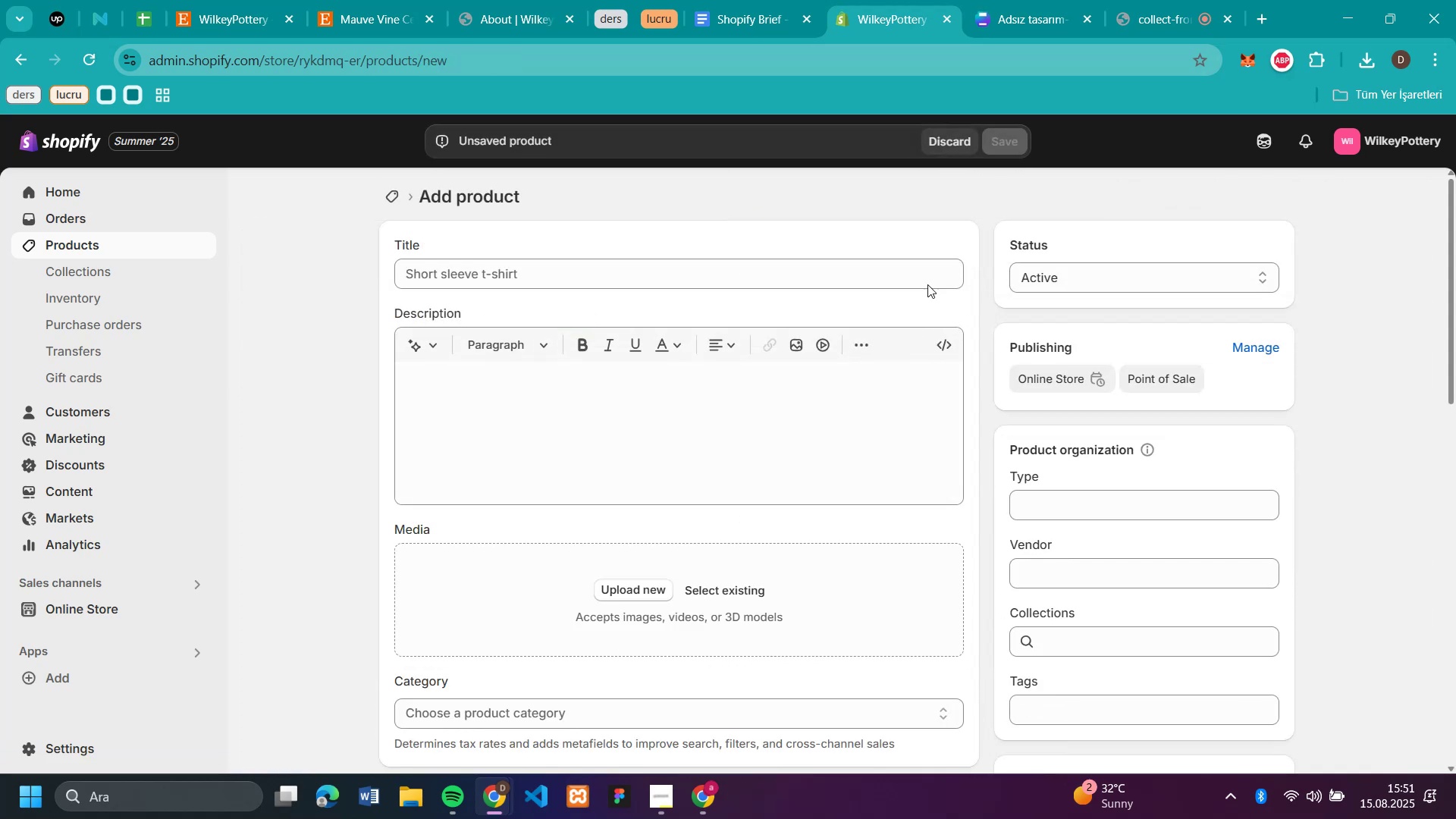 
left_click([602, 285])
 